 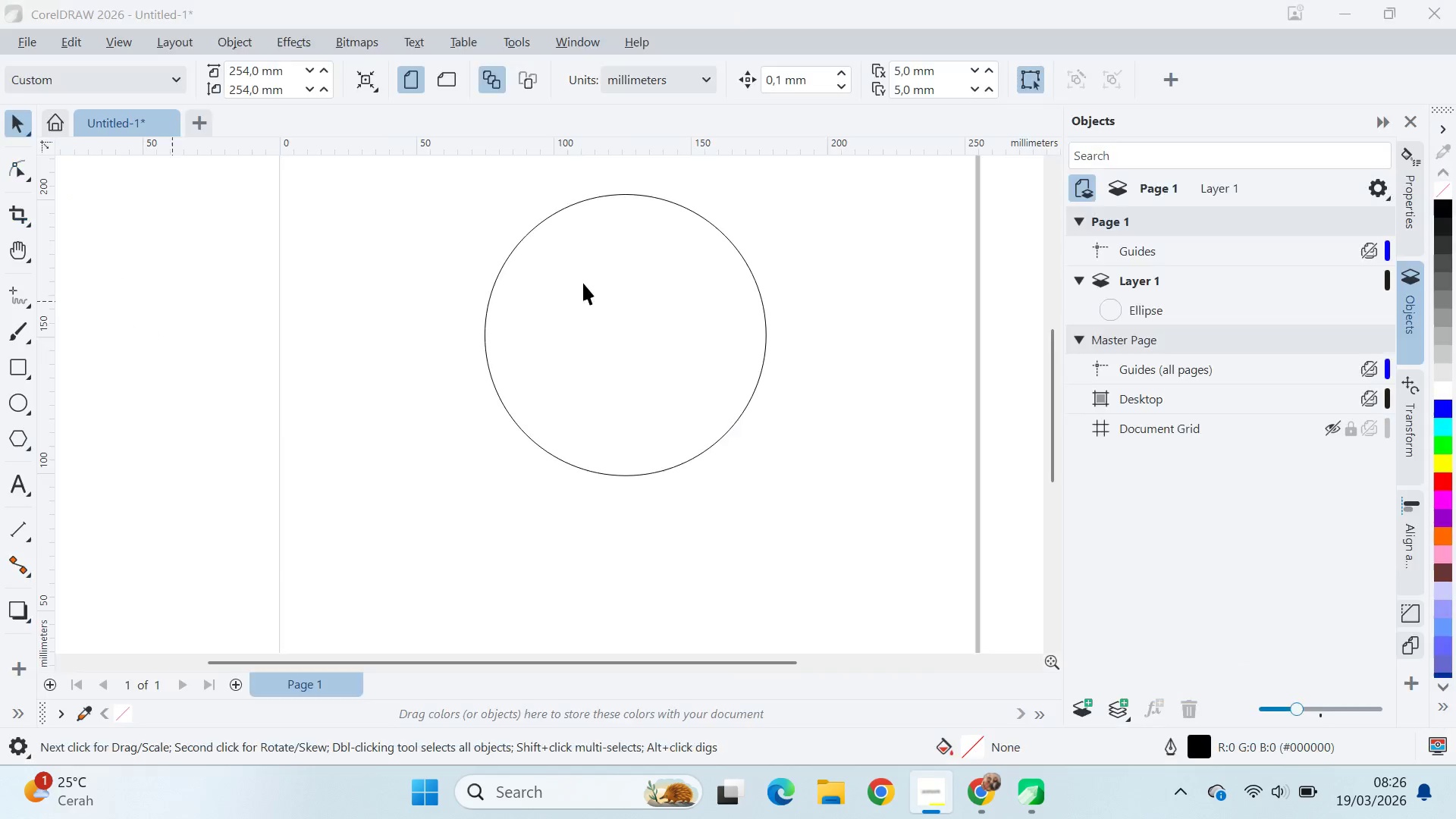 
key(Alt+Tab)
 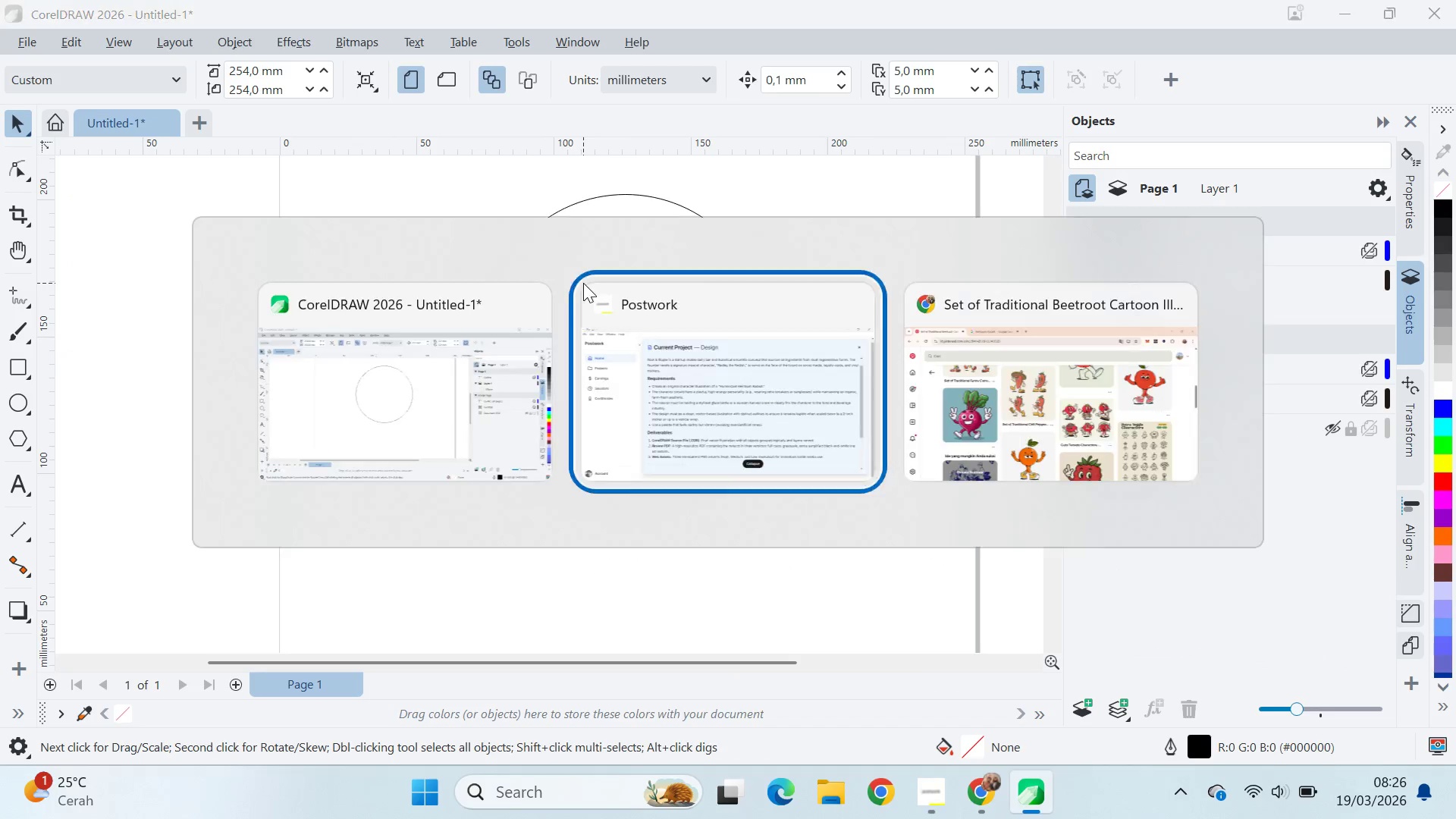 
key(Alt+Tab)
 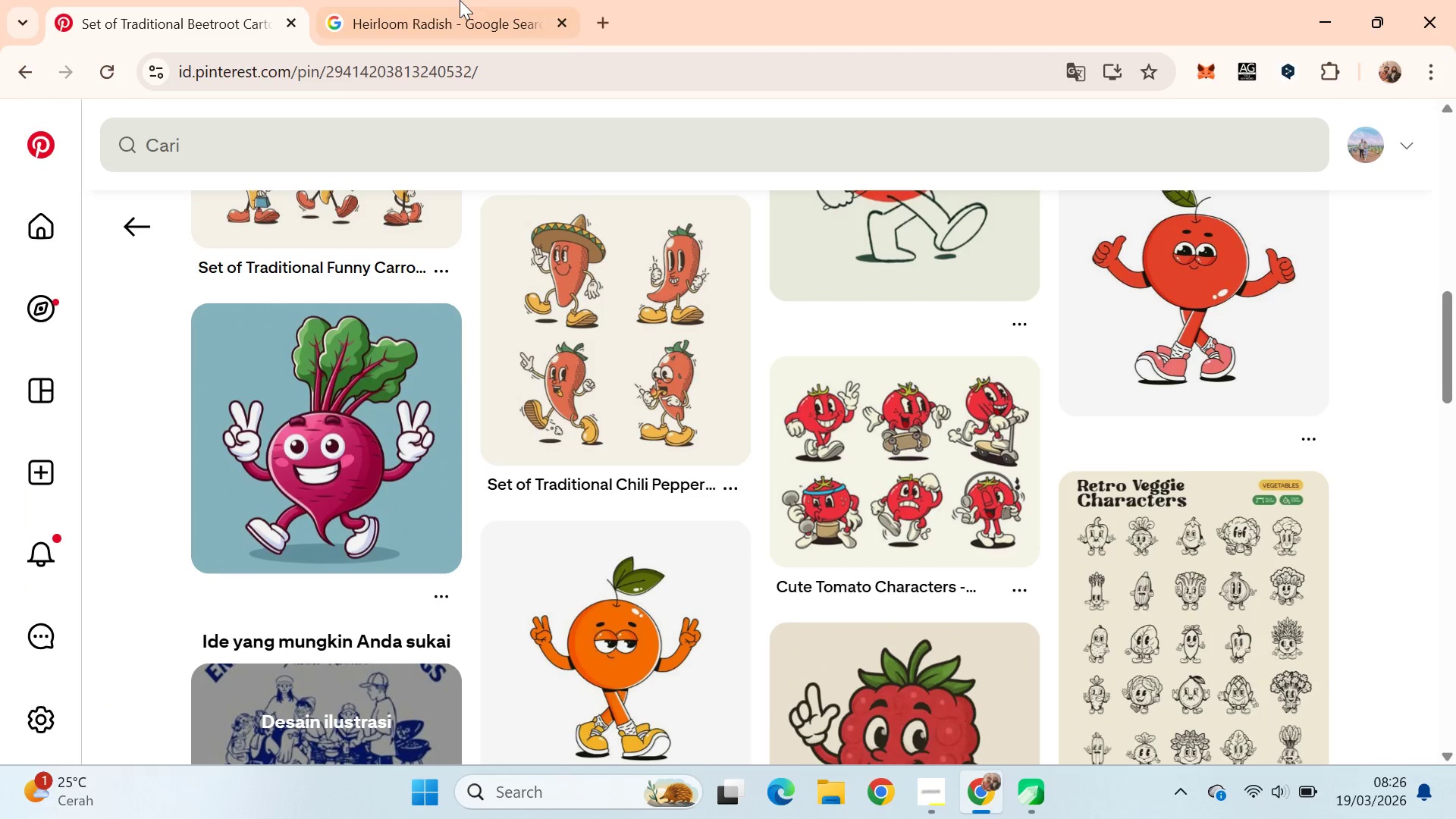 
left_click([460, 0])
 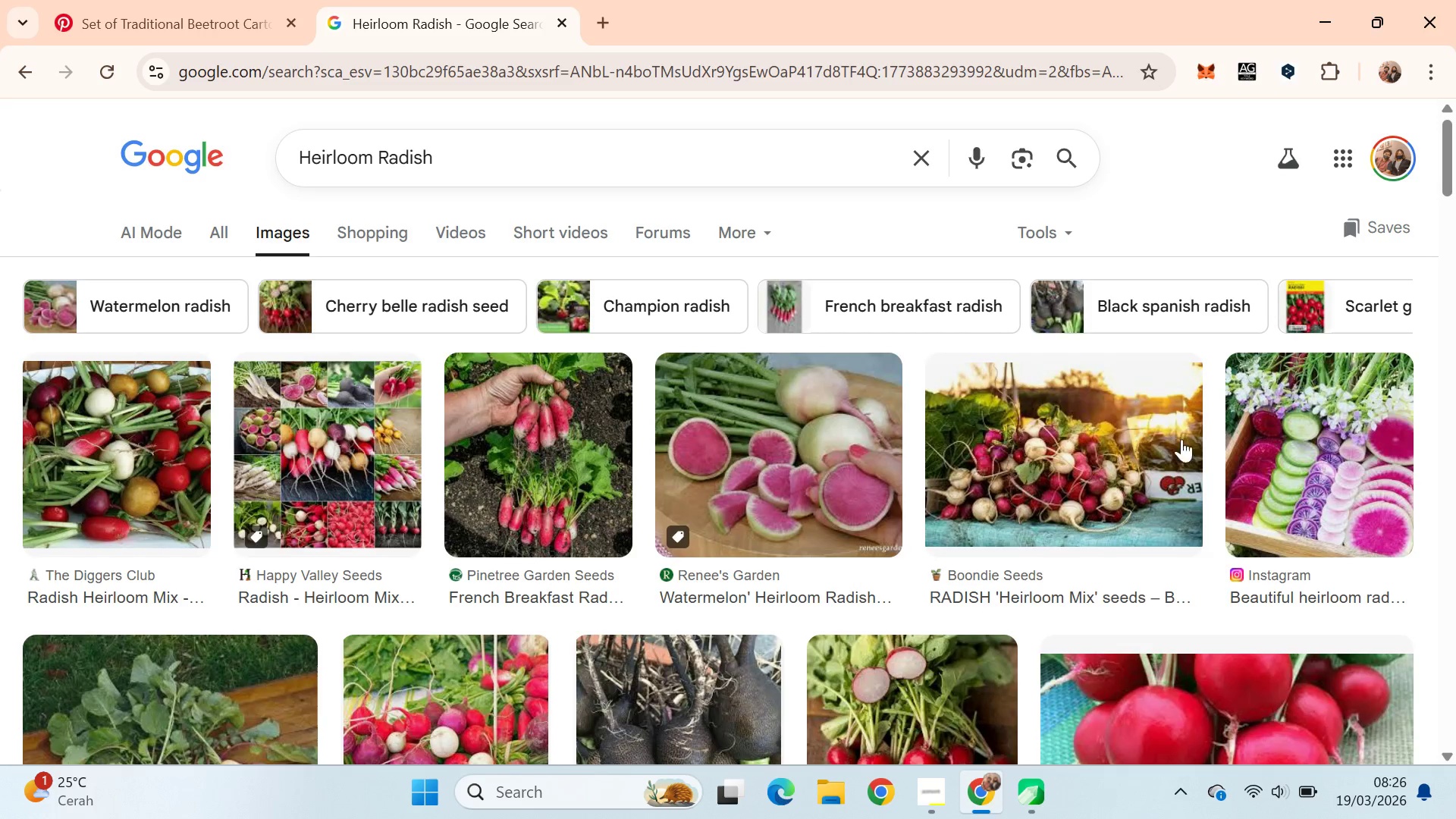 
scroll: coordinate [608, 514], scroll_direction: down, amount: 4.0
 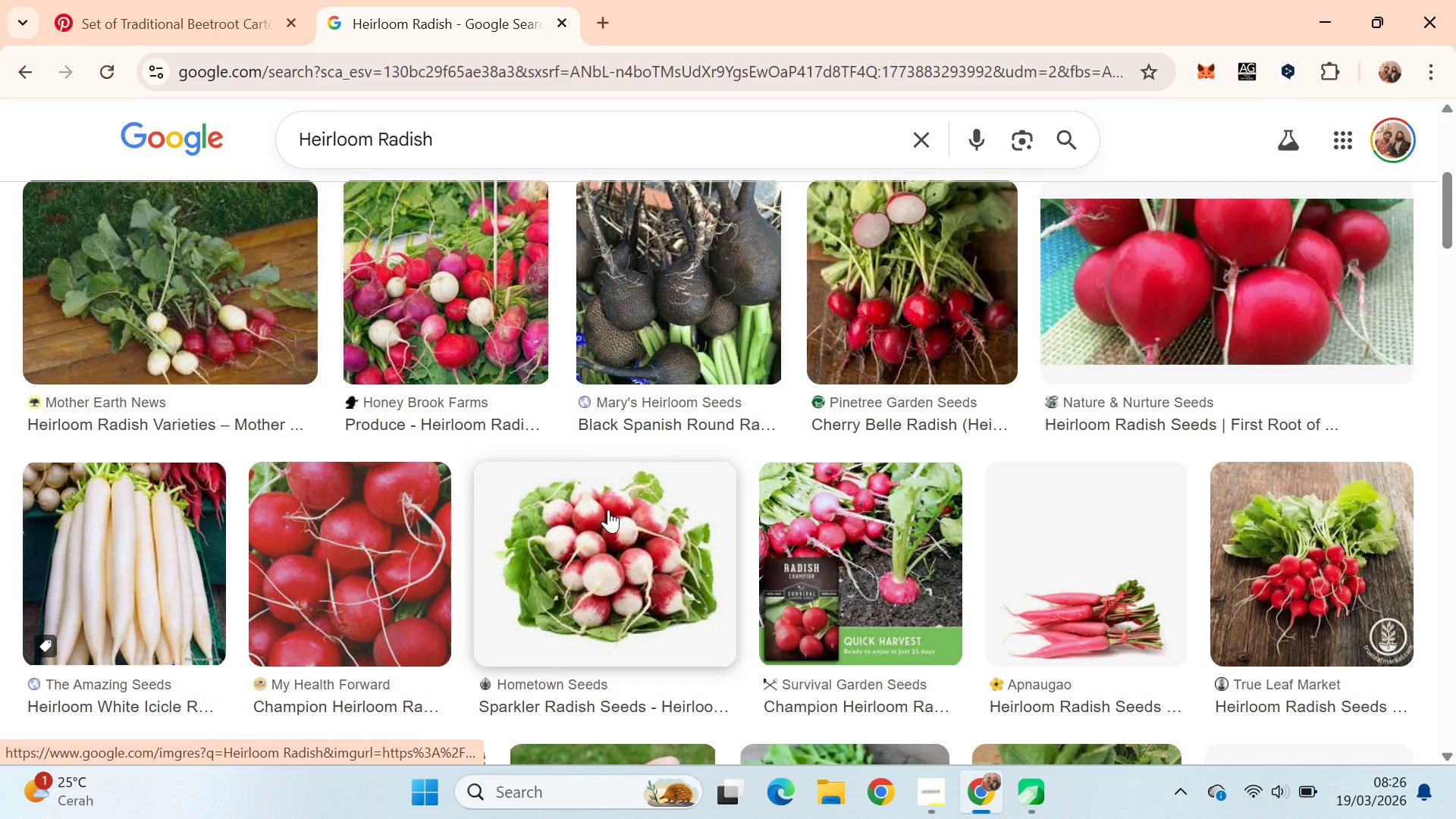 
scroll: coordinate [608, 510], scroll_direction: none, amount: 0.0
 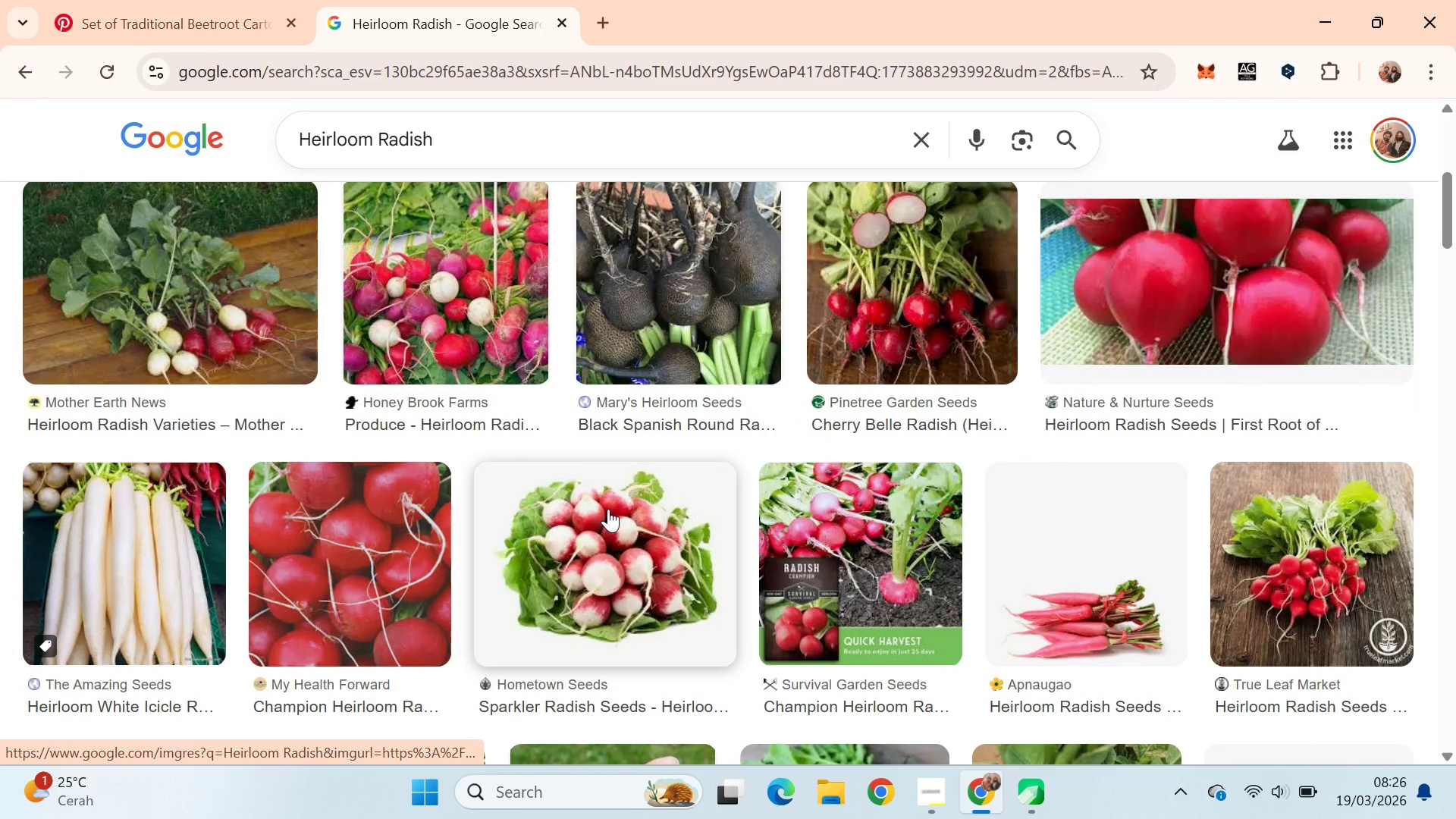 
scroll: coordinate [1082, 573], scroll_direction: down, amount: 13.0
 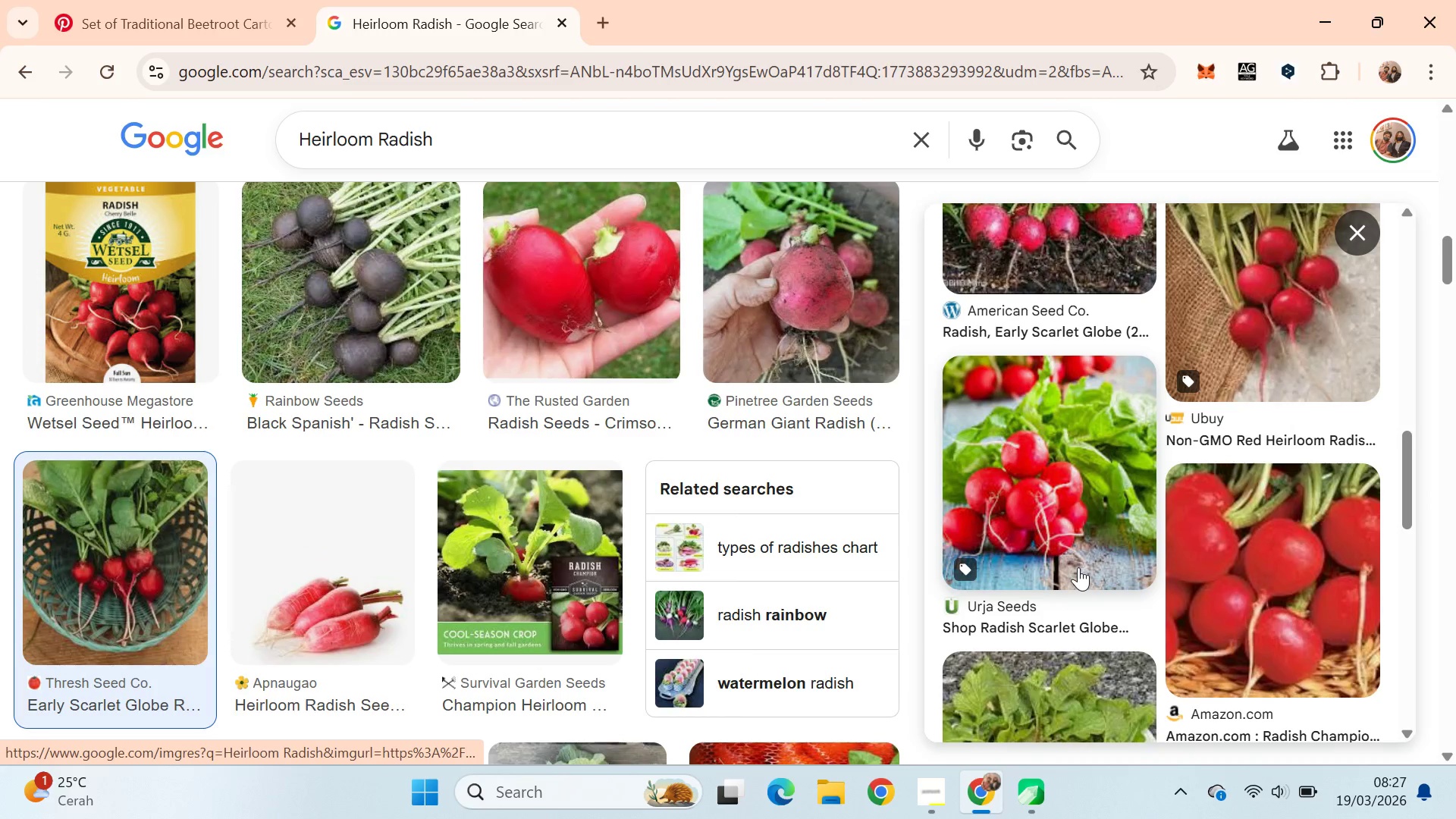 
scroll: coordinate [1081, 528], scroll_direction: up, amount: 12.0
 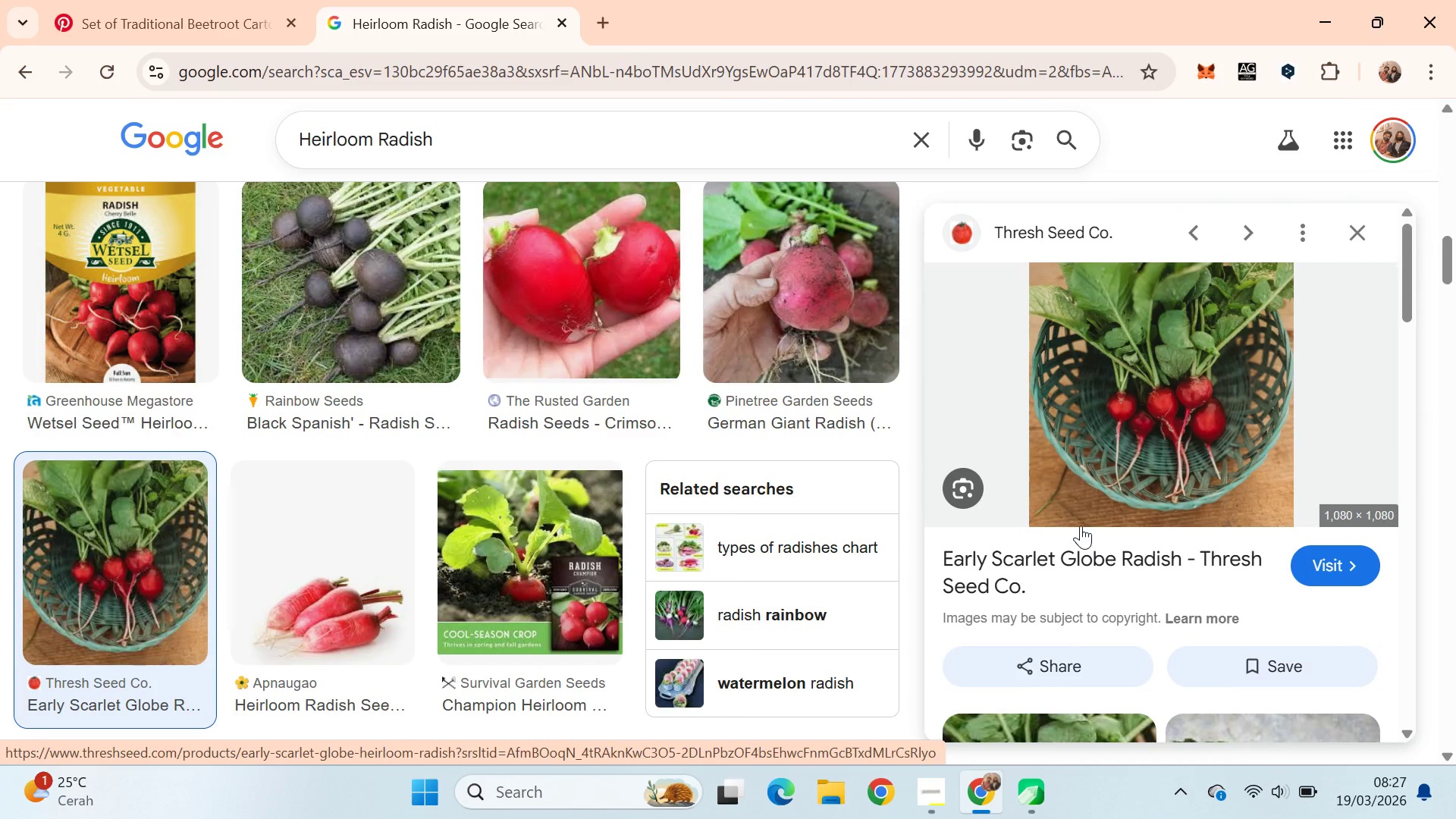 
scroll: coordinate [1081, 520], scroll_direction: down, amount: 8.0
 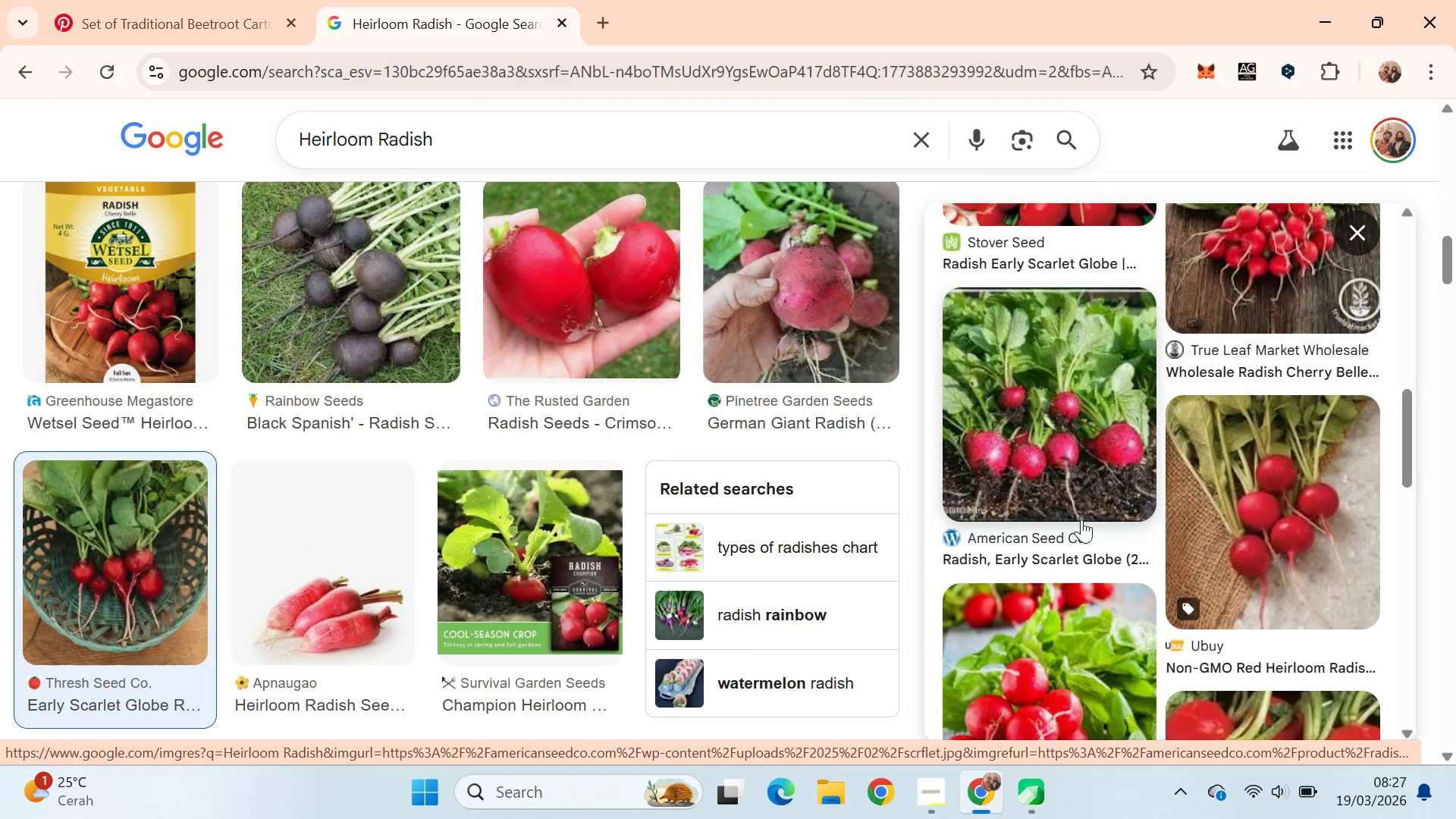 
scroll: coordinate [1081, 519], scroll_direction: up, amount: 1.0
 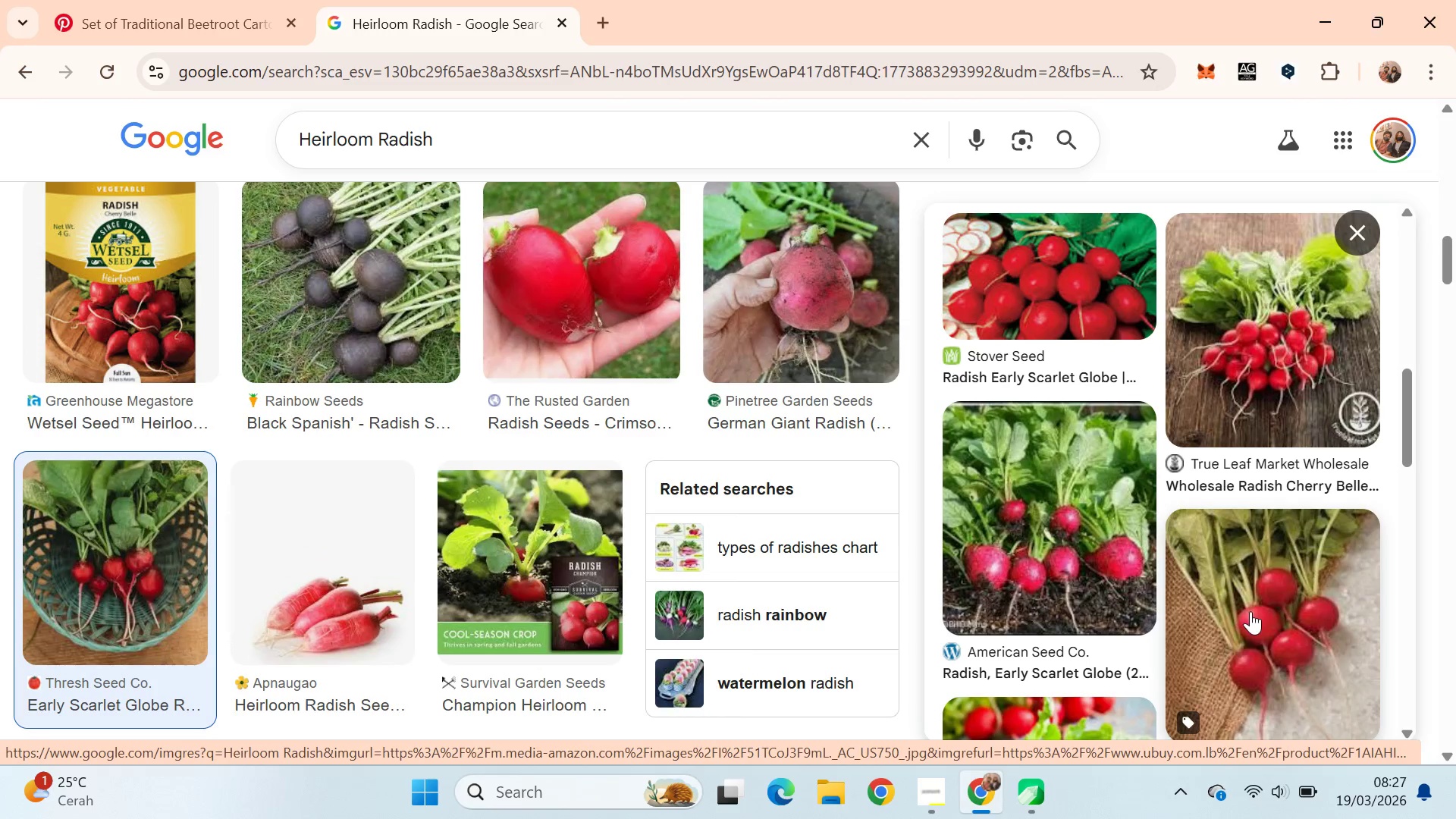 
left_click([1255, 615])
 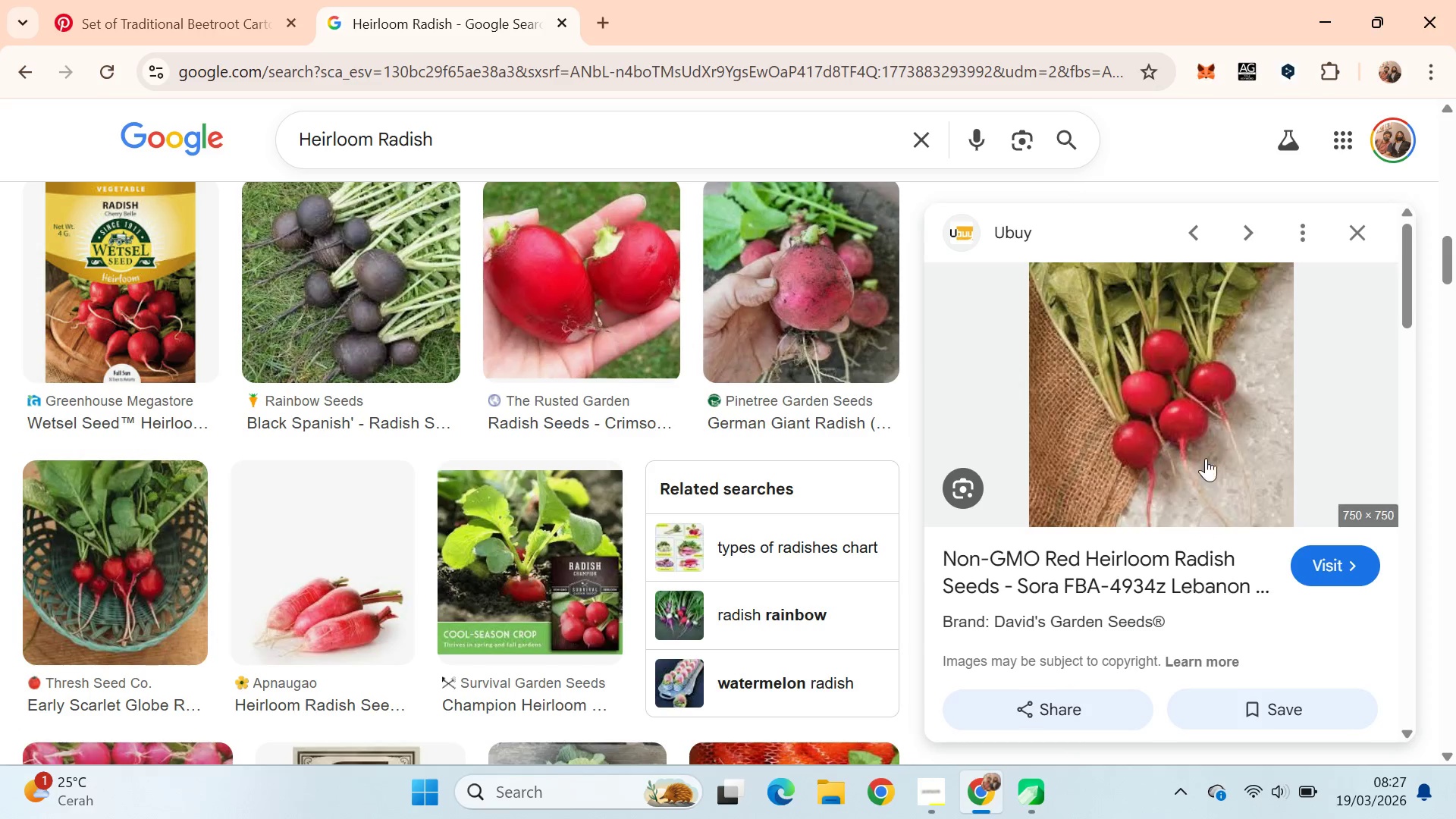 
right_click([1200, 422])
 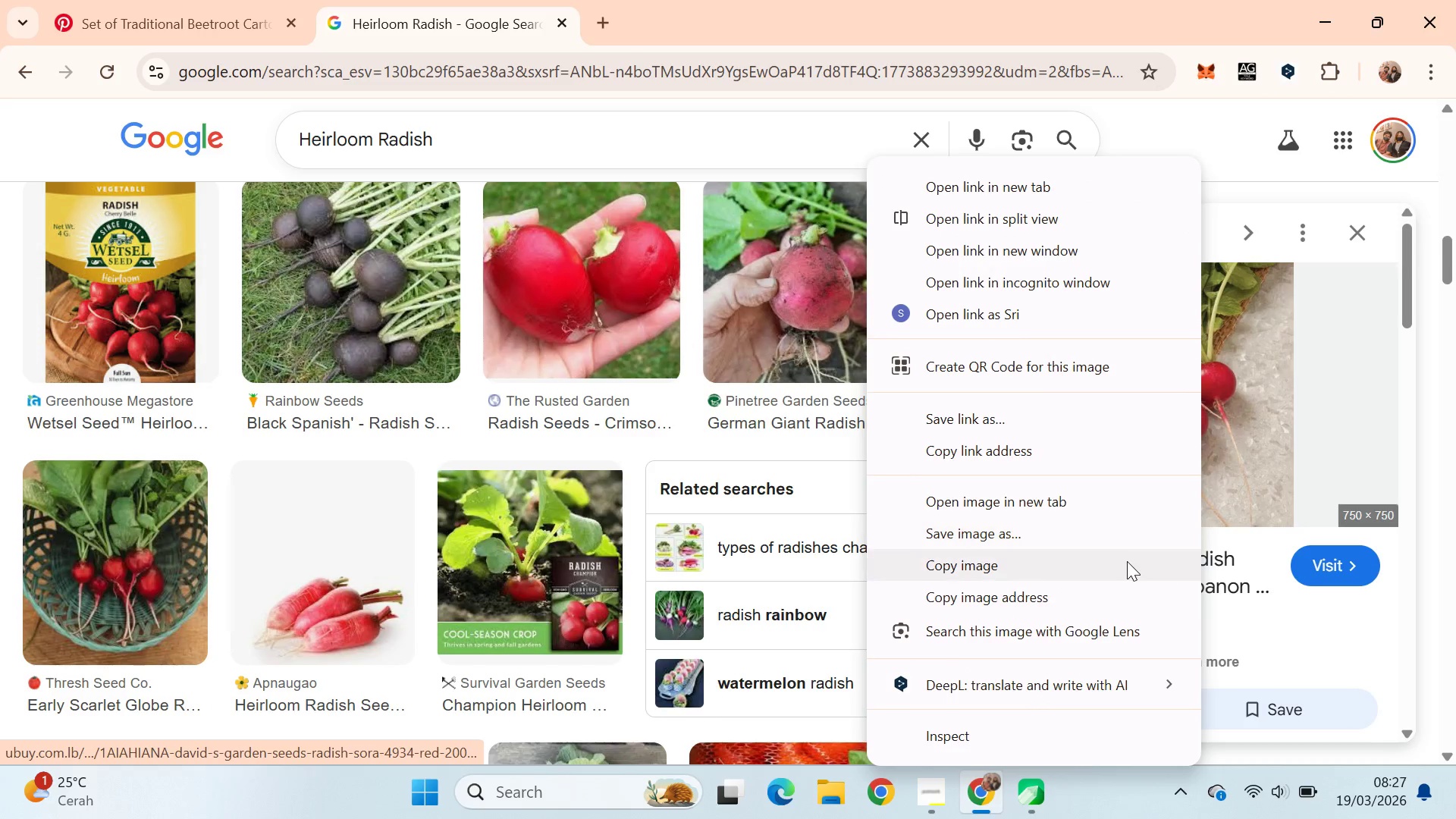 
left_click([1131, 570])
 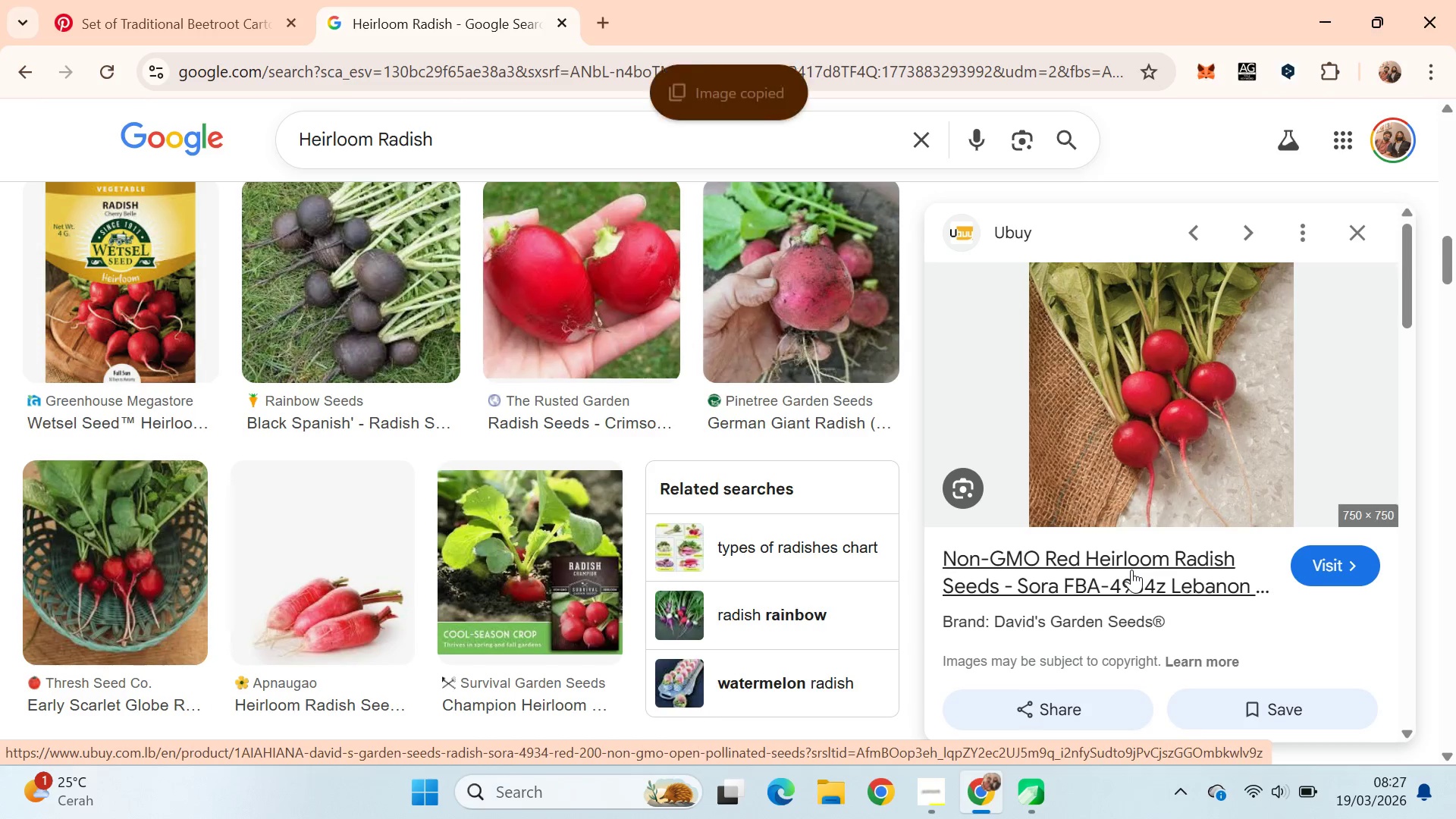 
key(Alt+AltLeft)
 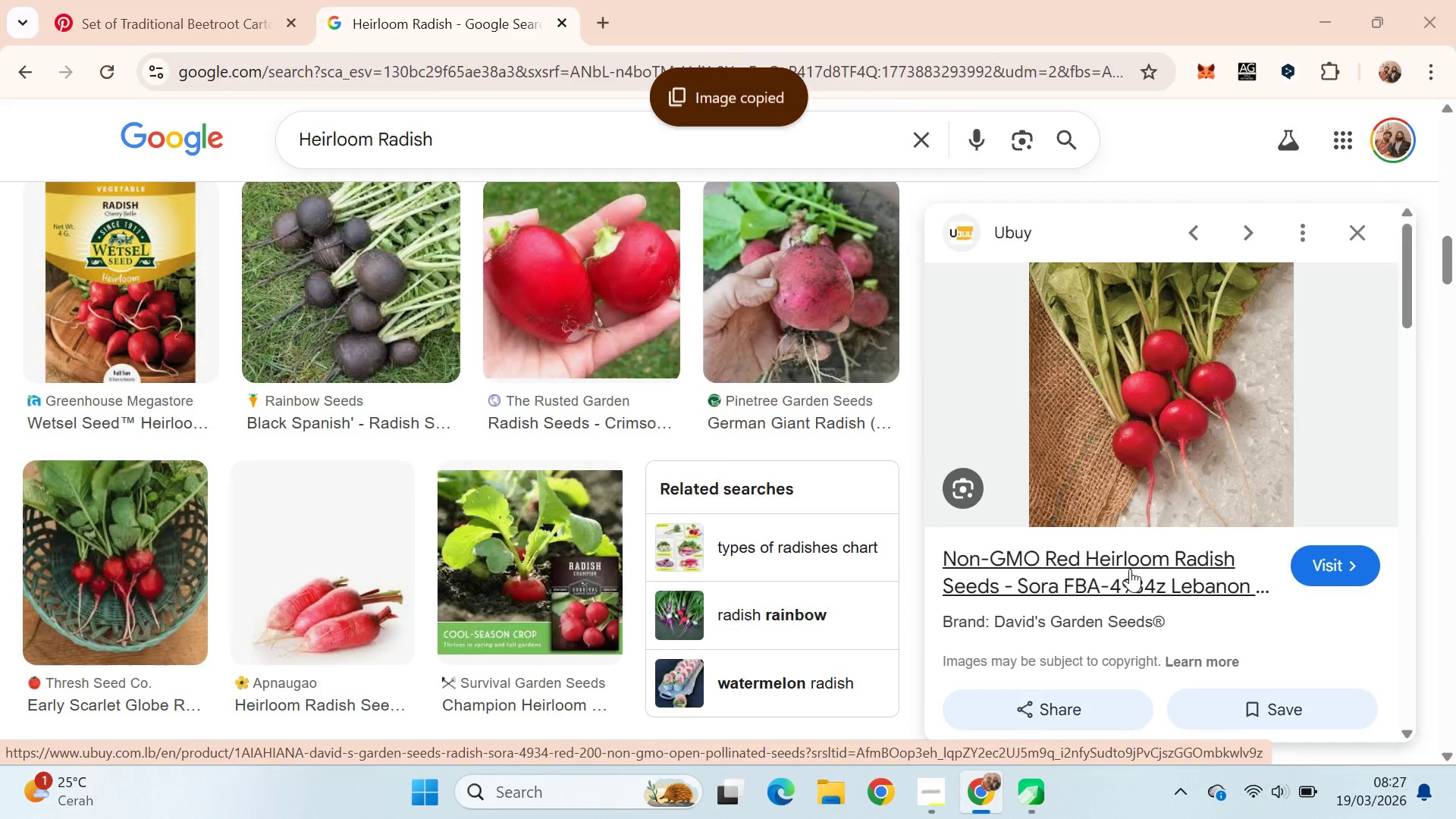 
key(Alt+Tab)
 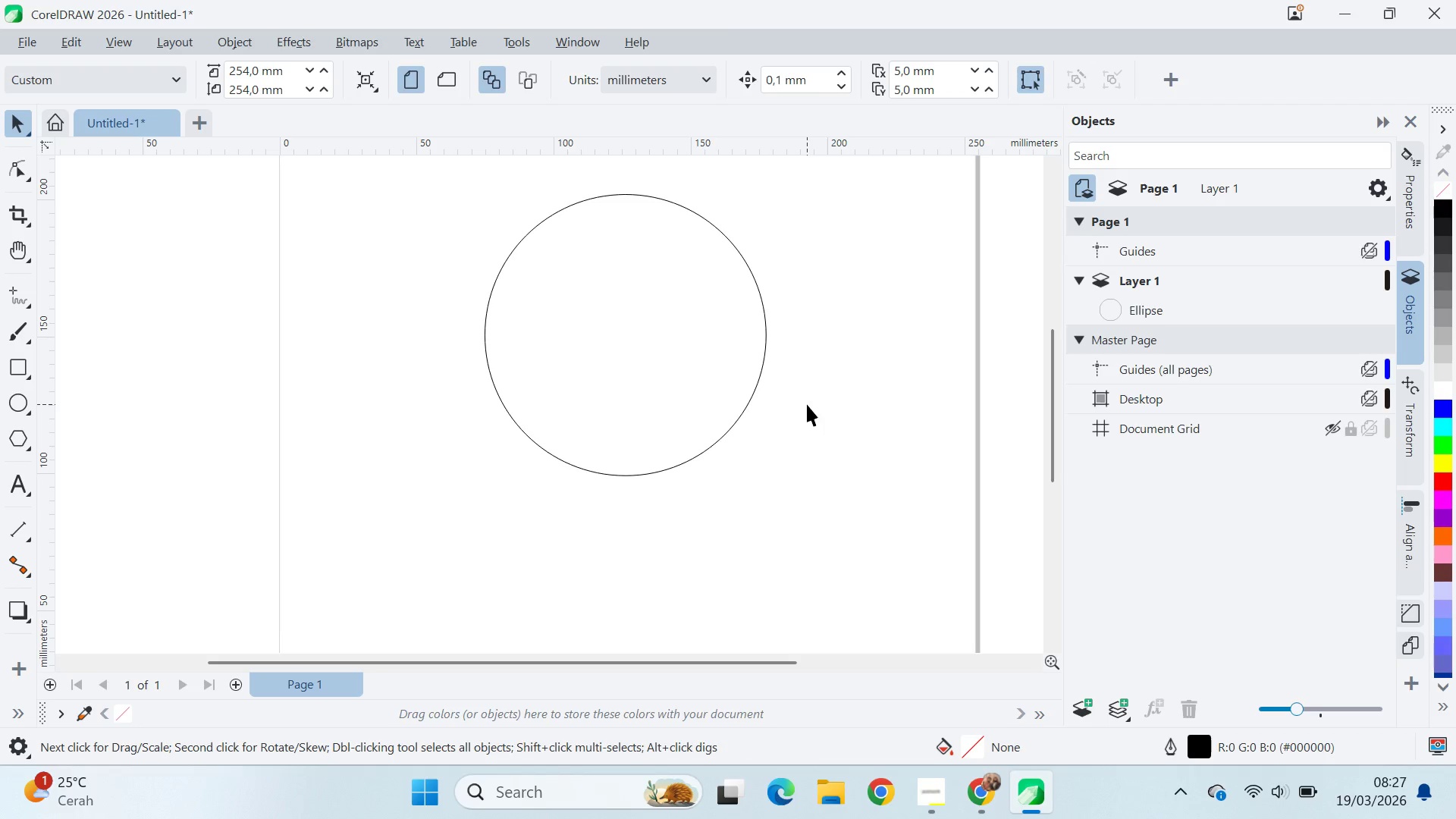 
double_click([733, 375])
 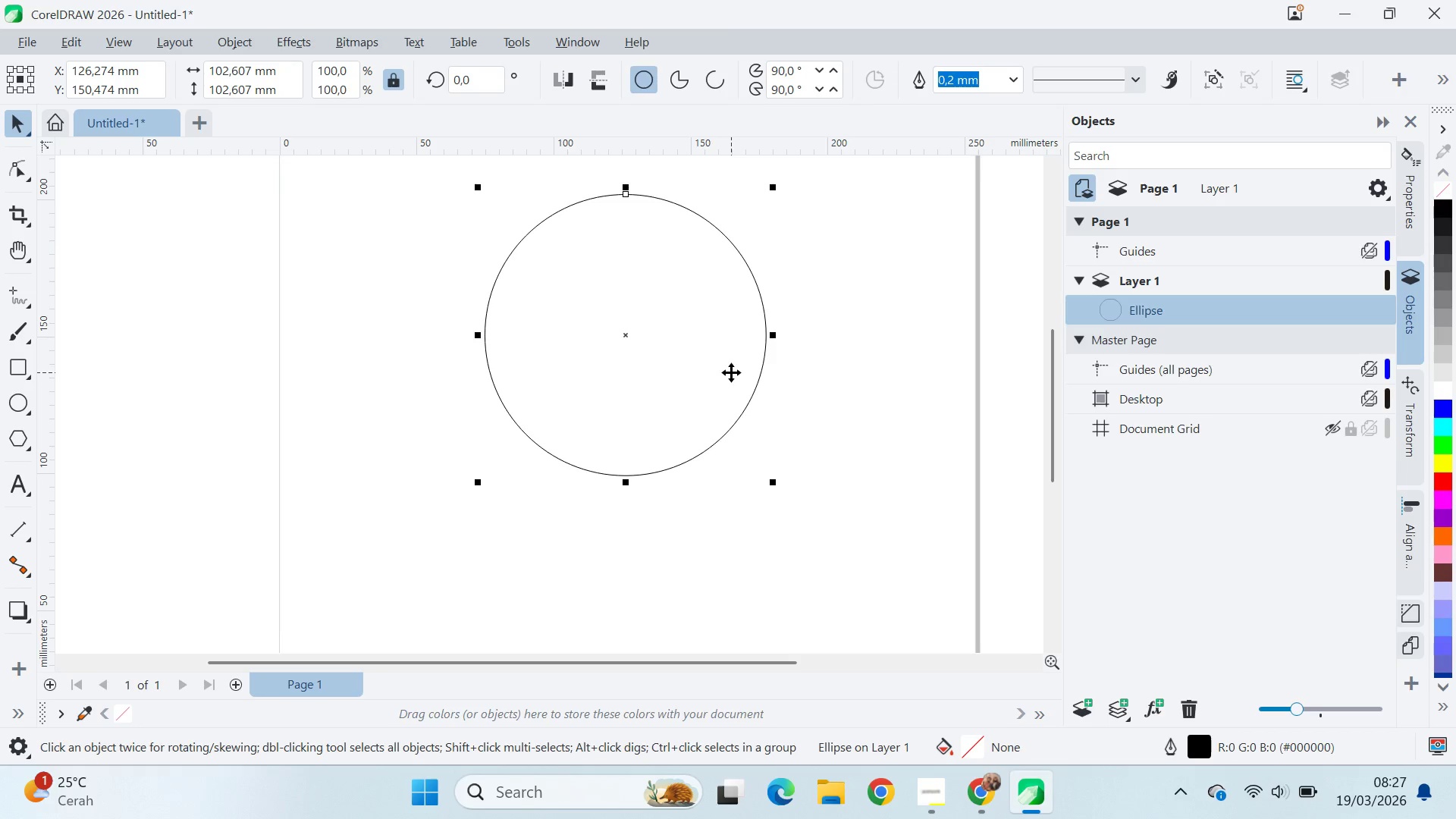 
key(Delete)
 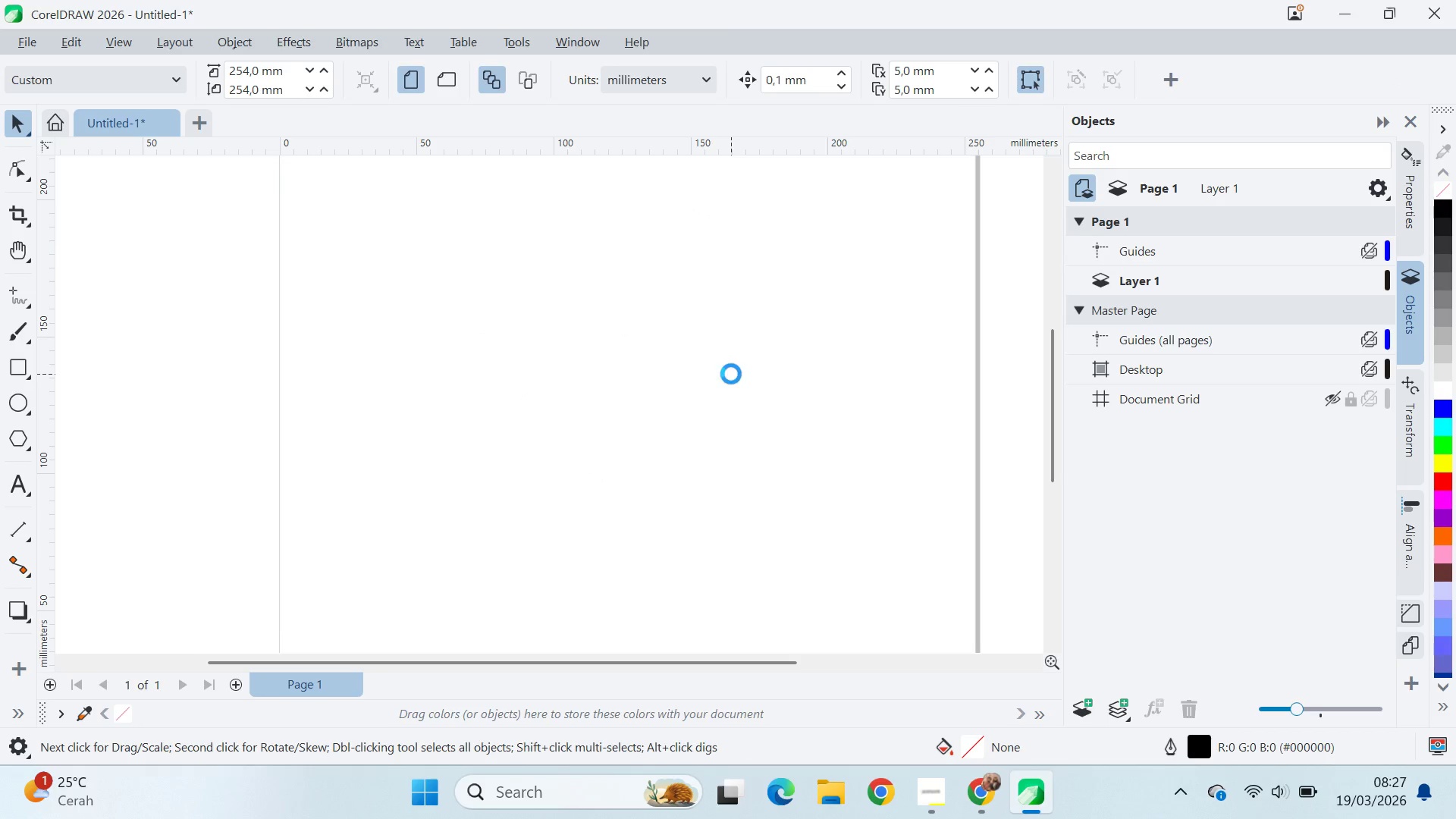 
key(Backspace)
 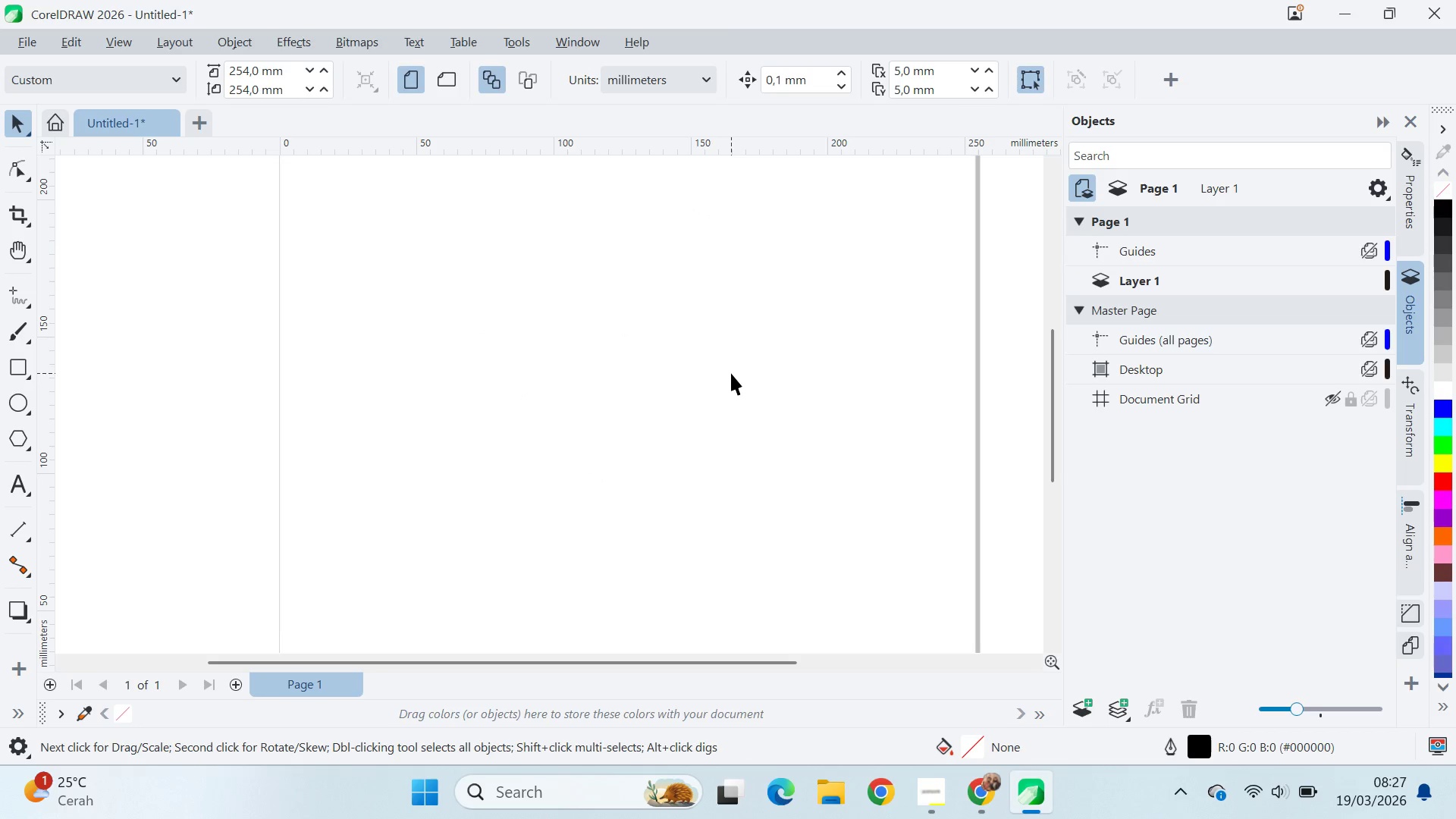 
key(Control+V)
 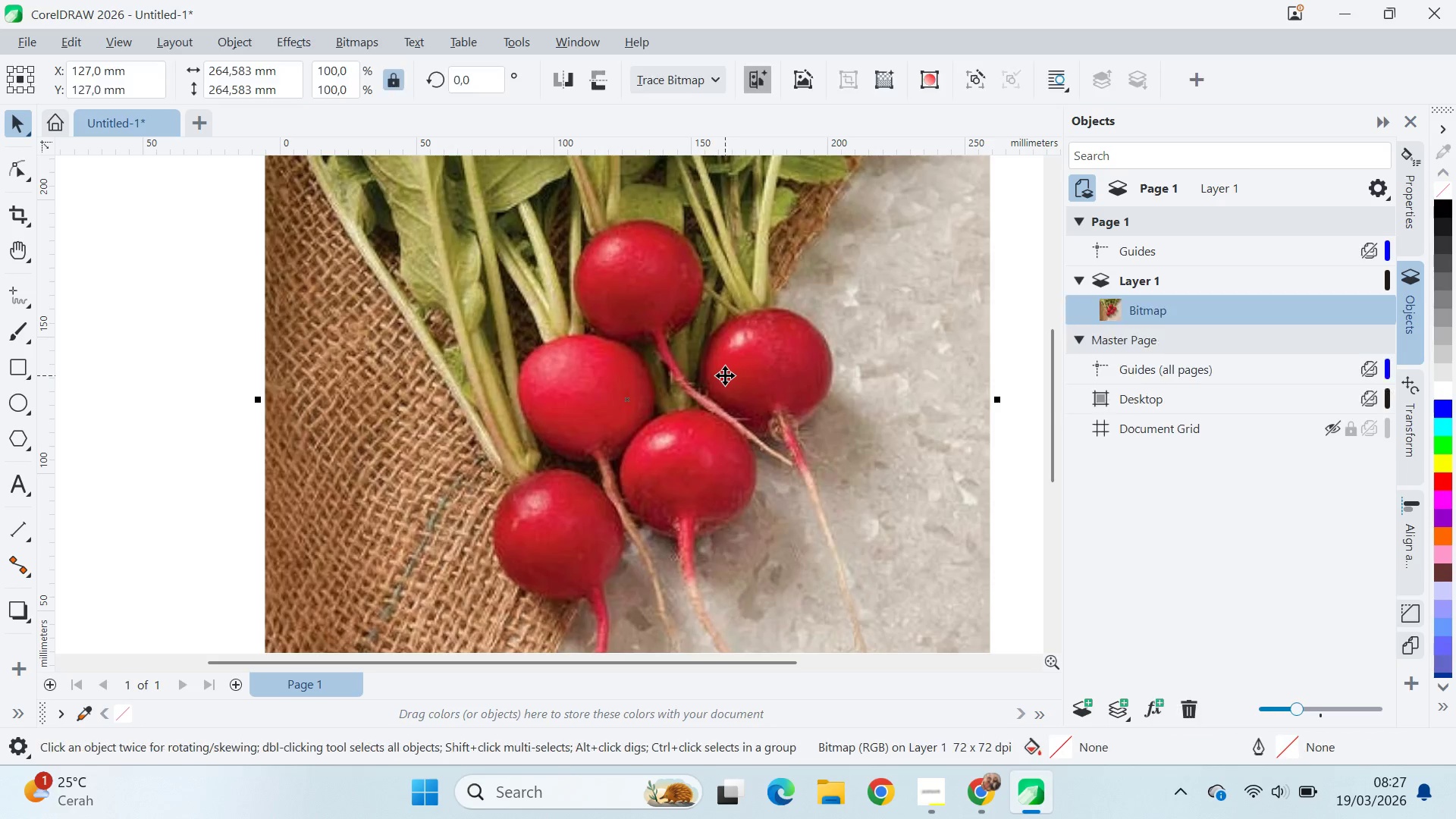 
scroll: coordinate [701, 328], scroll_direction: down, amount: 2.0
 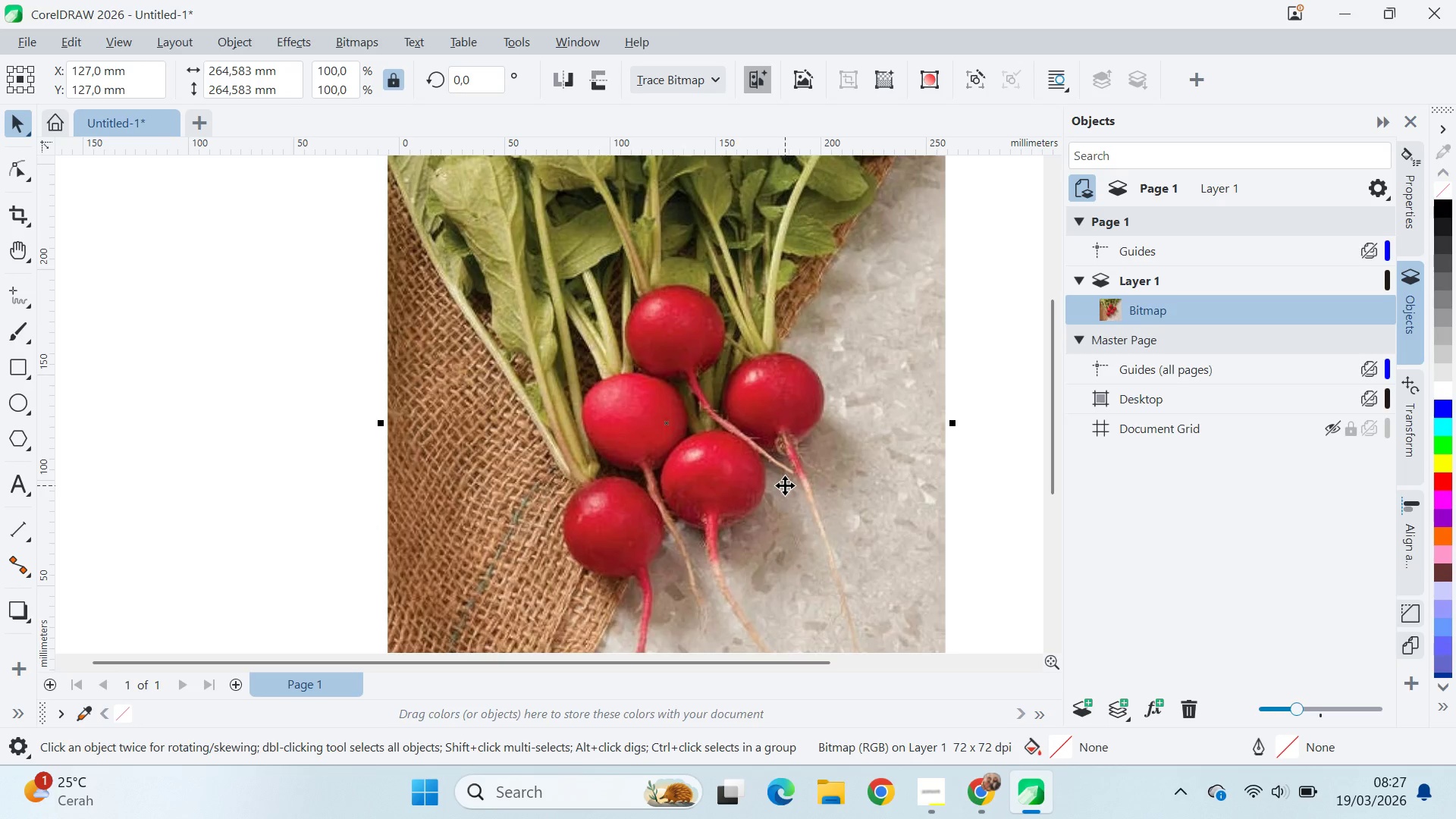 
scroll: coordinate [778, 489], scroll_direction: up, amount: 2.0
 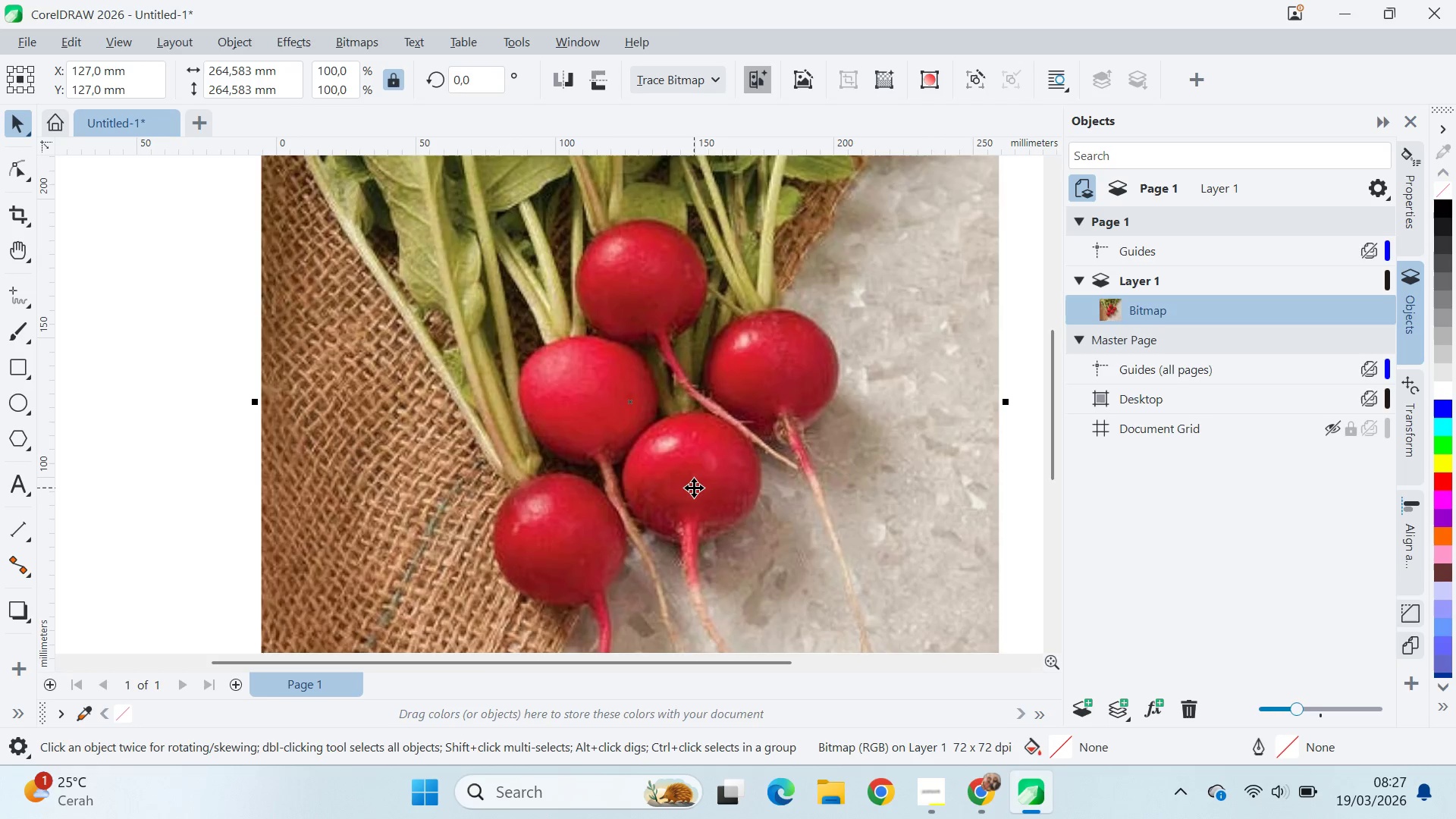 
scroll: coordinate [693, 486], scroll_direction: down, amount: 4.0
 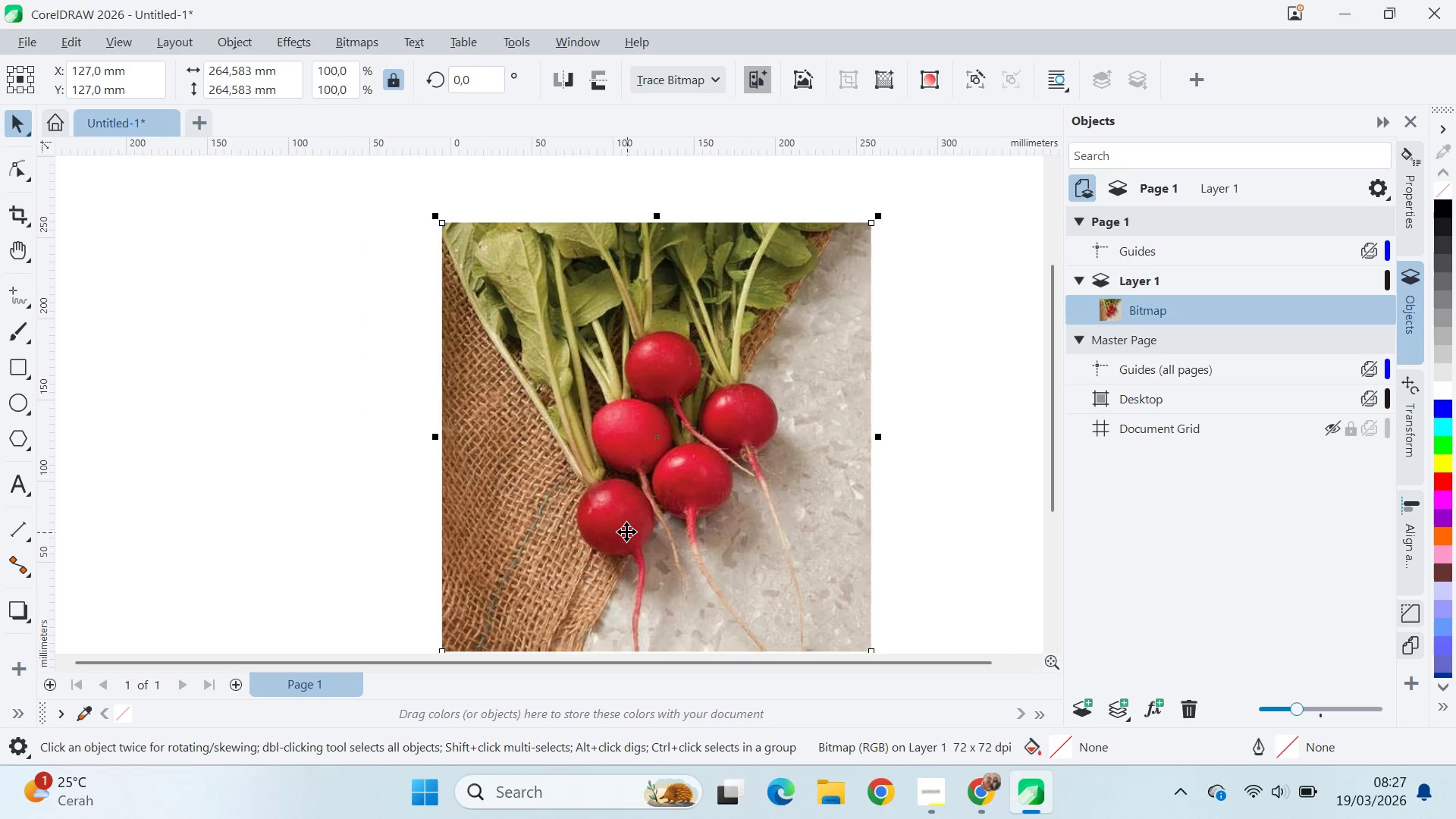 
scroll: coordinate [625, 530], scroll_direction: up, amount: 5.0
 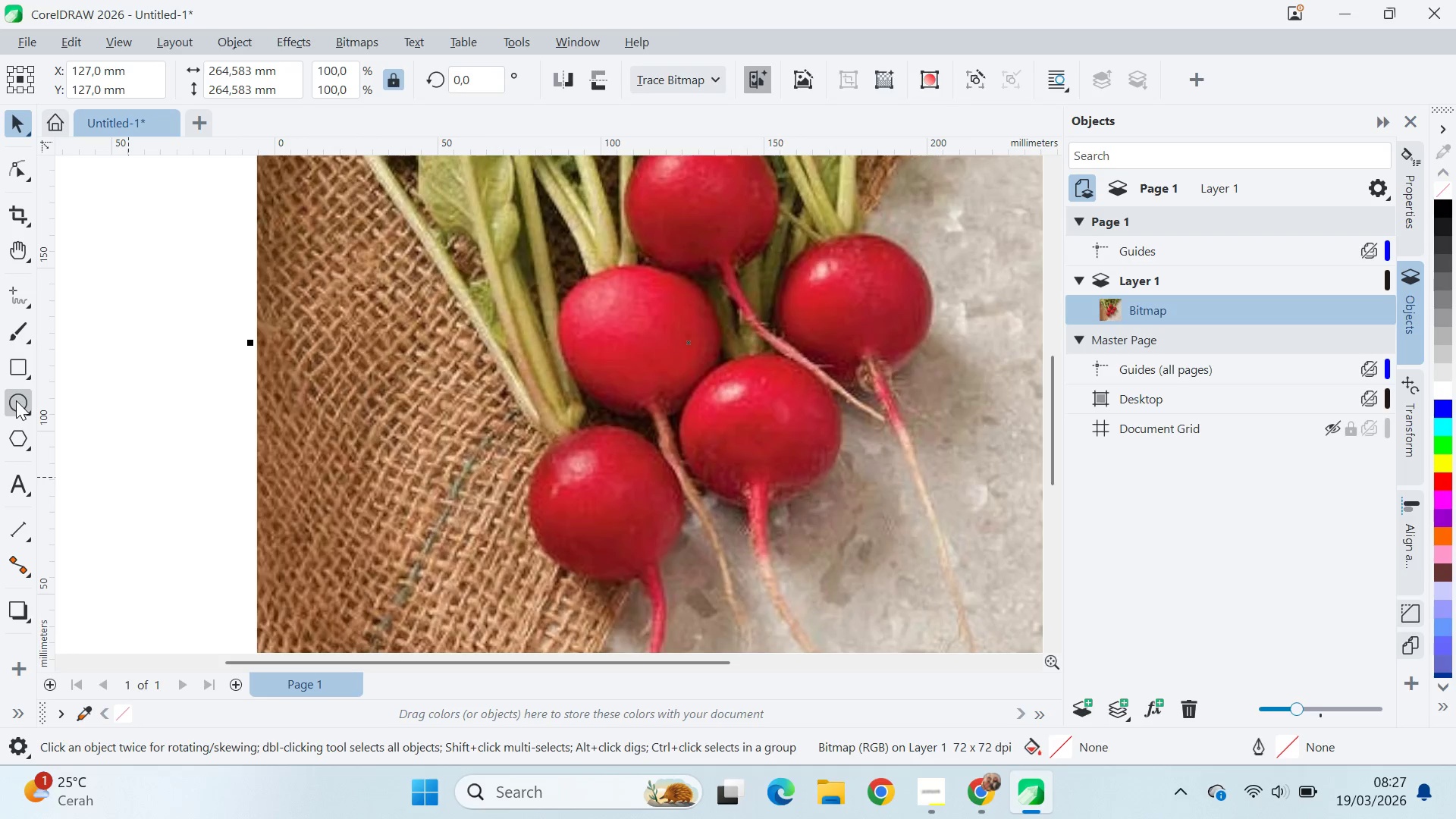 
hold_key(key=ControlLeft, duration=1.5)
left_click_drag(start_coordinate=[528, 433], to_coordinate=[679, 543])
 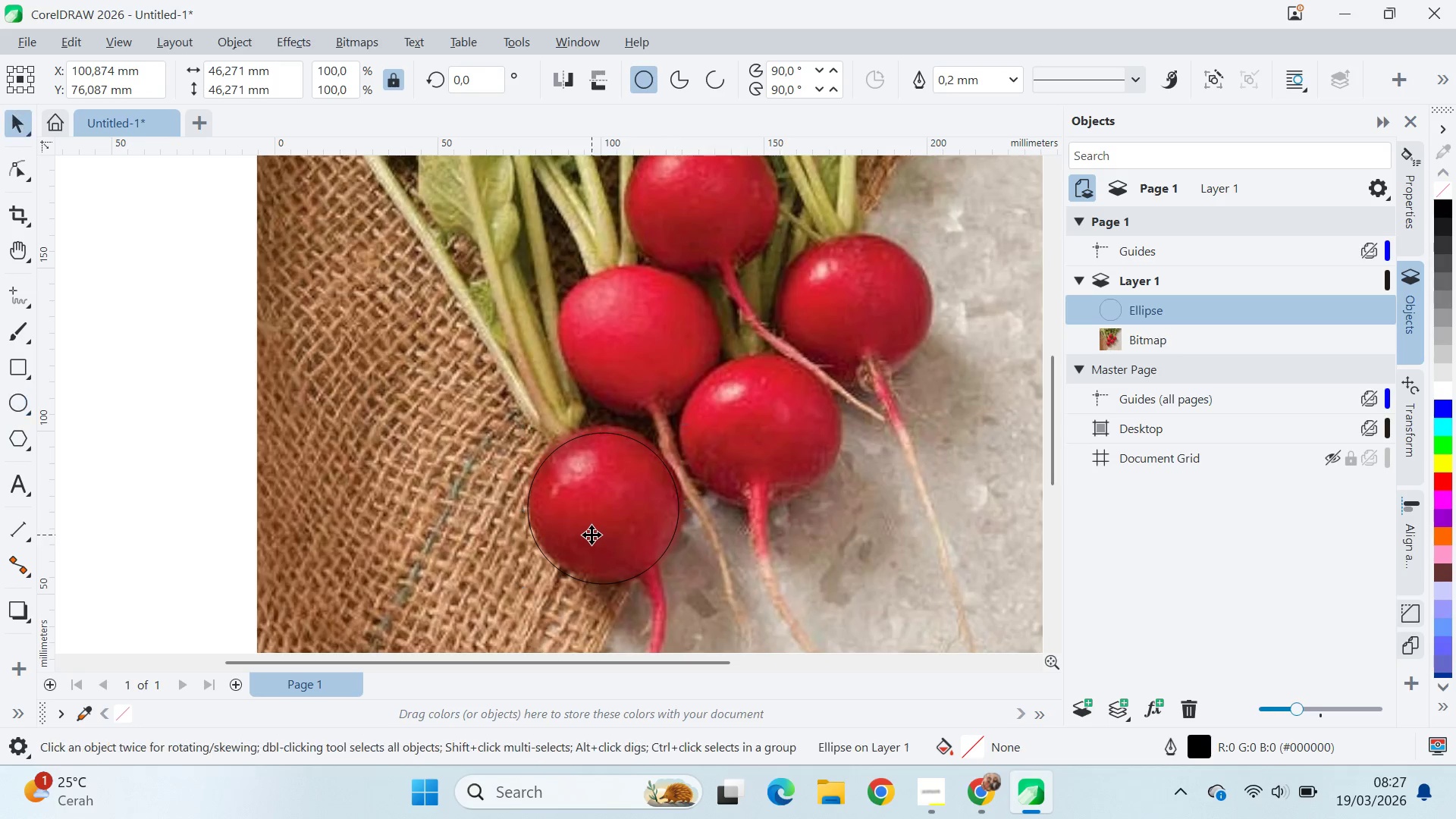 
hold_key(key=ControlLeft, duration=0.55)
 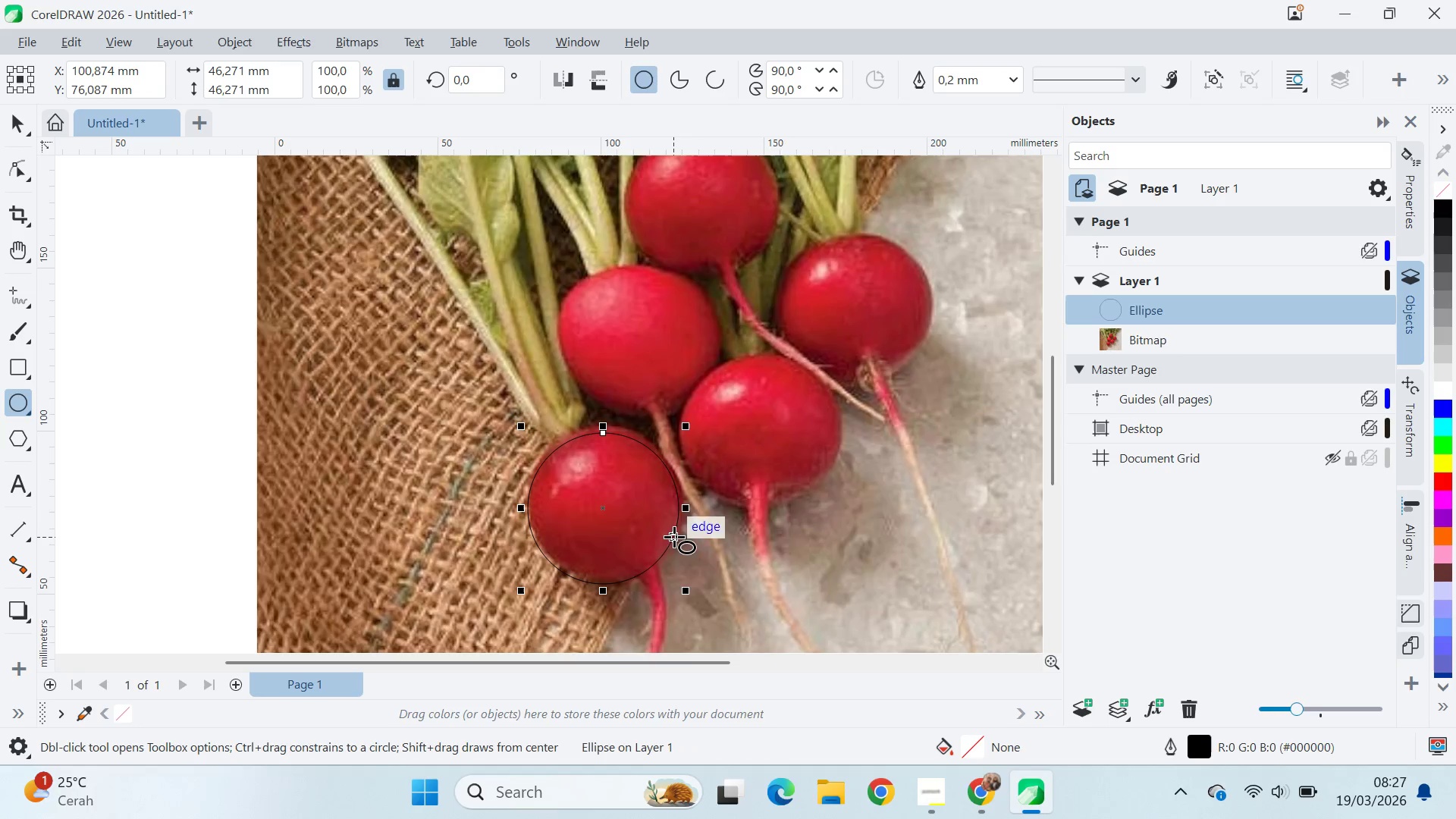 
key(V)
 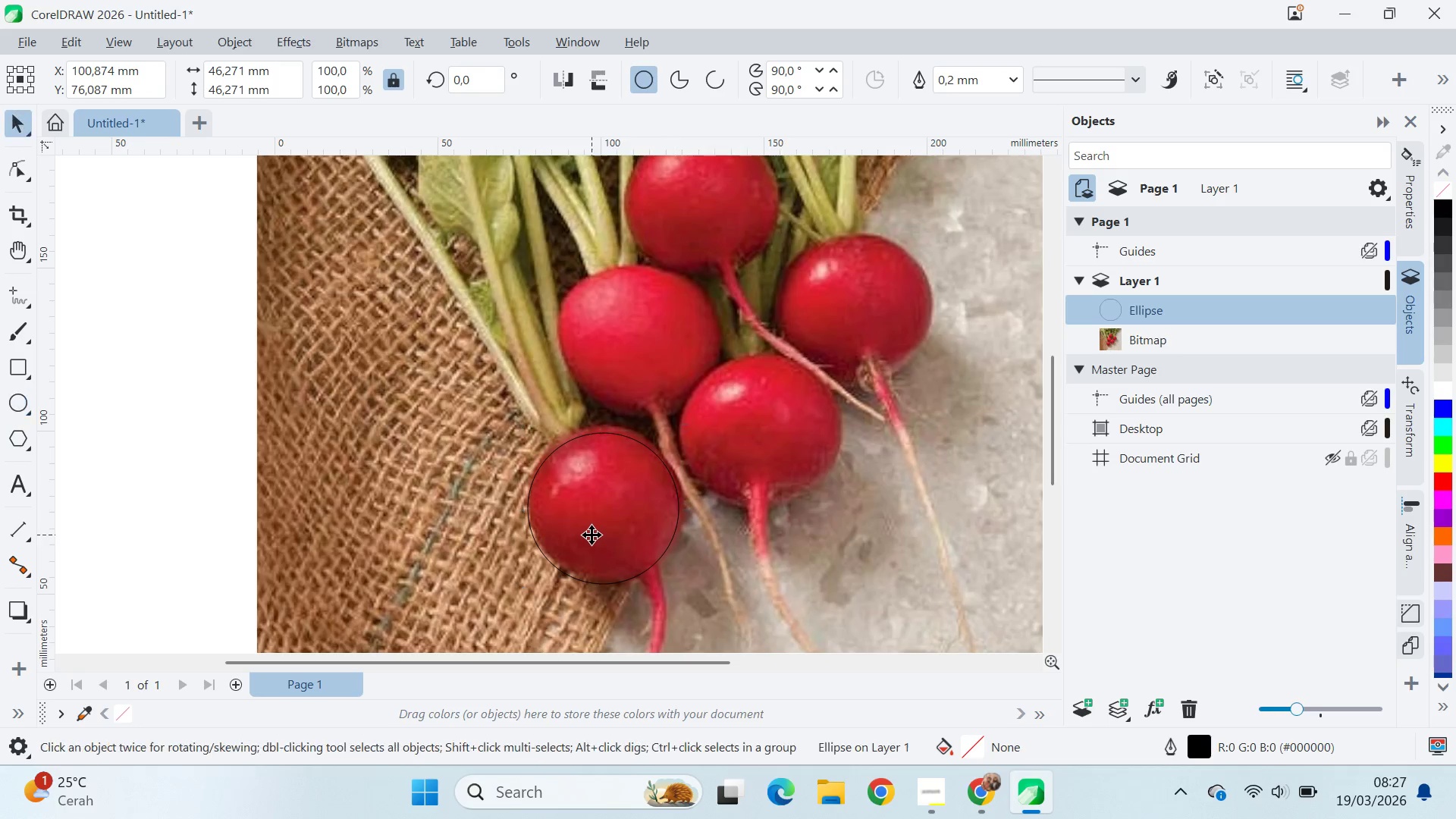 
left_click_drag(start_coordinate=[592, 535], to_coordinate=[836, 539])
 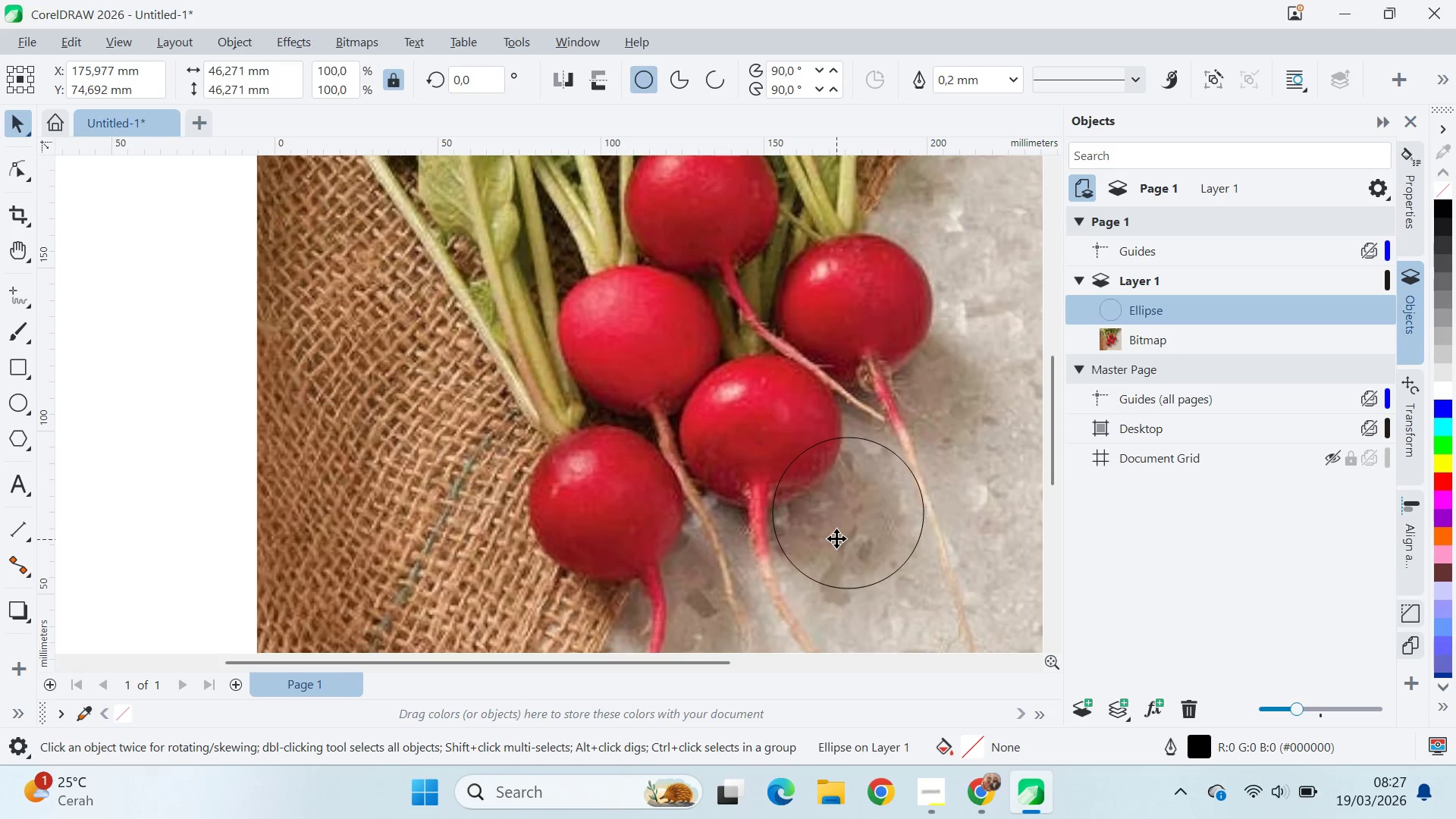 
left_click_drag(start_coordinate=[836, 539], to_coordinate=[590, 532])
 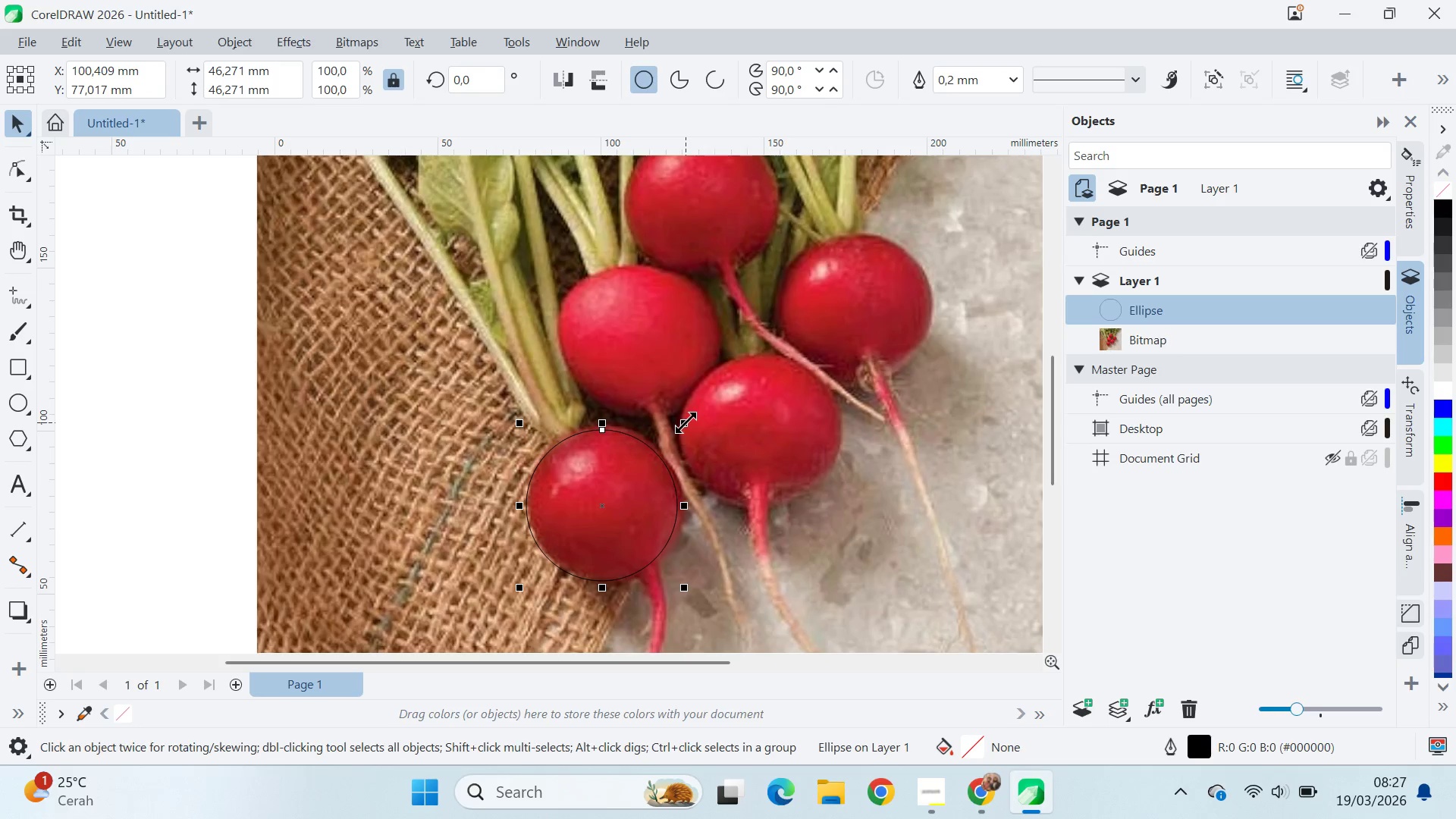 
left_click_drag(start_coordinate=[685, 422], to_coordinate=[748, 419])
 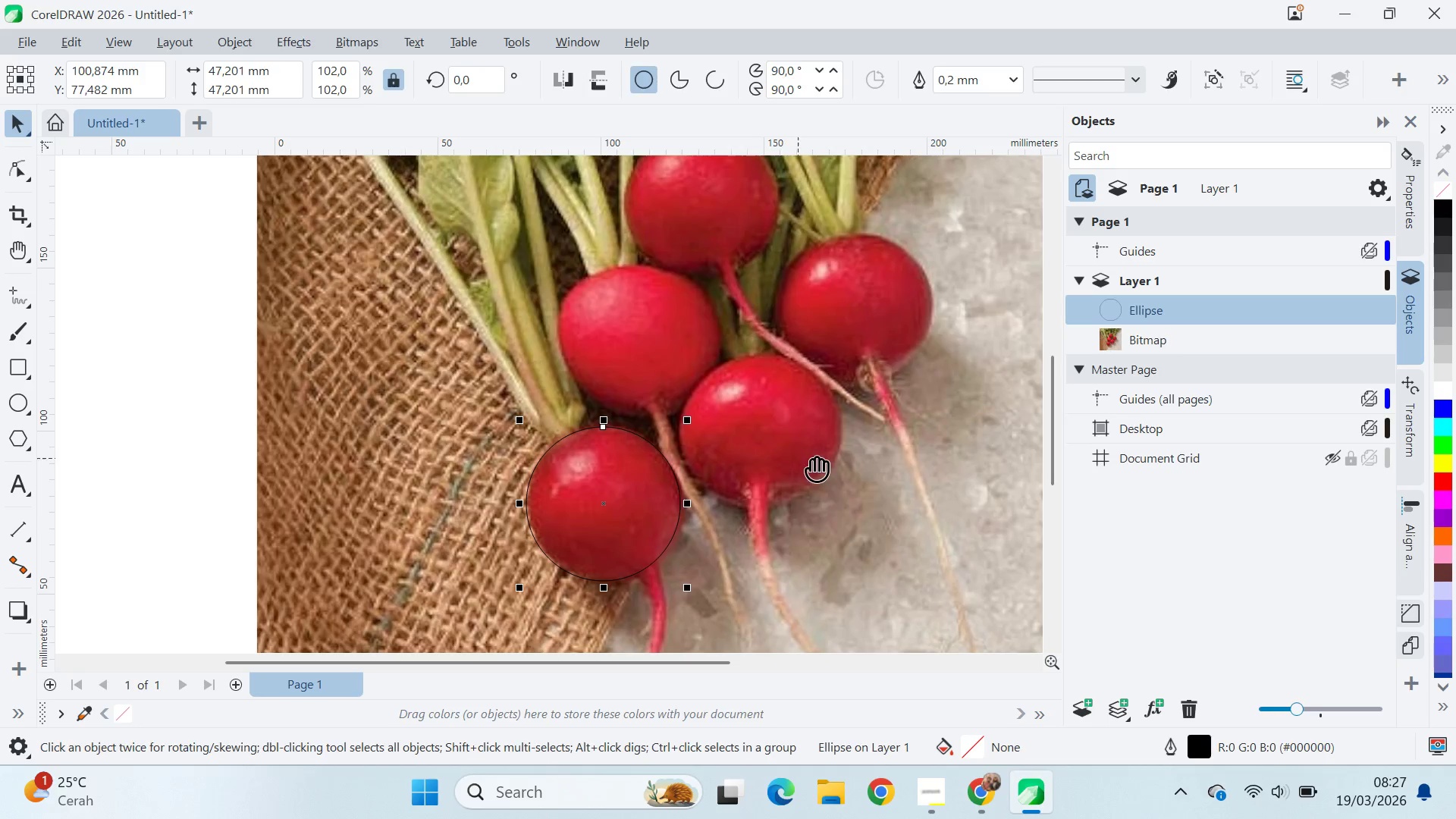 
type(qv)
 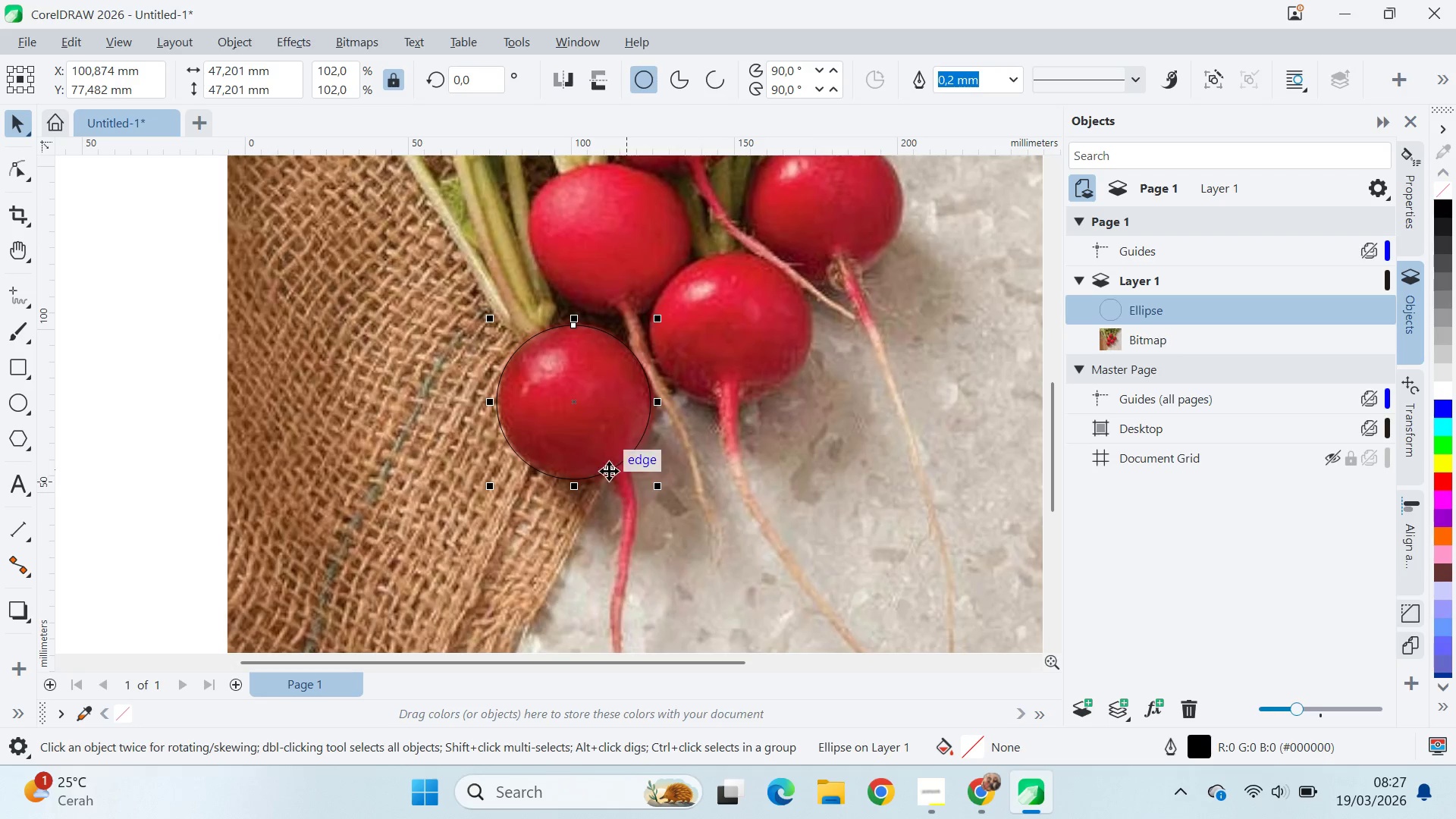 
left_click_drag(start_coordinate=[812, 461], to_coordinate=[783, 359])
 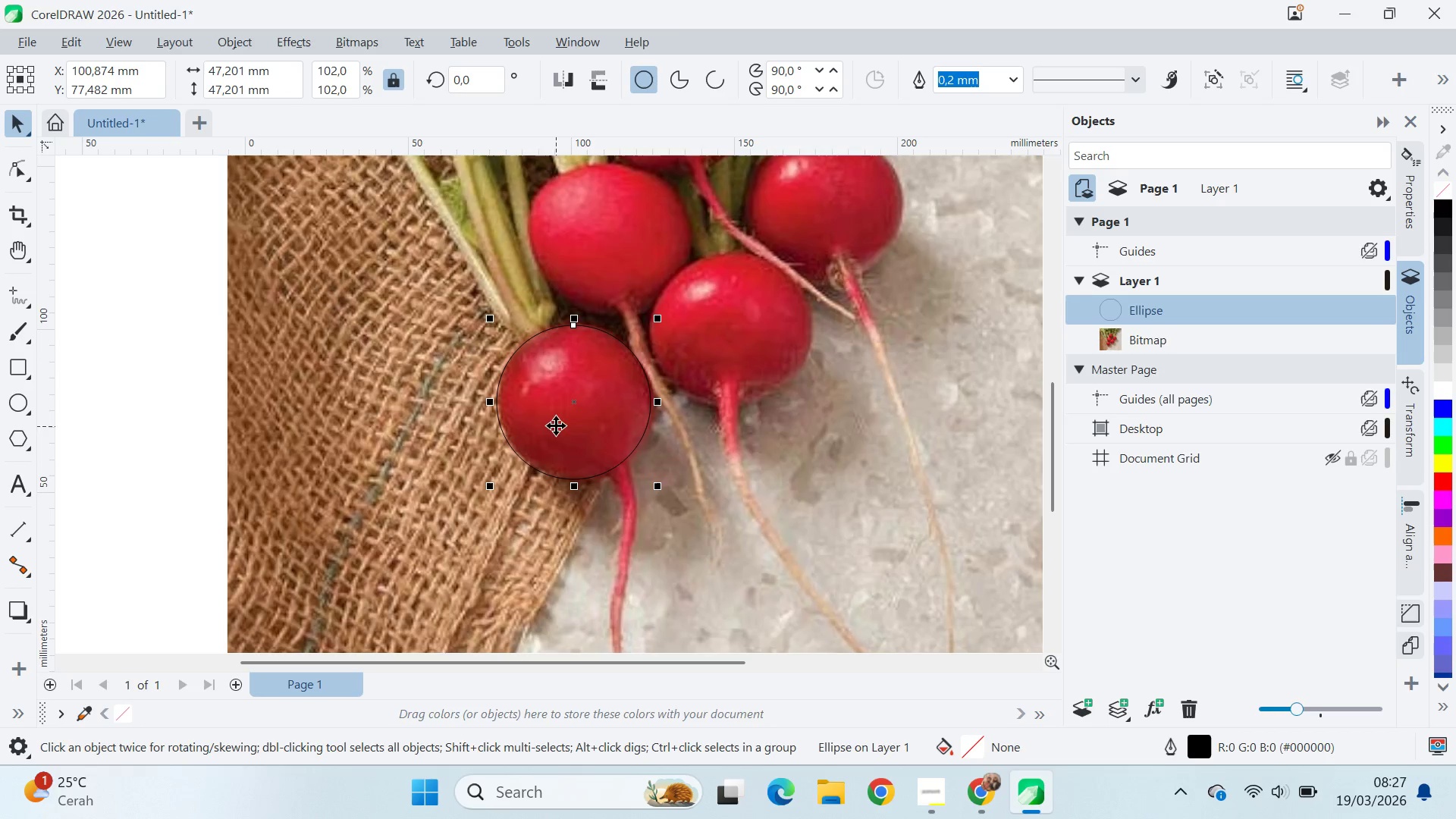 
wait(6.55)
 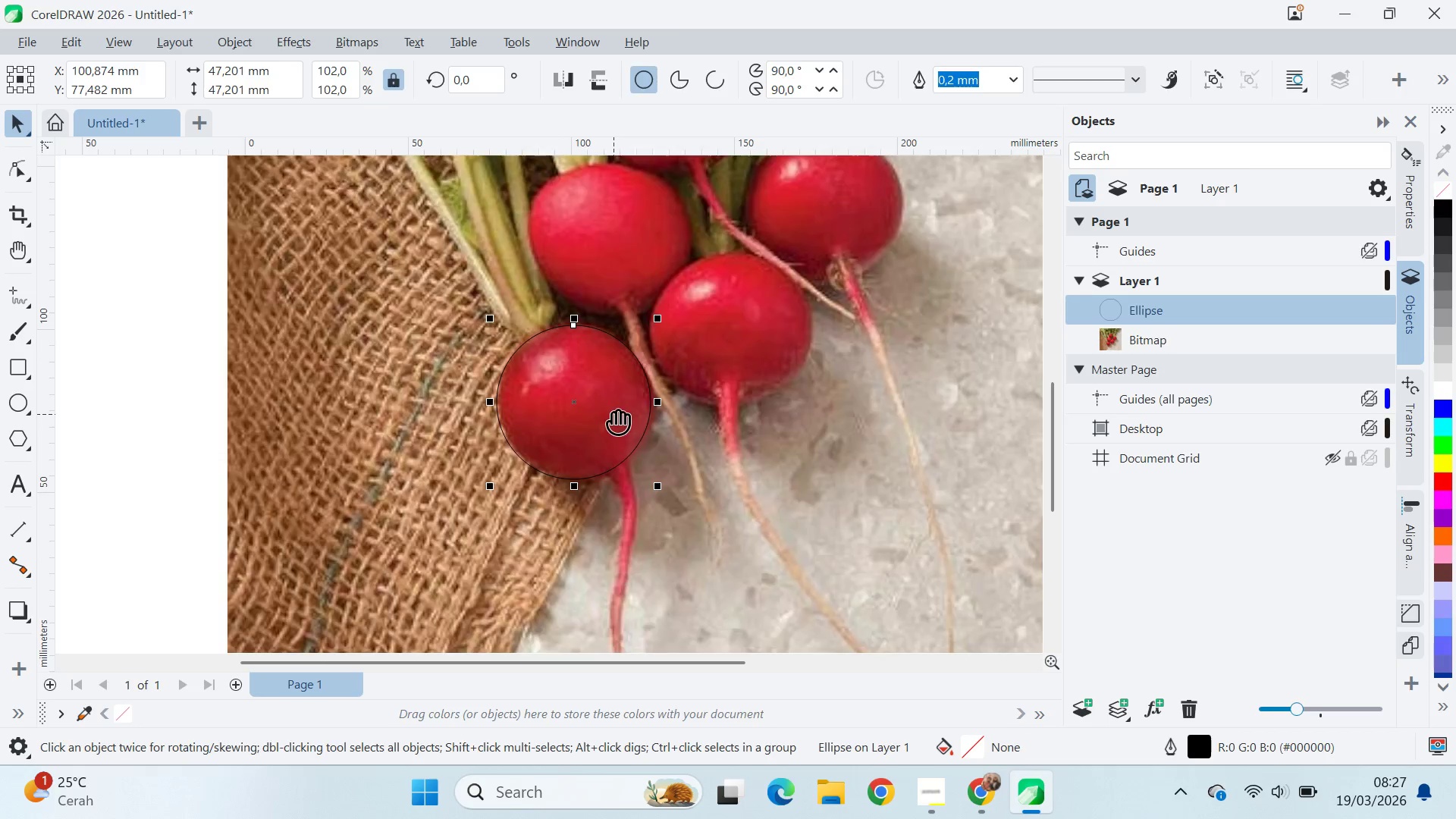 
key(Q)
 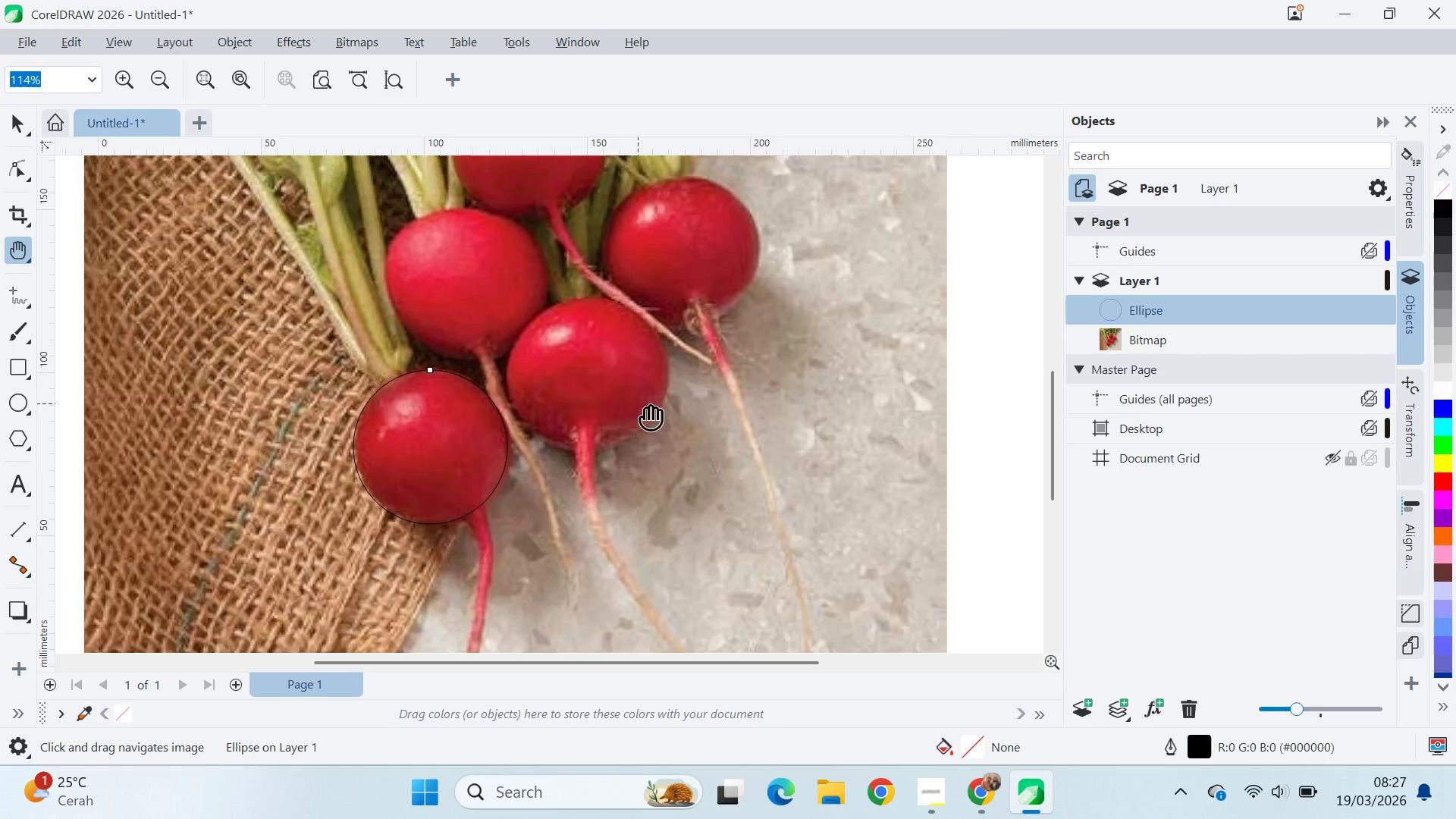 
scroll: coordinate [614, 420], scroll_direction: up, amount: 13.0
 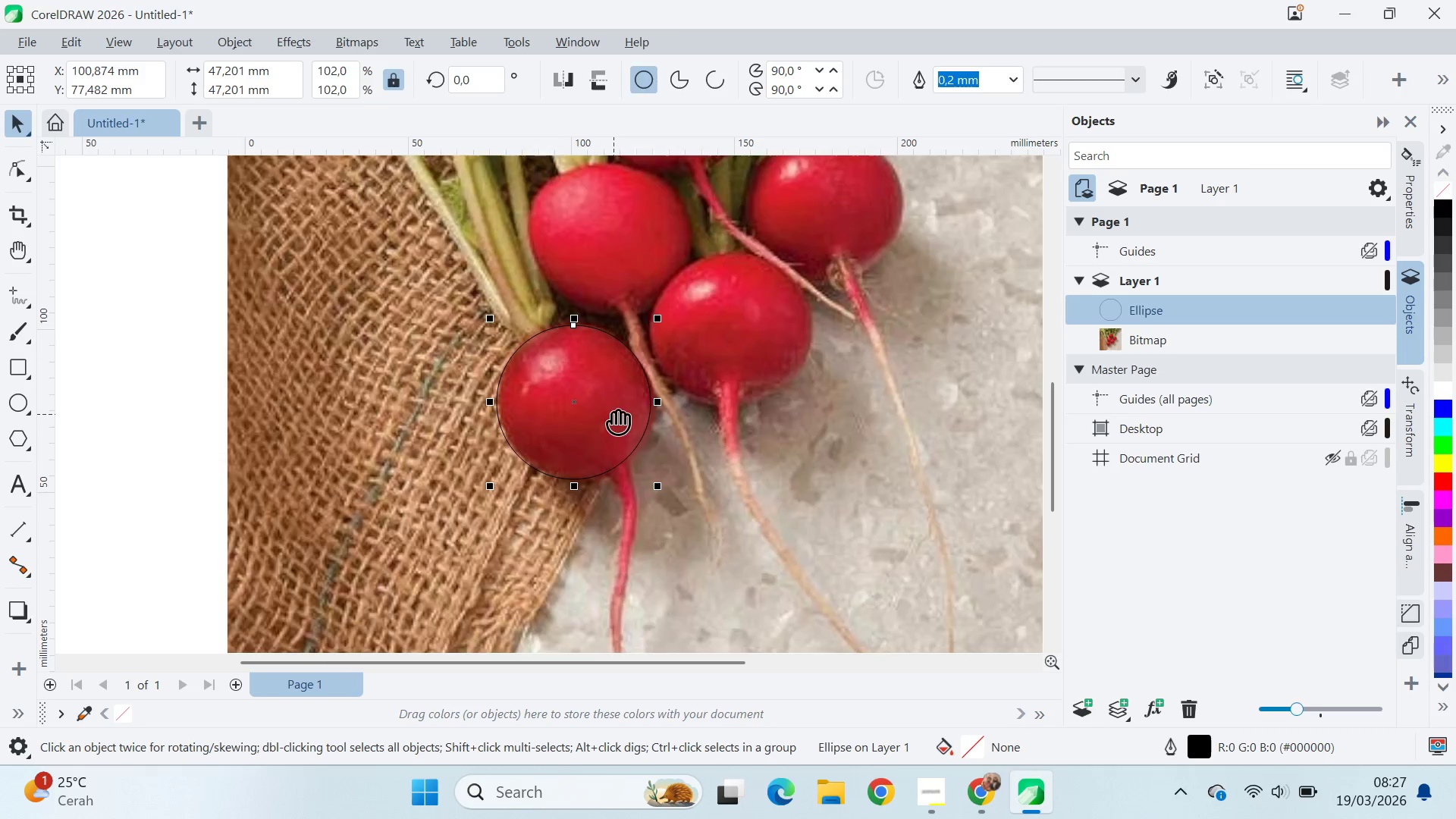 
left_click_drag(start_coordinate=[639, 404], to_coordinate=[762, 378])
 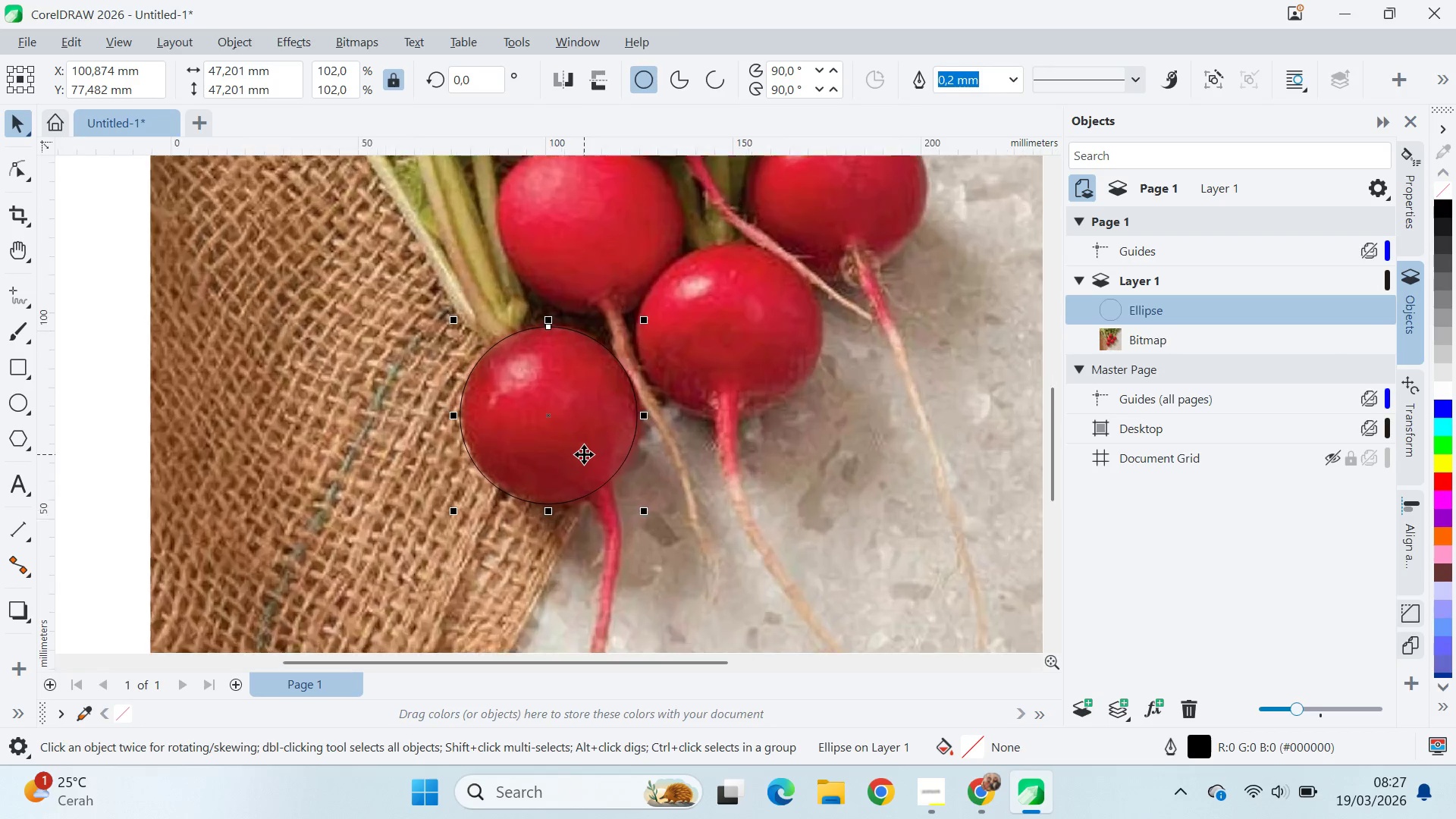 
key(V)
 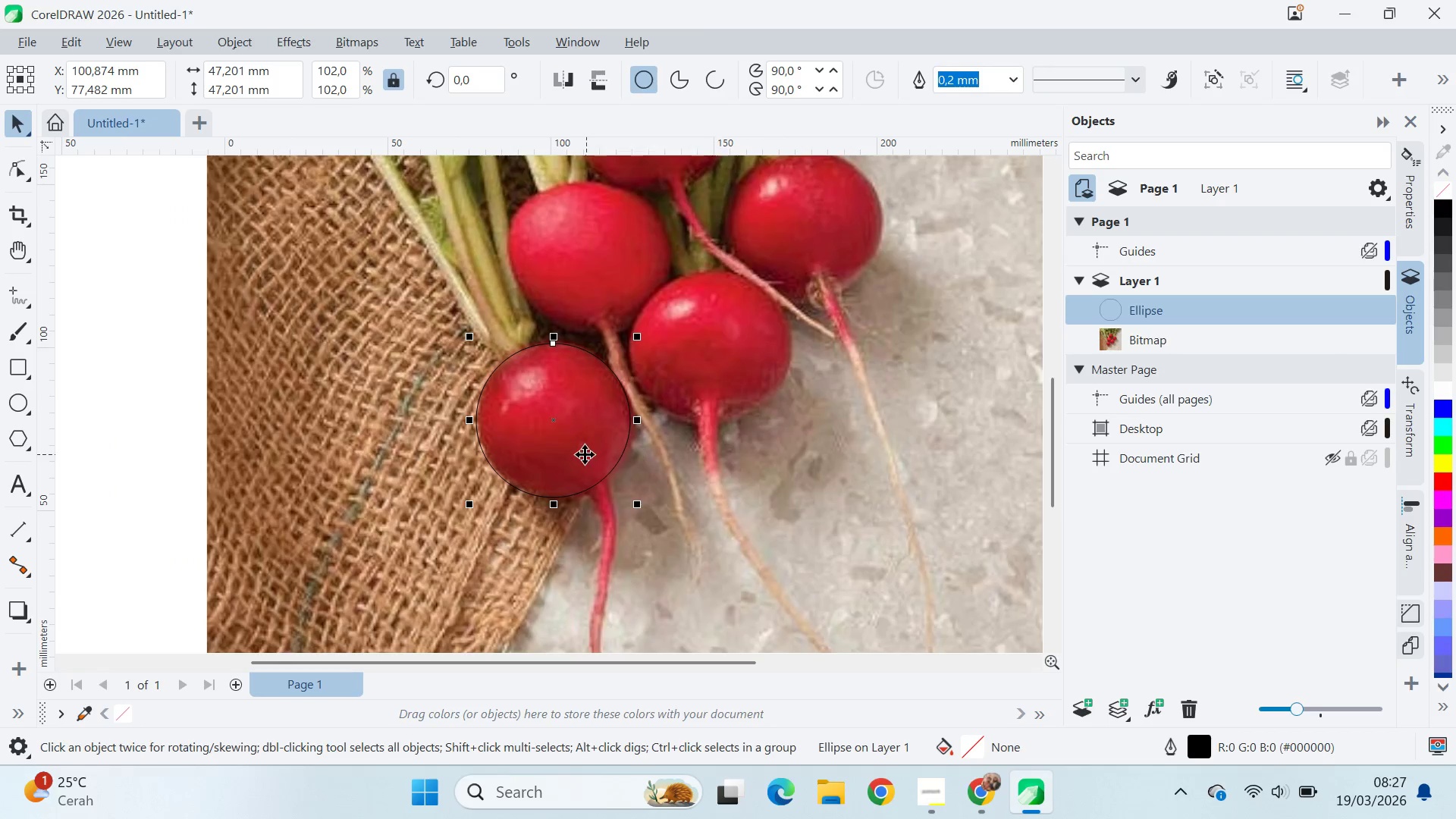 
scroll: coordinate [583, 453], scroll_direction: up, amount: 3.0
 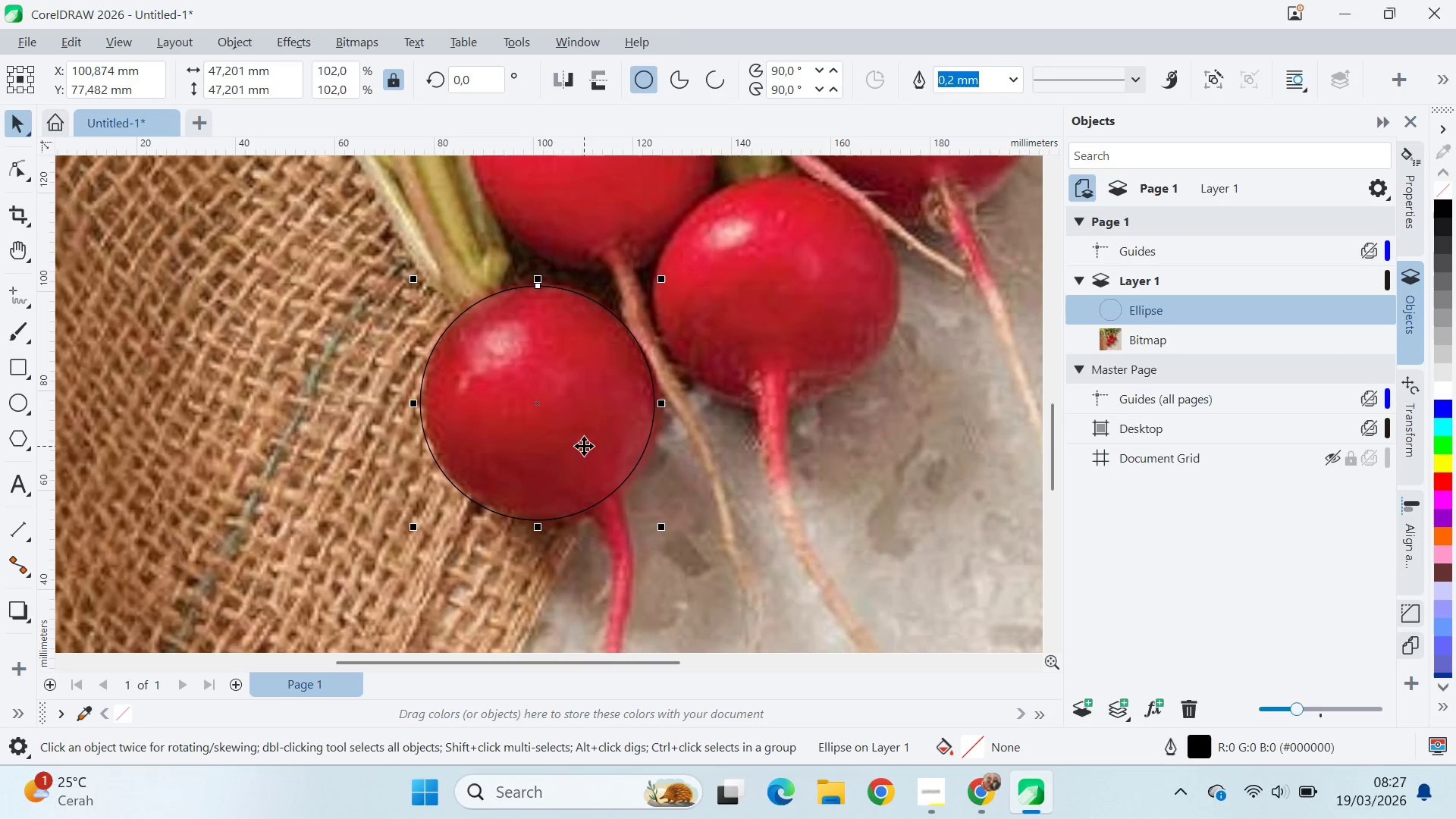 
left_click_drag(start_coordinate=[602, 431], to_coordinate=[691, 388])
 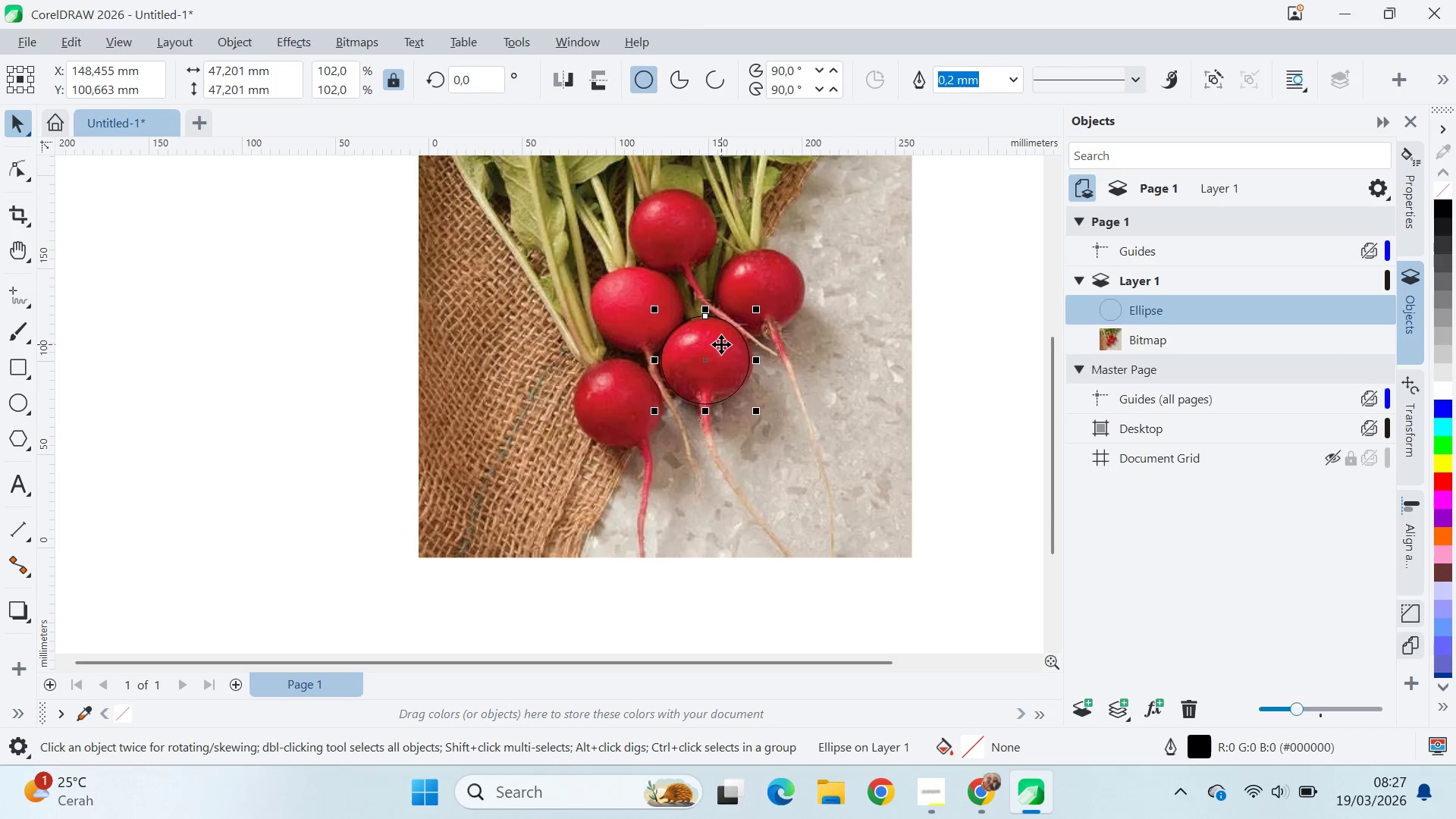 
scroll: coordinate [664, 403], scroll_direction: down, amount: 7.0
 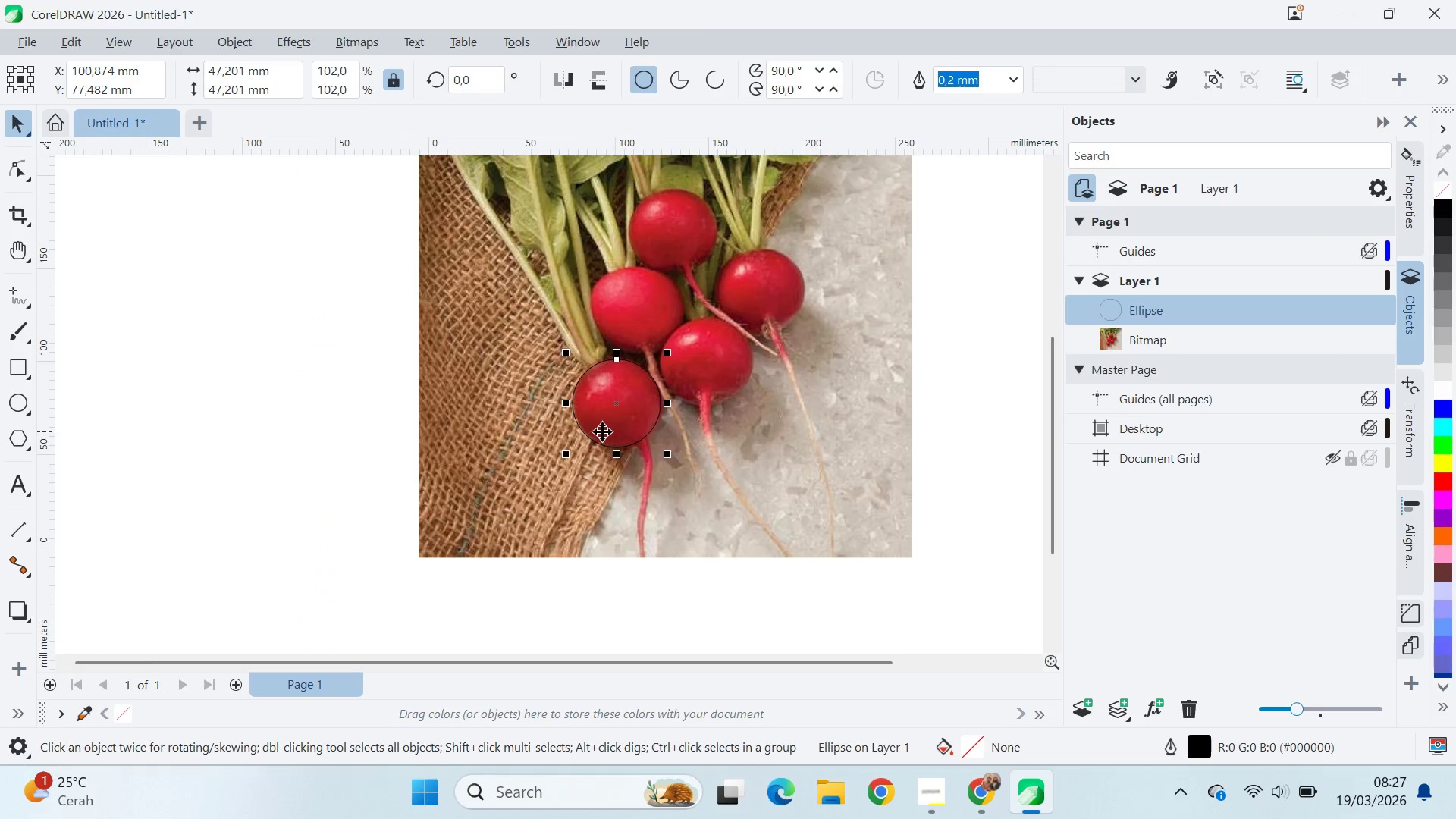 
scroll: coordinate [702, 308], scroll_direction: up, amount: 7.0
 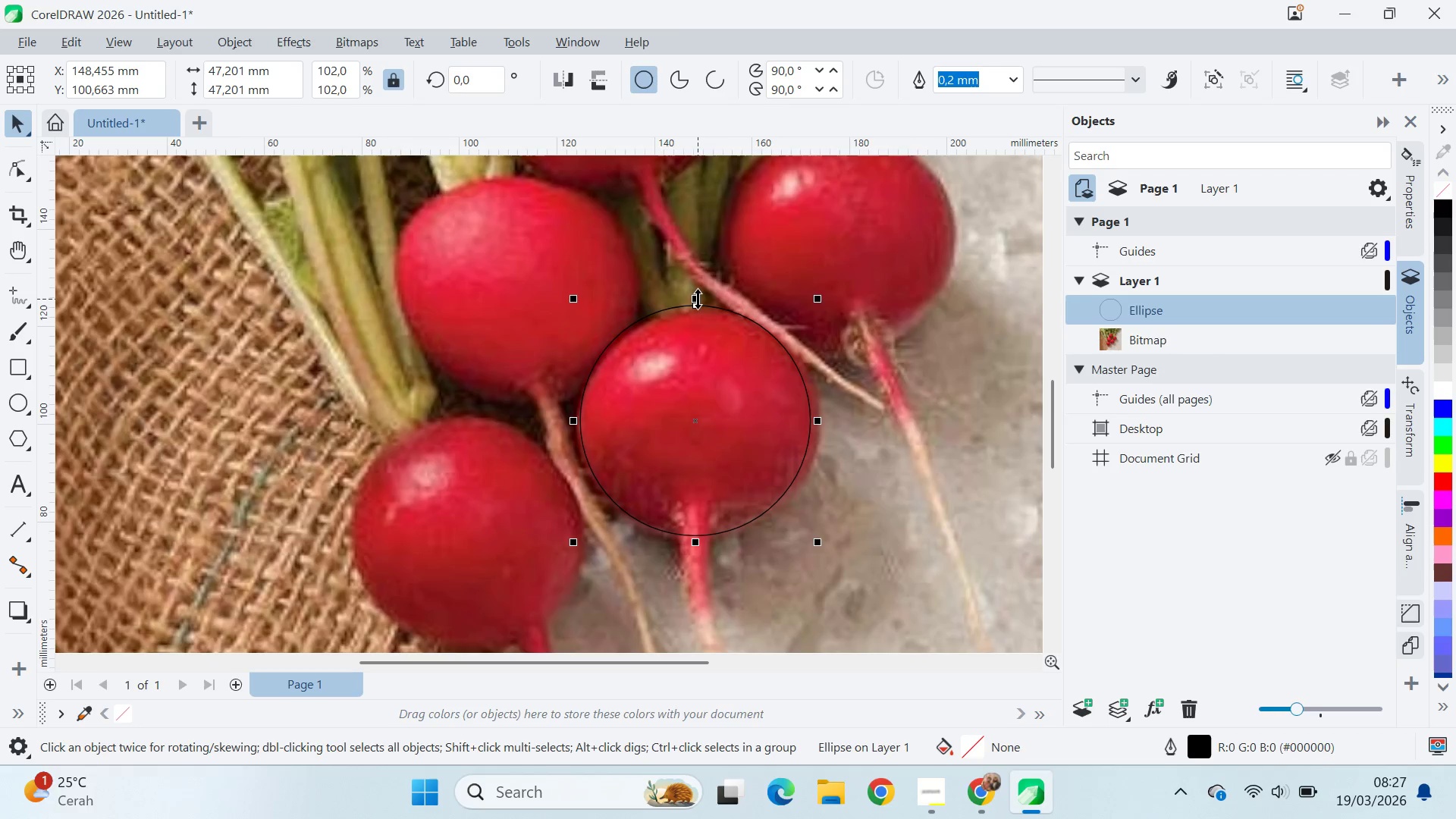 
left_click_drag(start_coordinate=[698, 299], to_coordinate=[676, 306])
 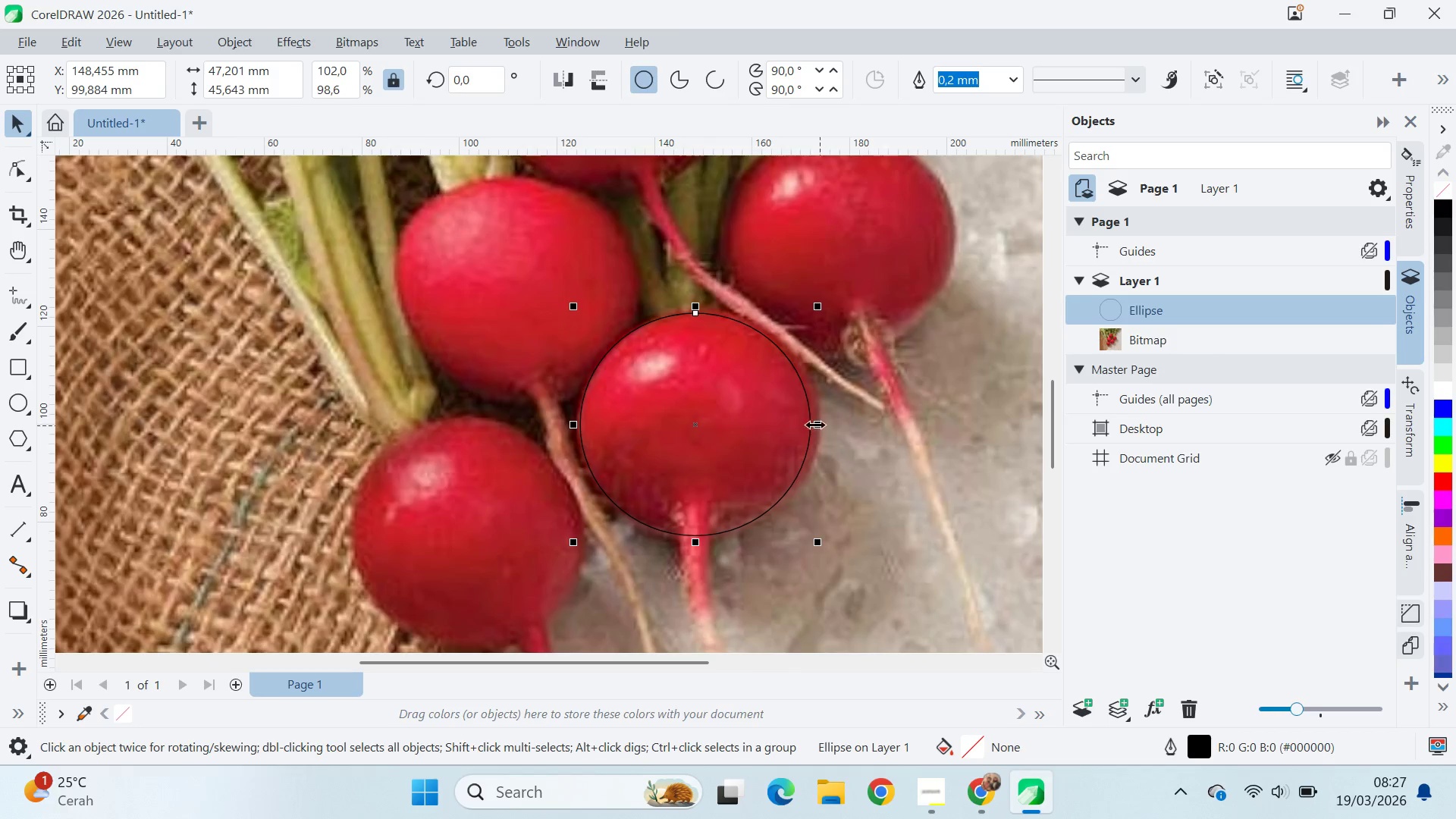 
left_click_drag(start_coordinate=[813, 423], to_coordinate=[822, 431])
 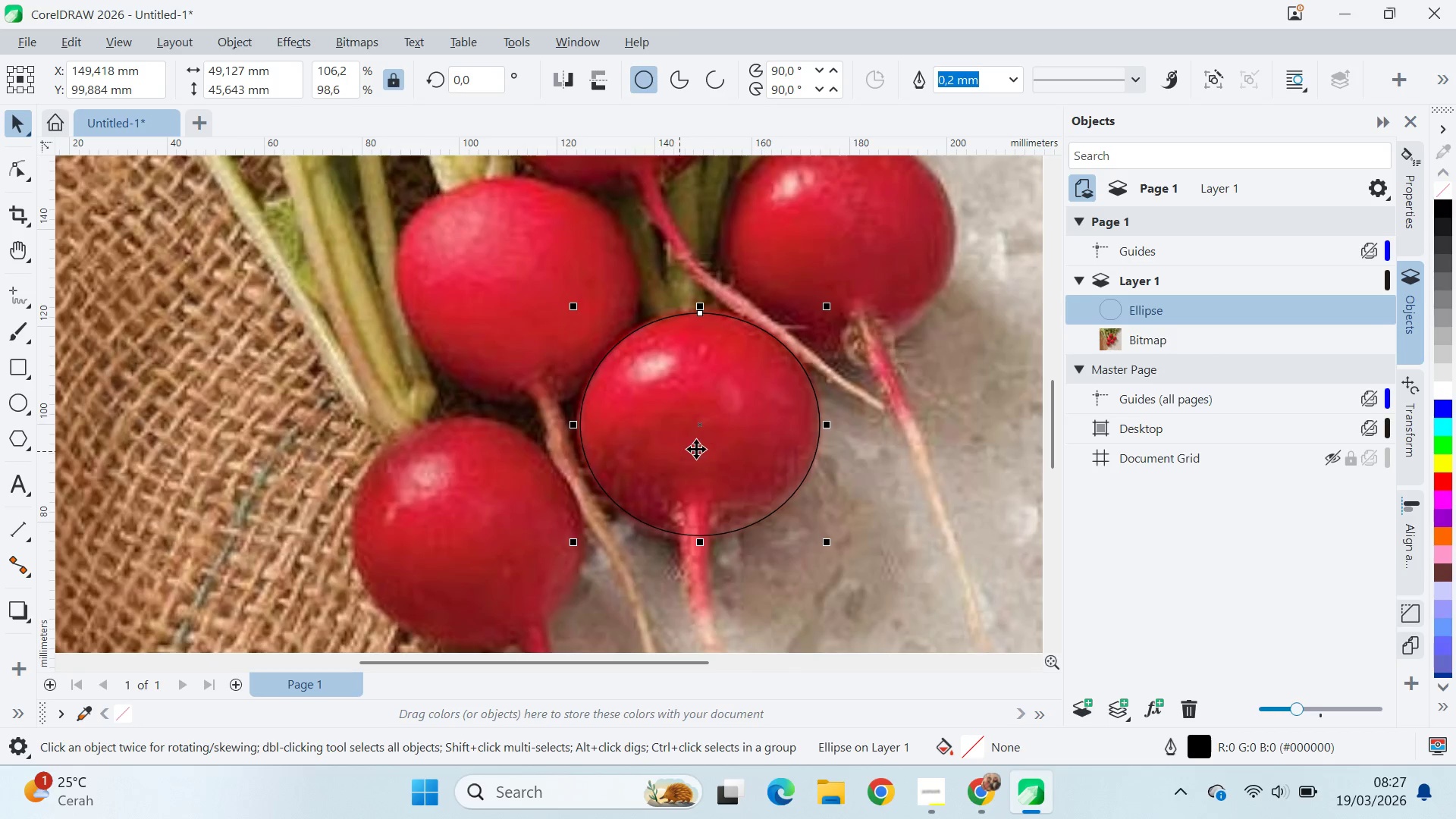 
left_click_drag(start_coordinate=[706, 447], to_coordinate=[701, 445])
 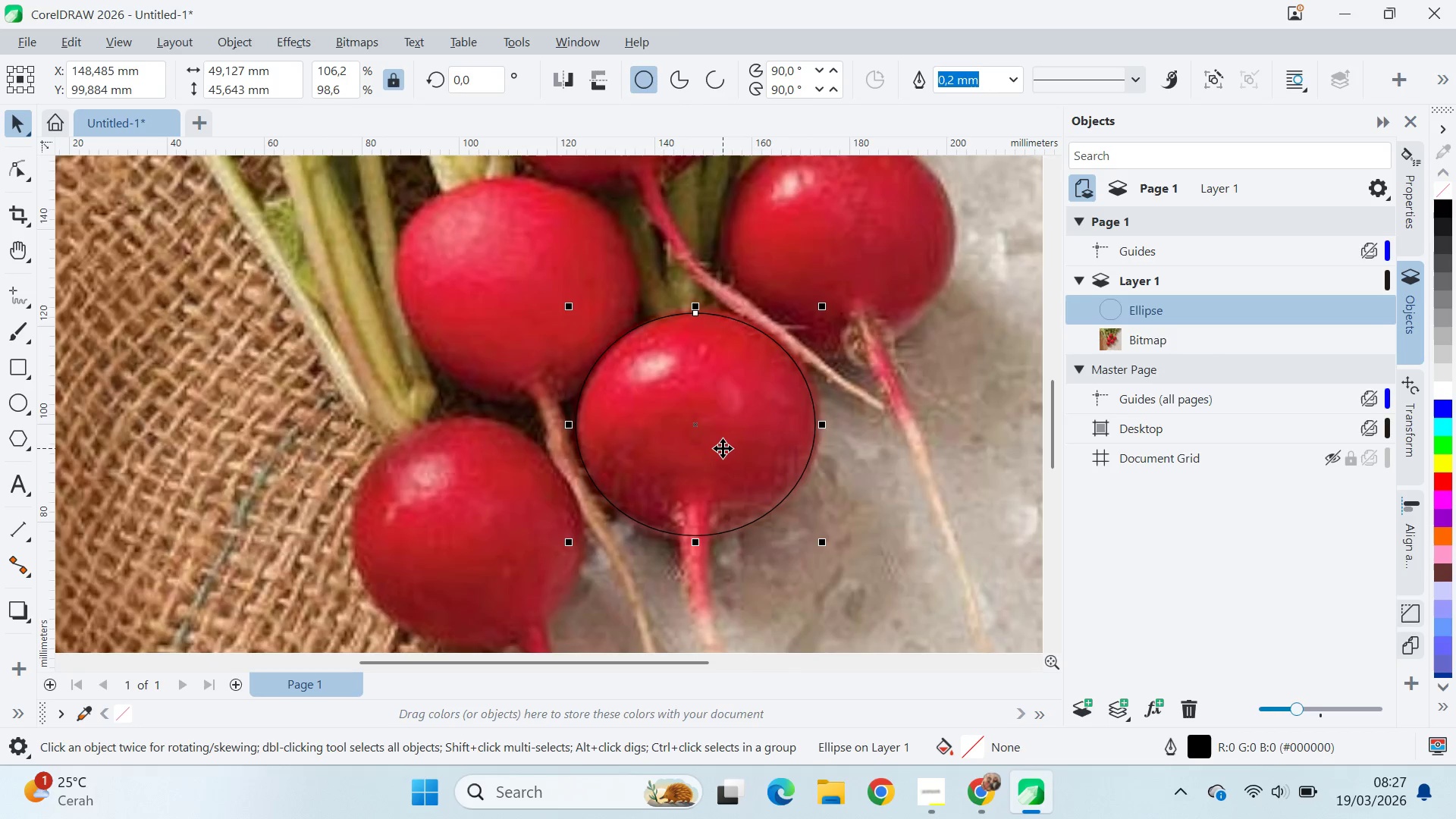 
hold_key(key=ShiftLeft, duration=0.77)
 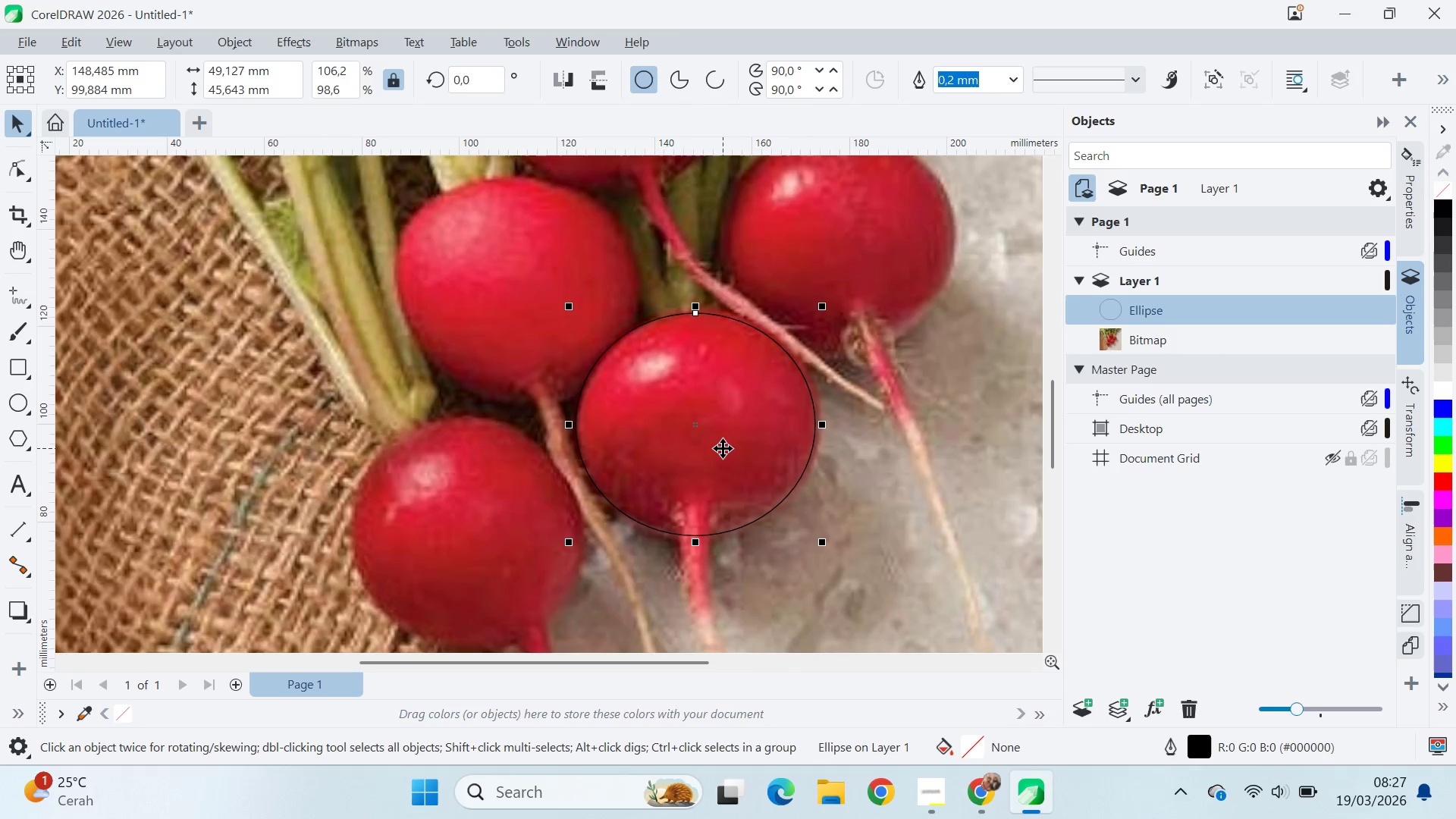 
scroll: coordinate [740, 530], scroll_direction: down, amount: 1.0
 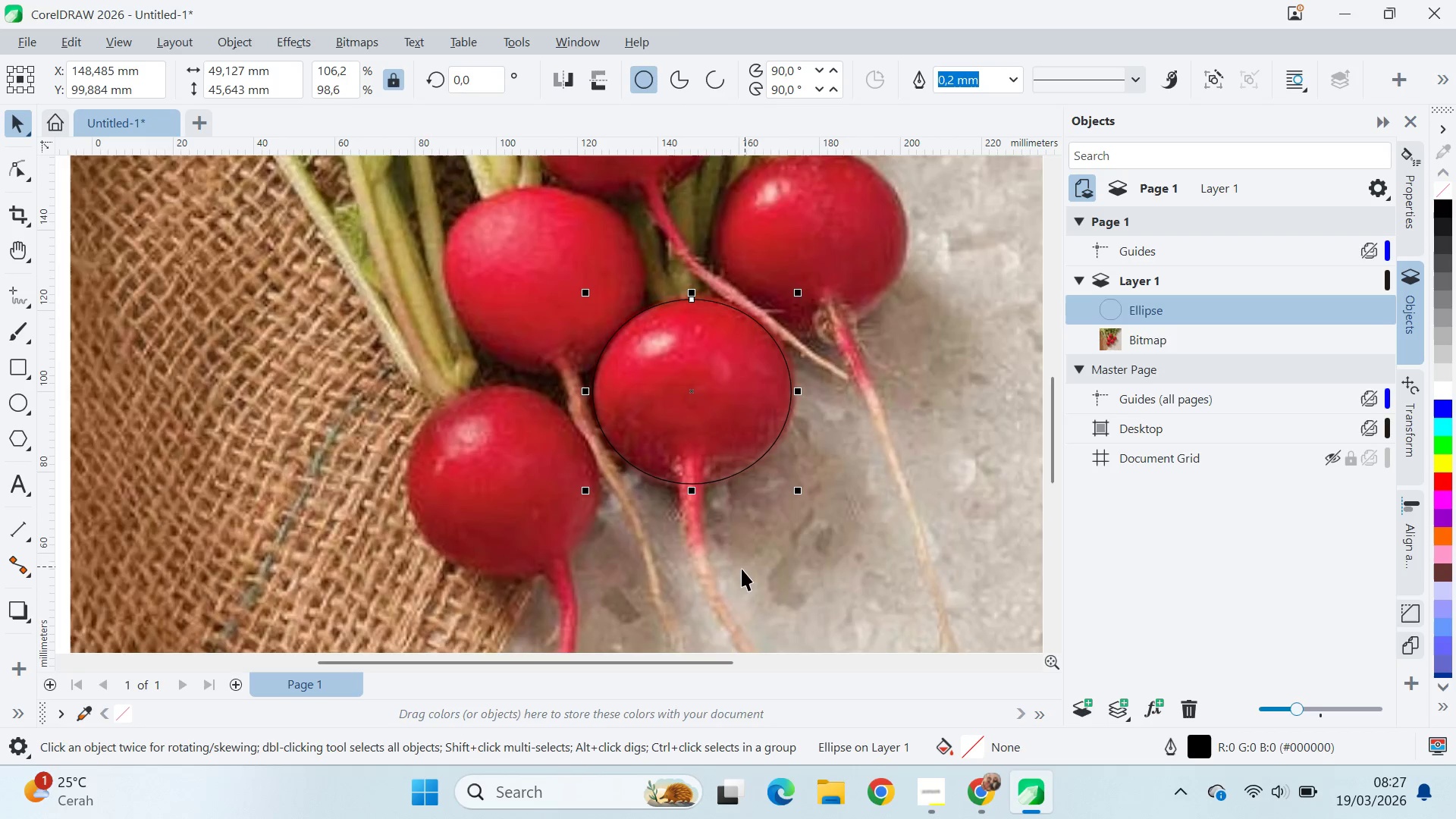 
scroll: coordinate [730, 560], scroll_direction: up, amount: 1.0
 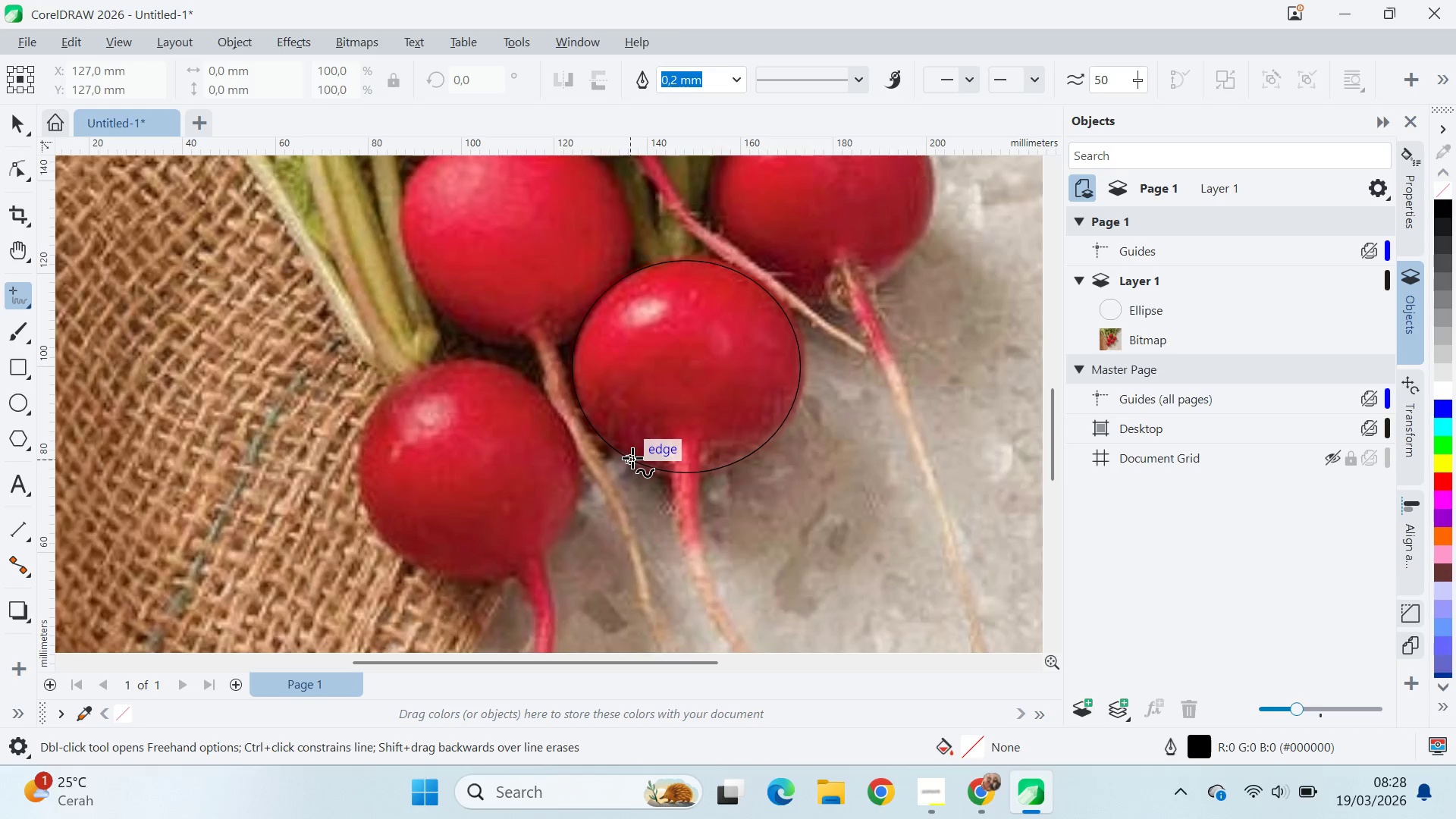 
wait(8.23)
 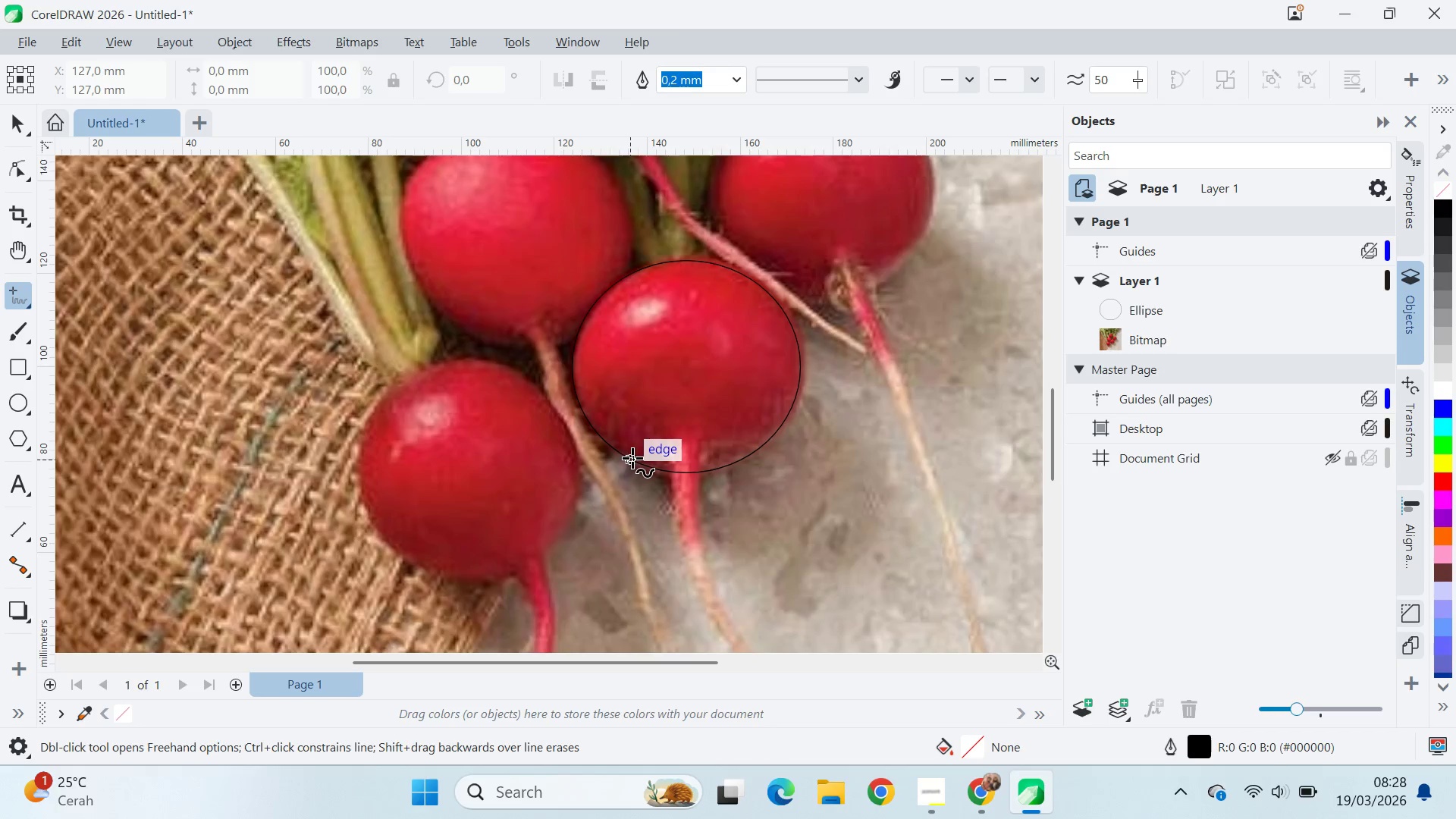 
key(V)
 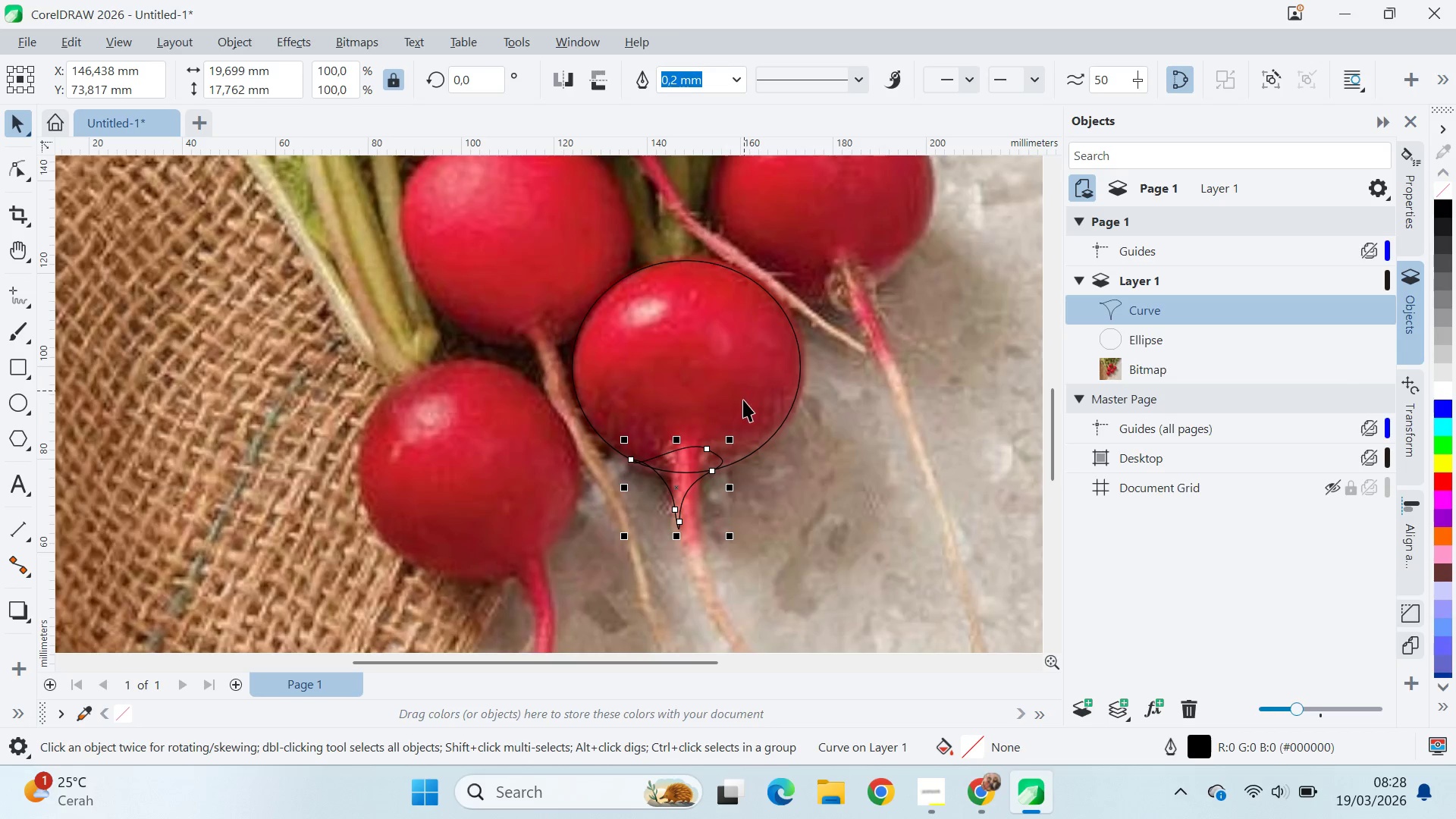 
hold_key(key=ShiftLeft, duration=0.36)
 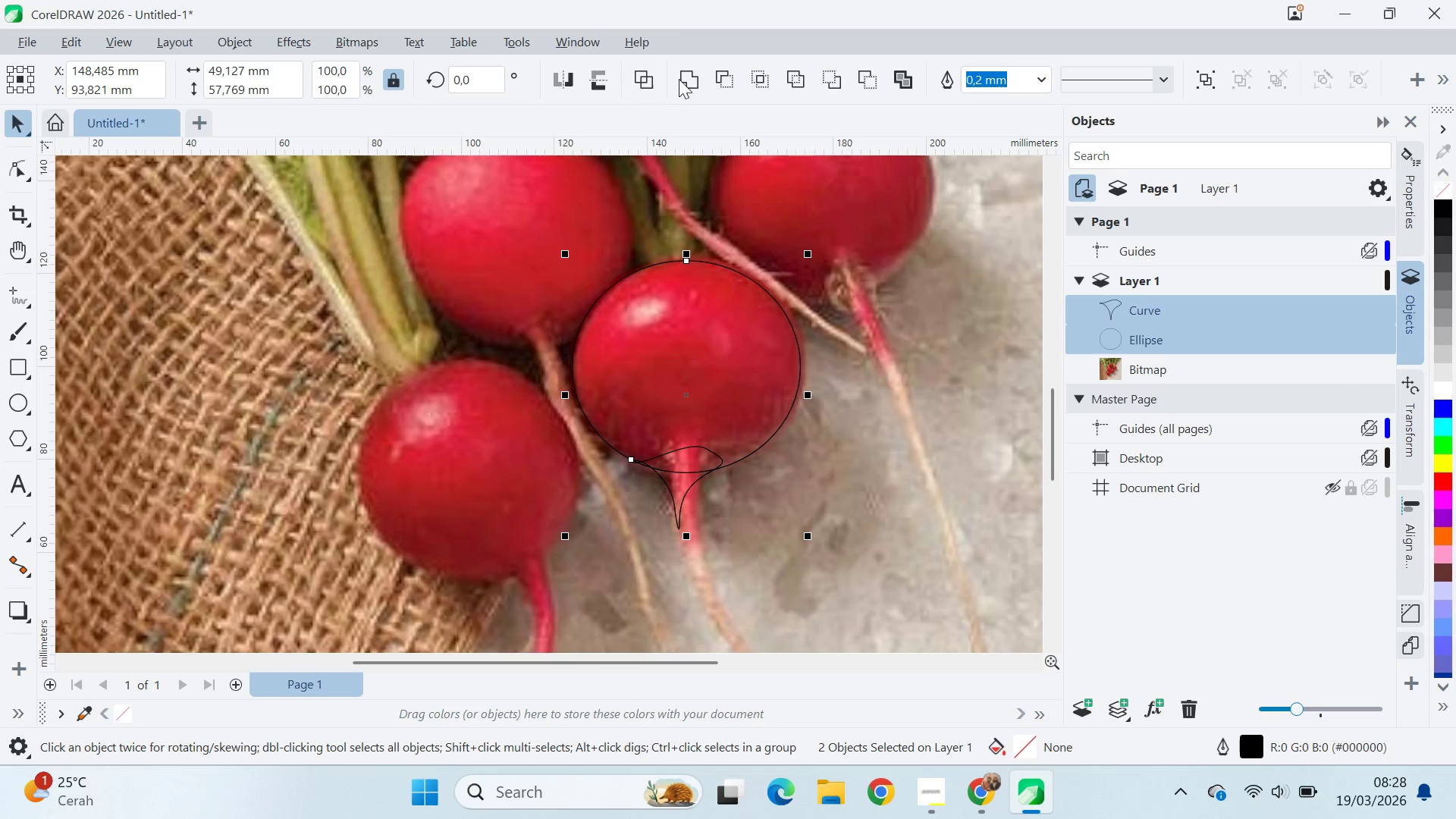 
left_click([682, 80])
 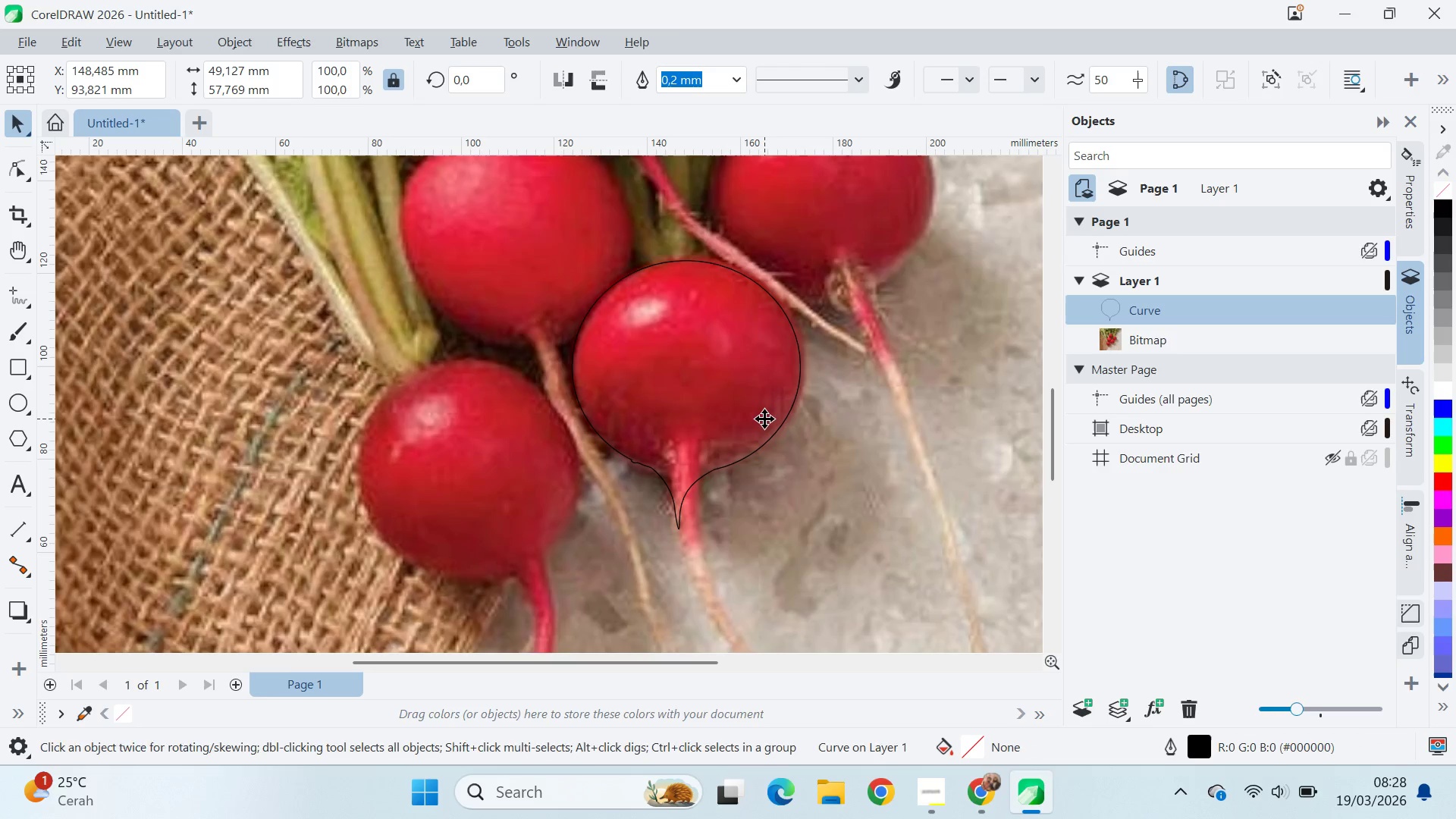 
double_click([764, 419])
 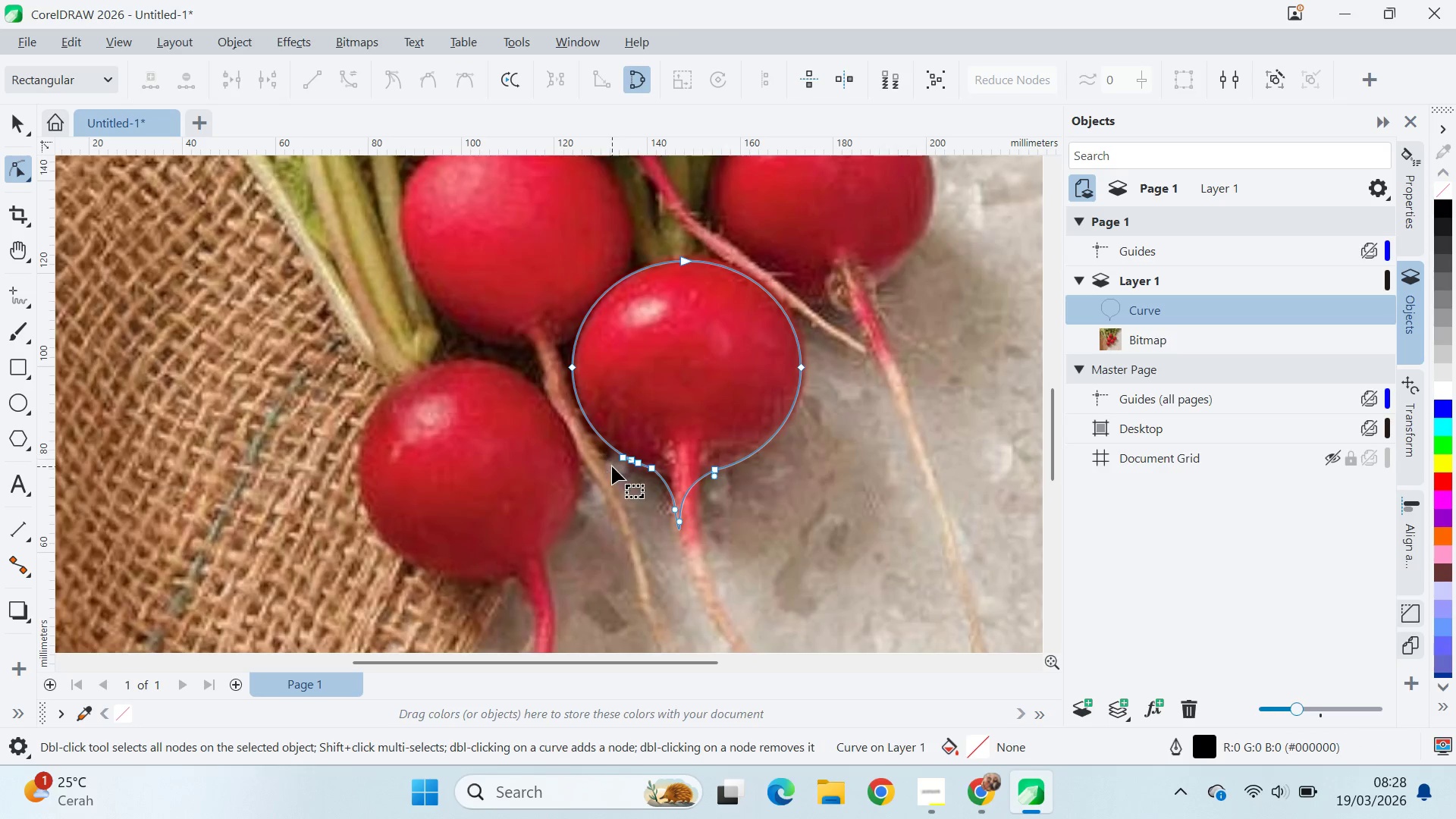 
left_click_drag(start_coordinate=[622, 469], to_coordinate=[626, 463])
 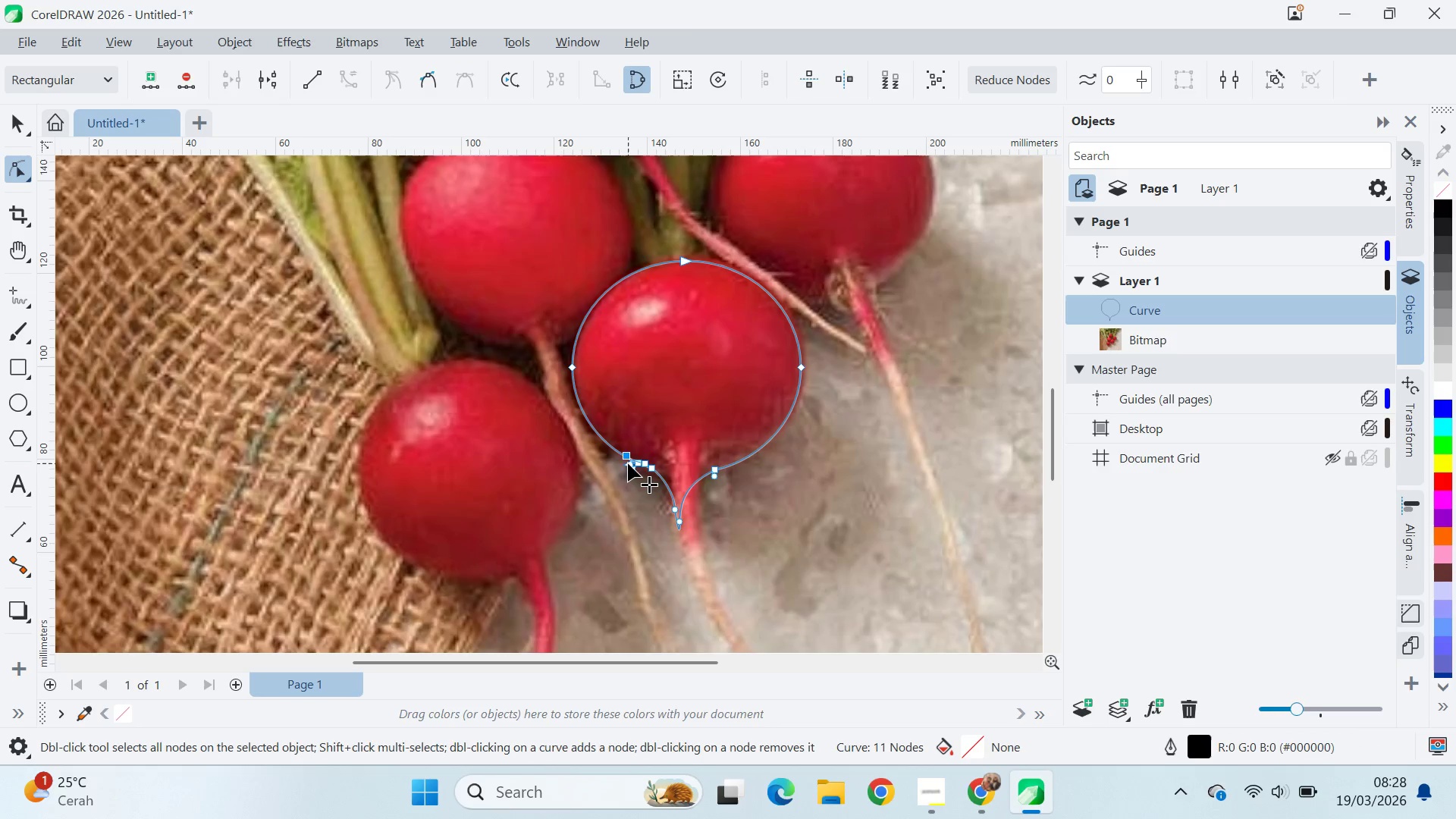 
double_click([628, 463])
 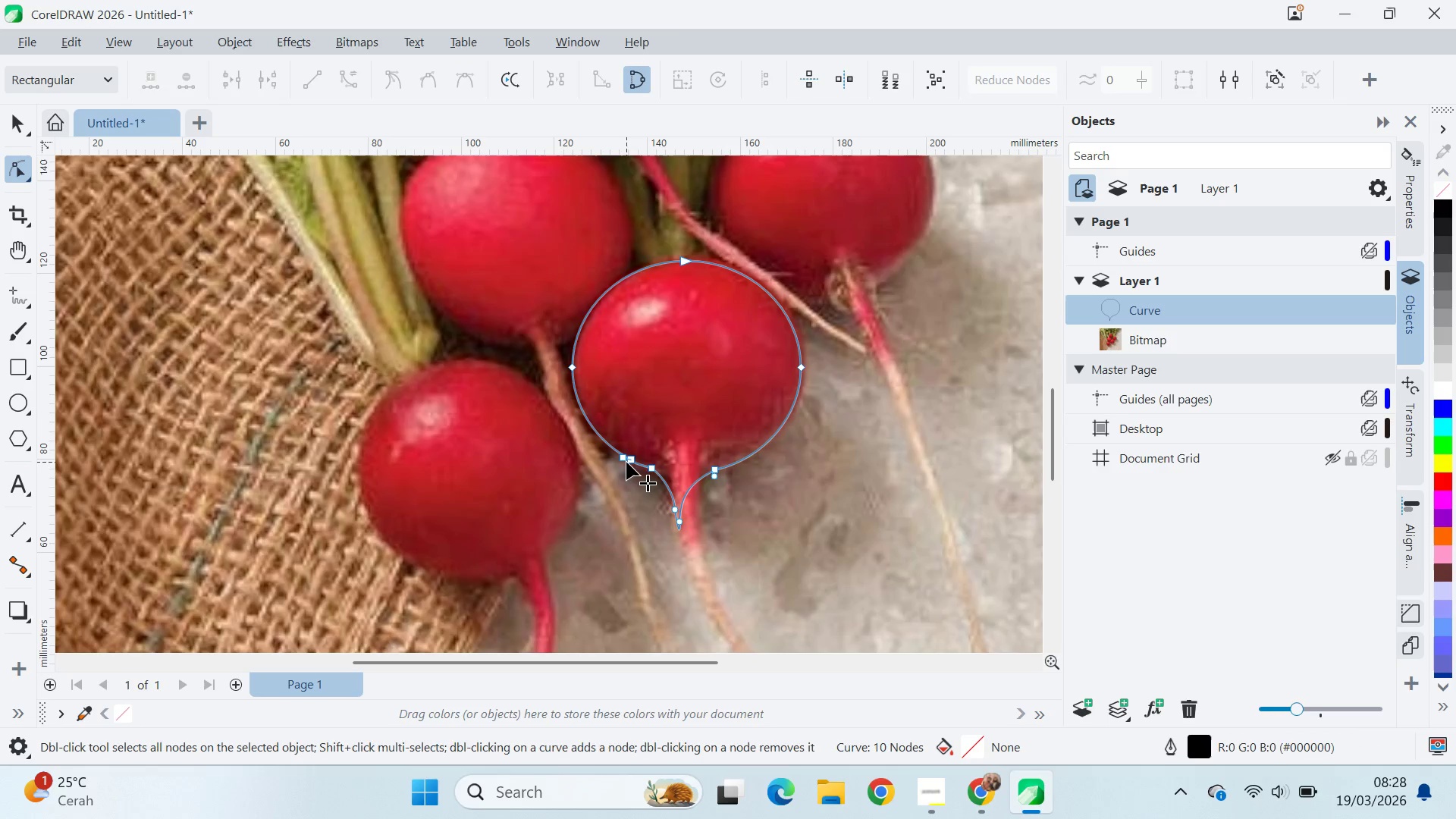 
left_click([626, 461])
 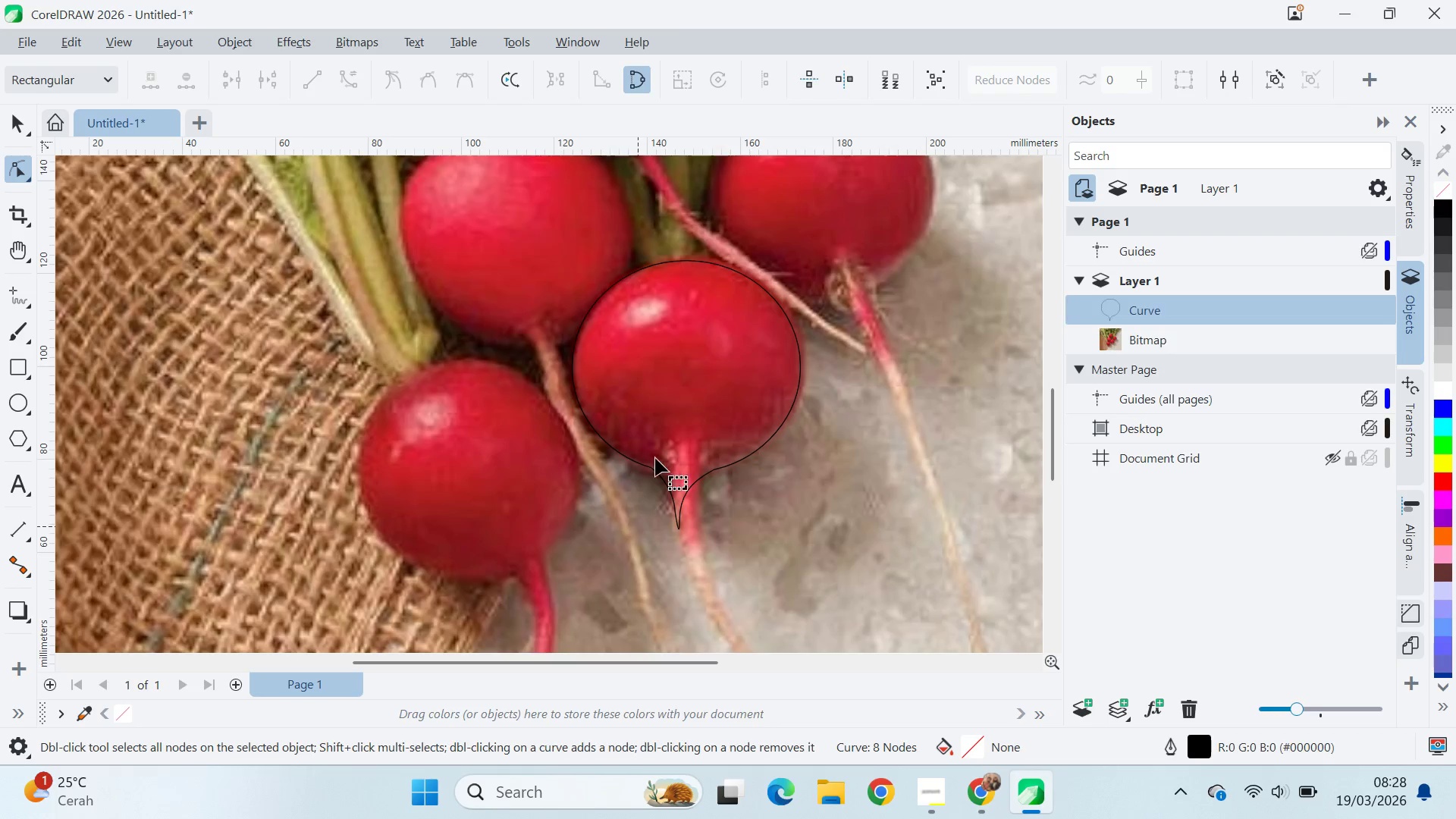 
left_click([673, 490])
 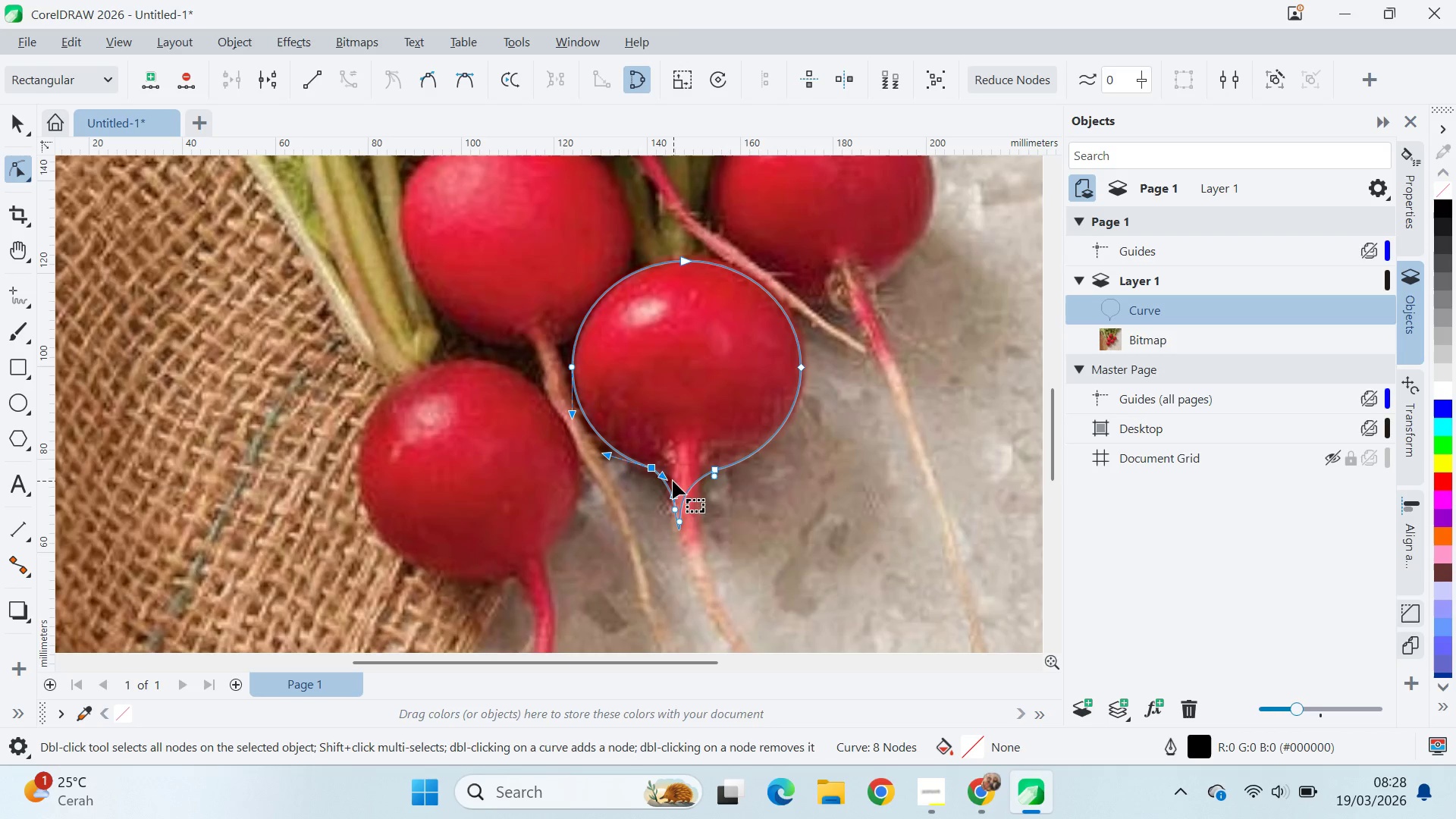 
key(Control+Z)
 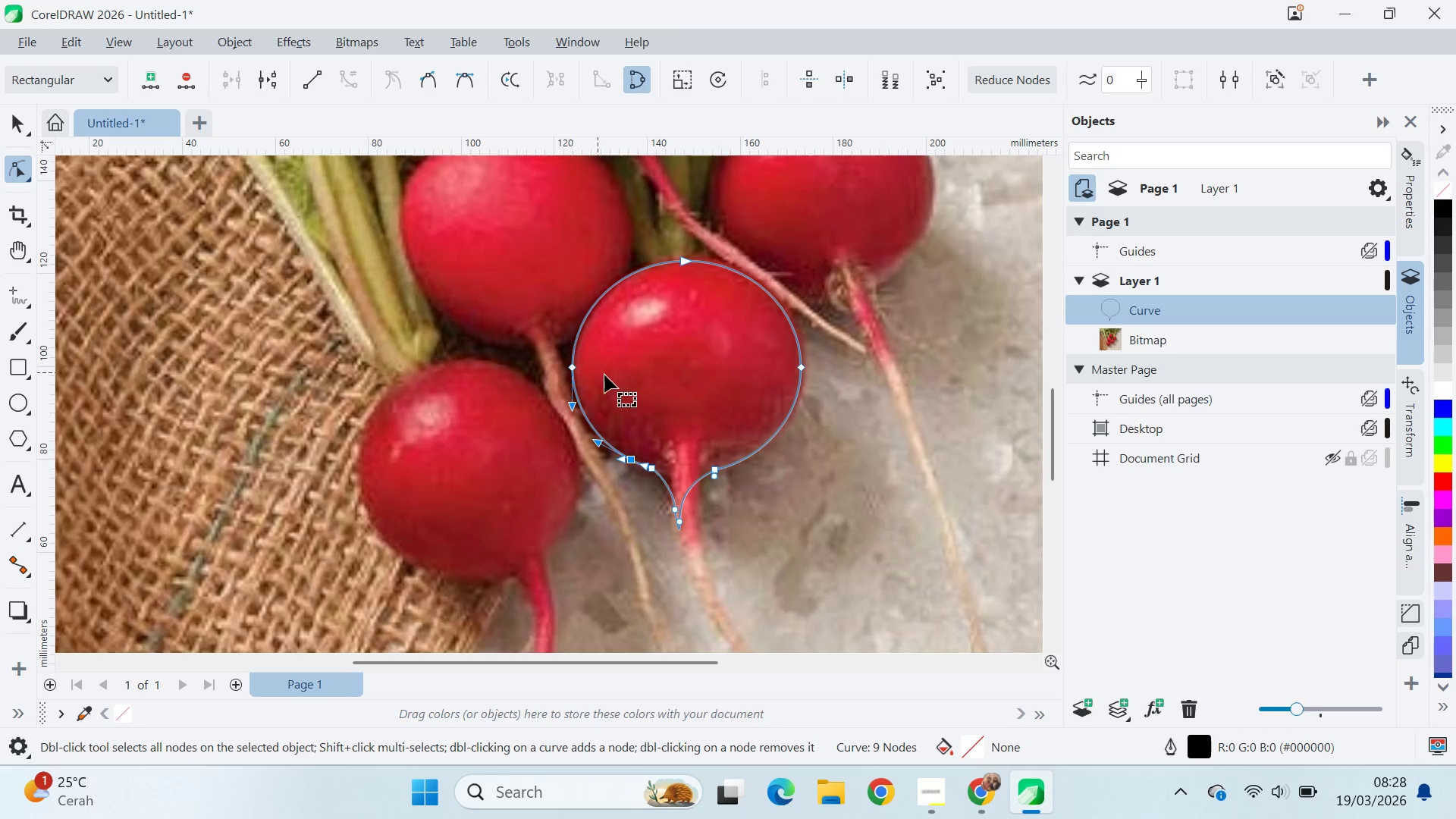 
key(Control+Z)
 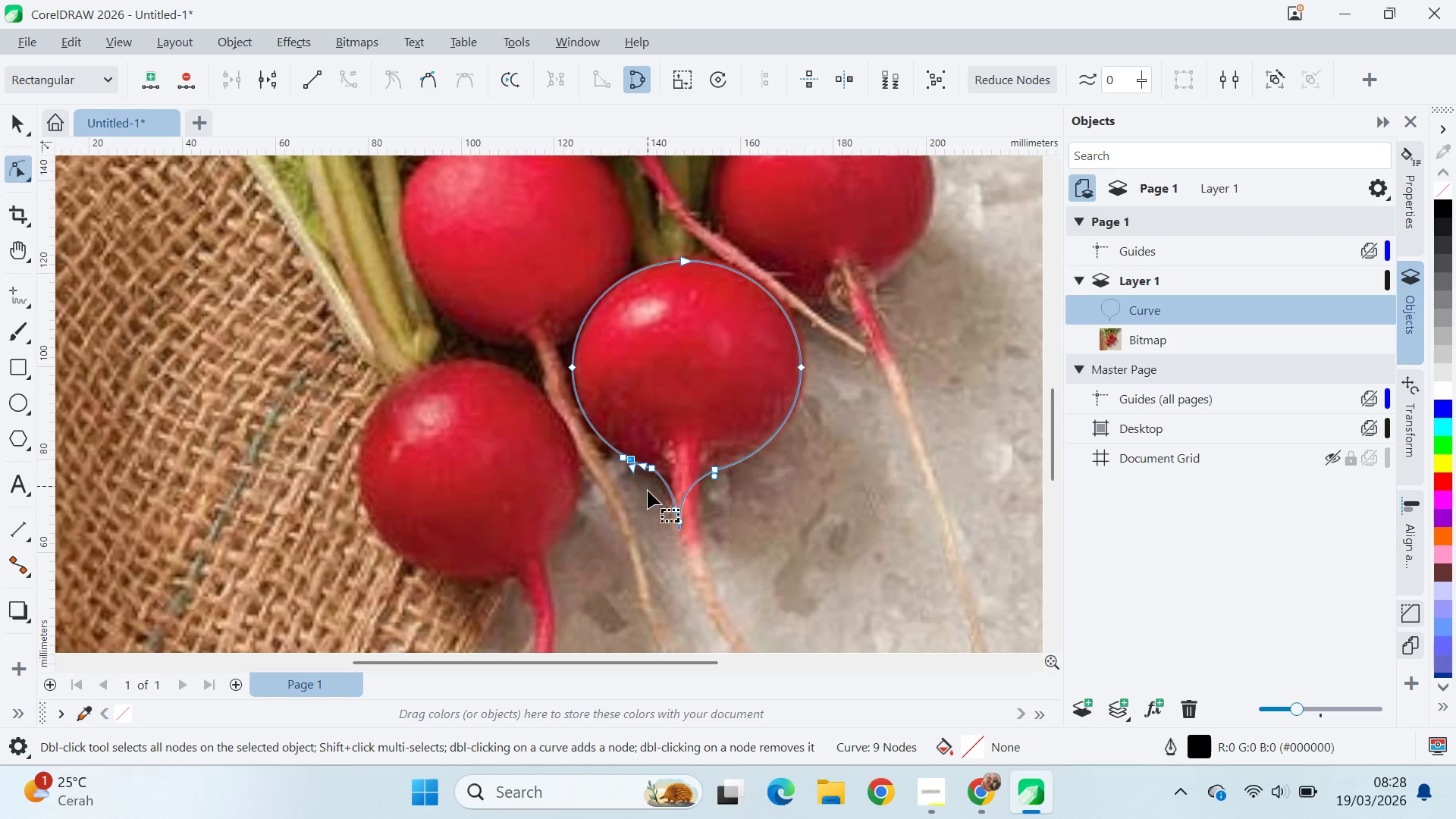 
key(Control+Z)
 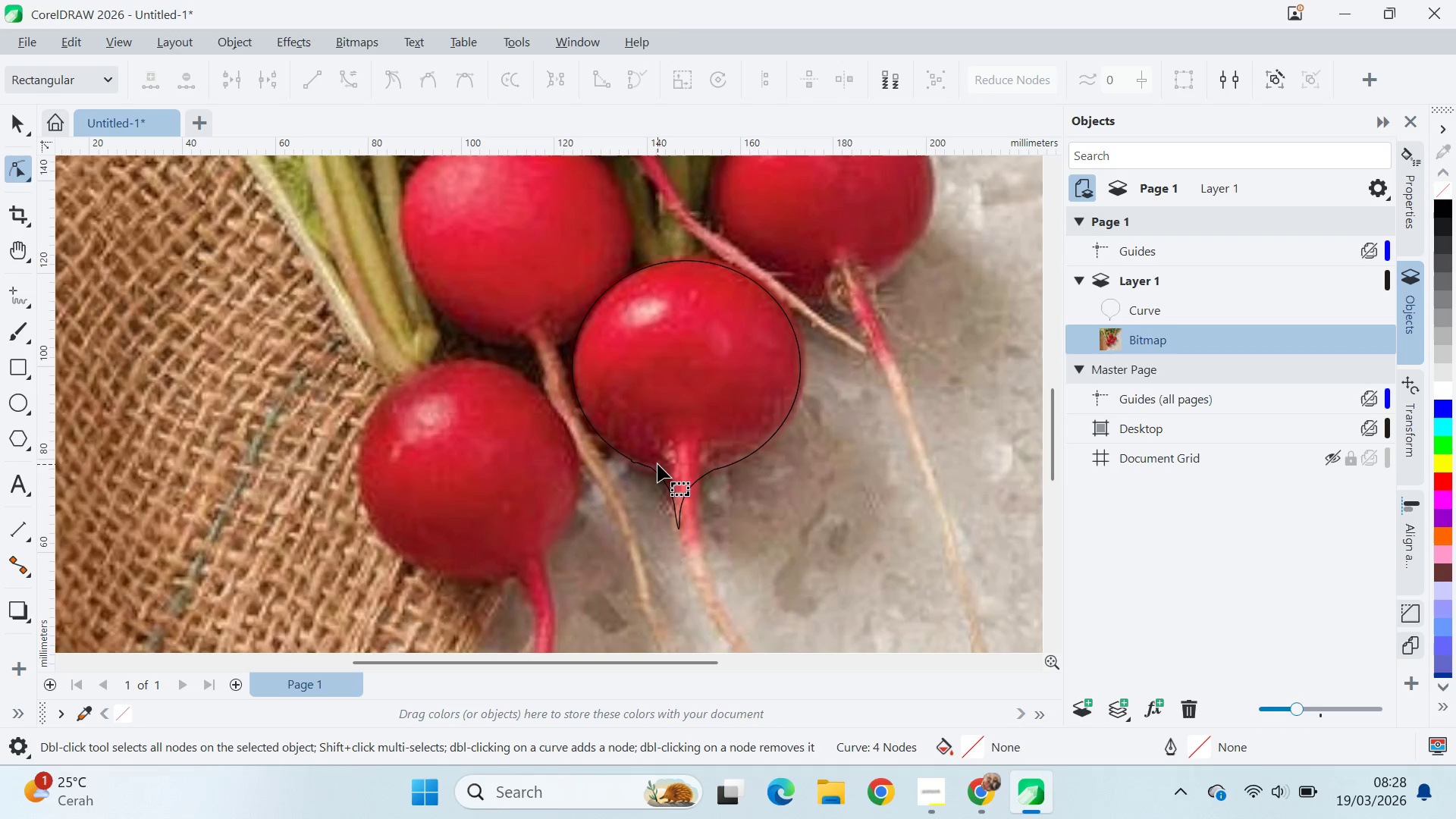 
left_click([655, 472])
 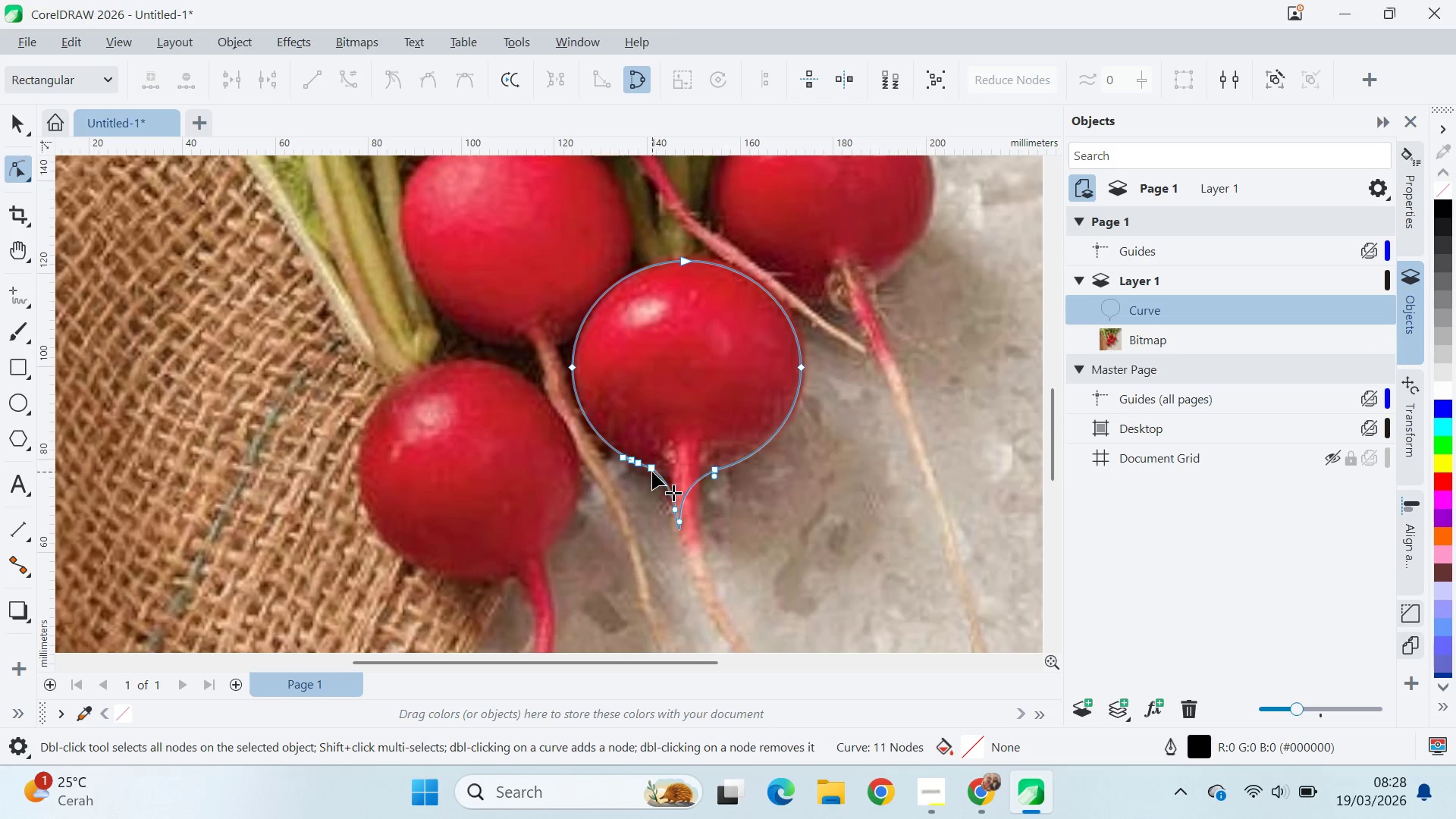 
key(Control+Shift+Z)
 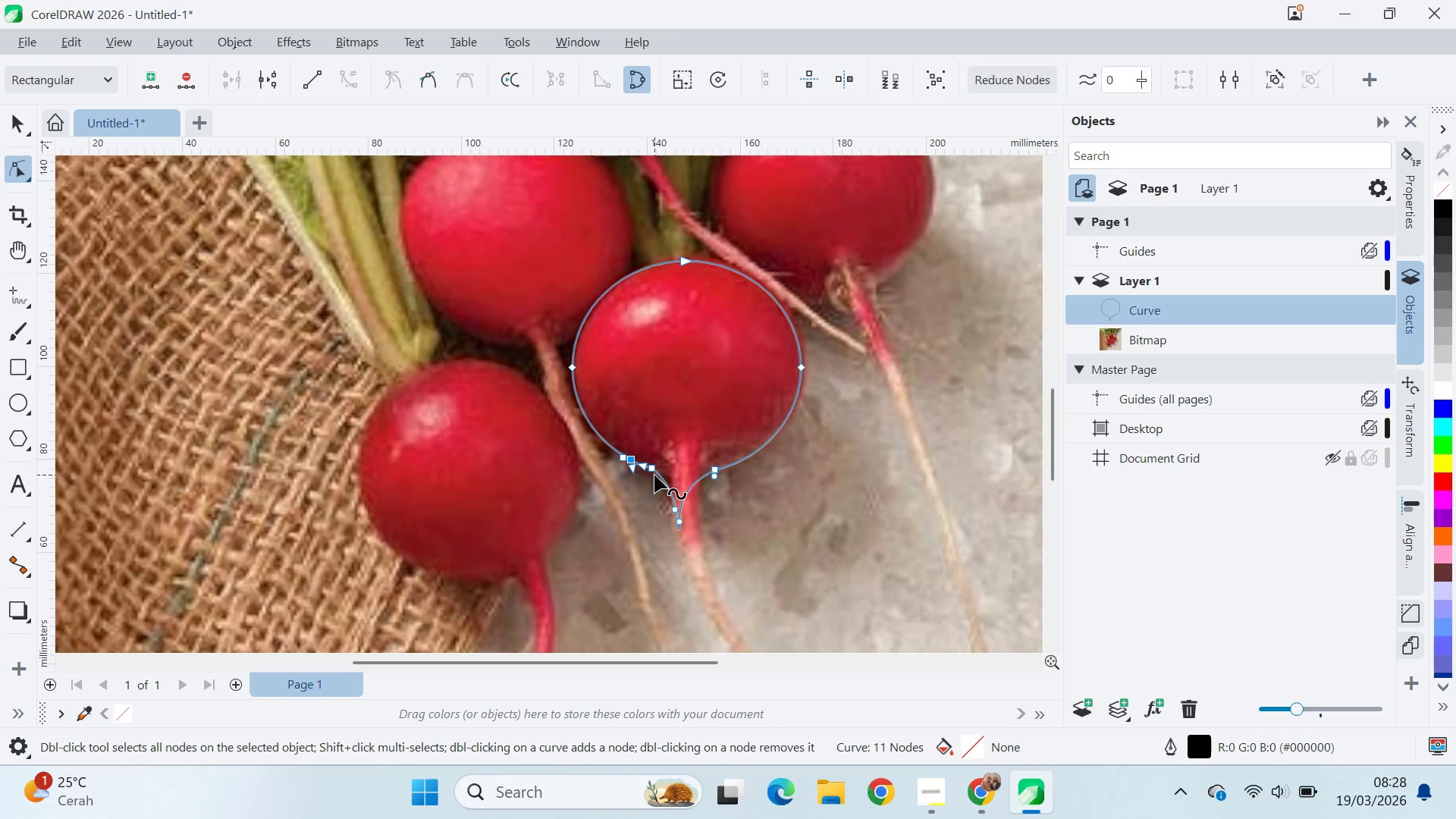 
key(Control+Shift+Z)
 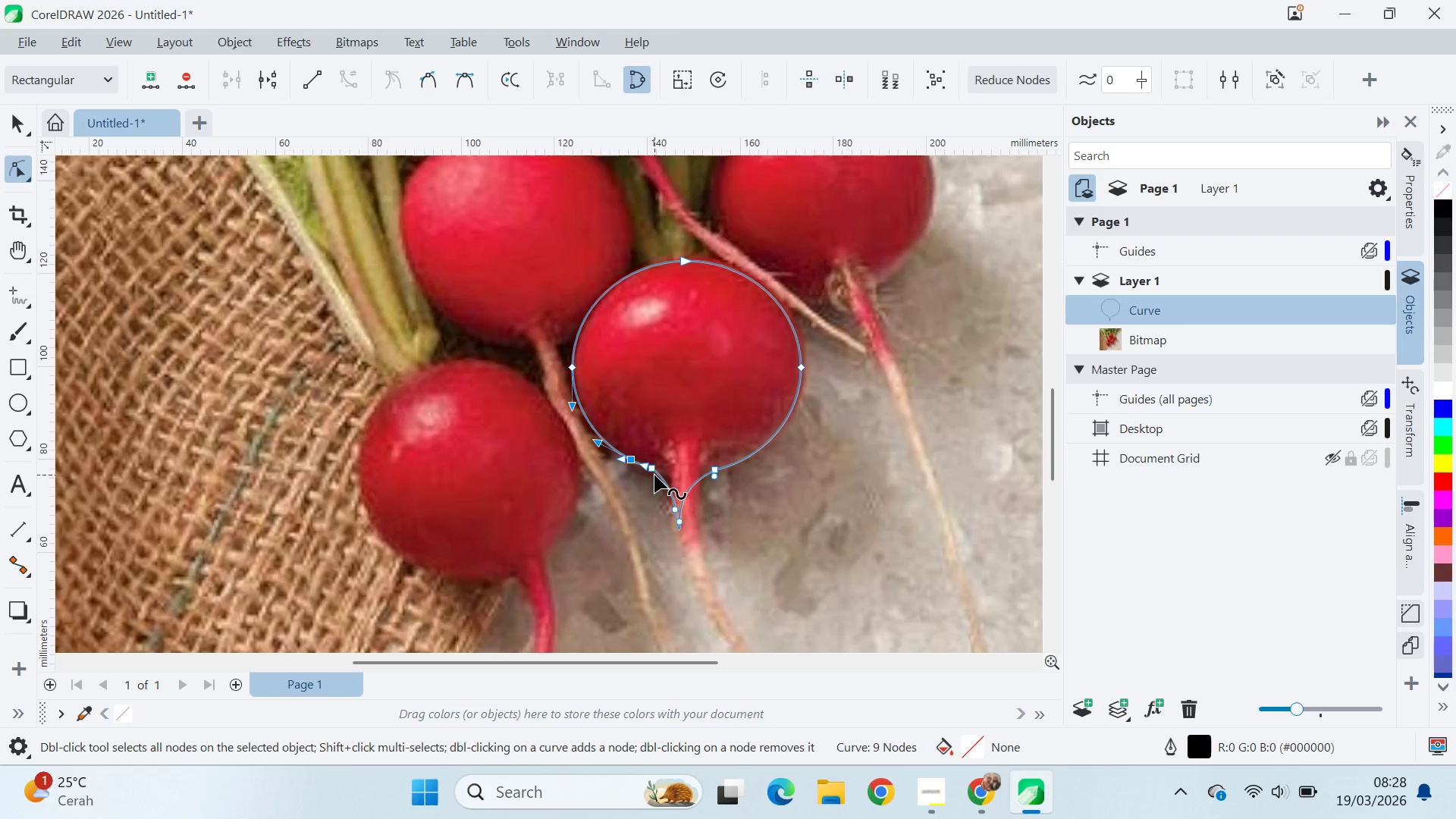 
key(Control+Shift+Z)
 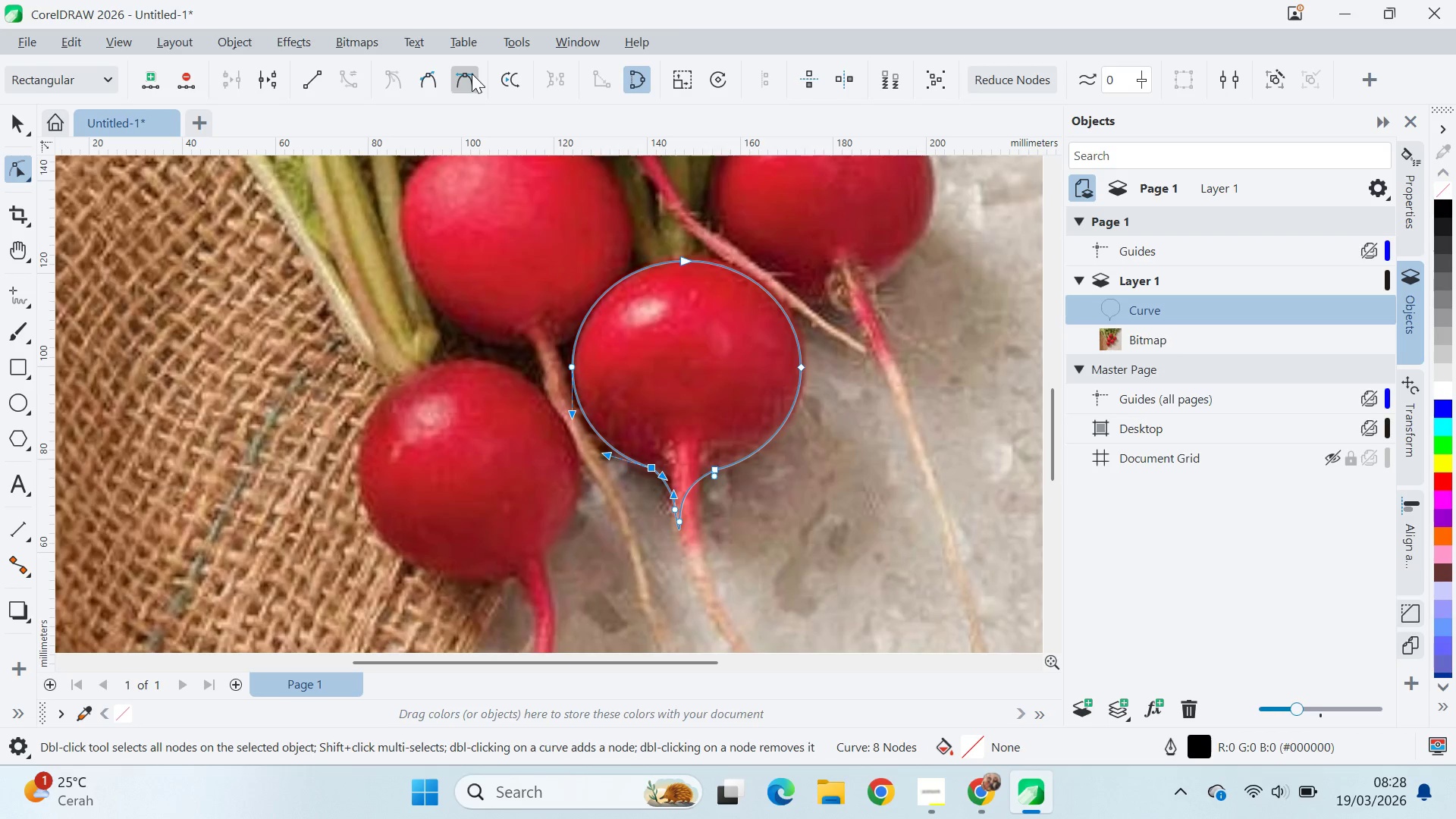 
scroll: coordinate [637, 466], scroll_direction: up, amount: 2.0
 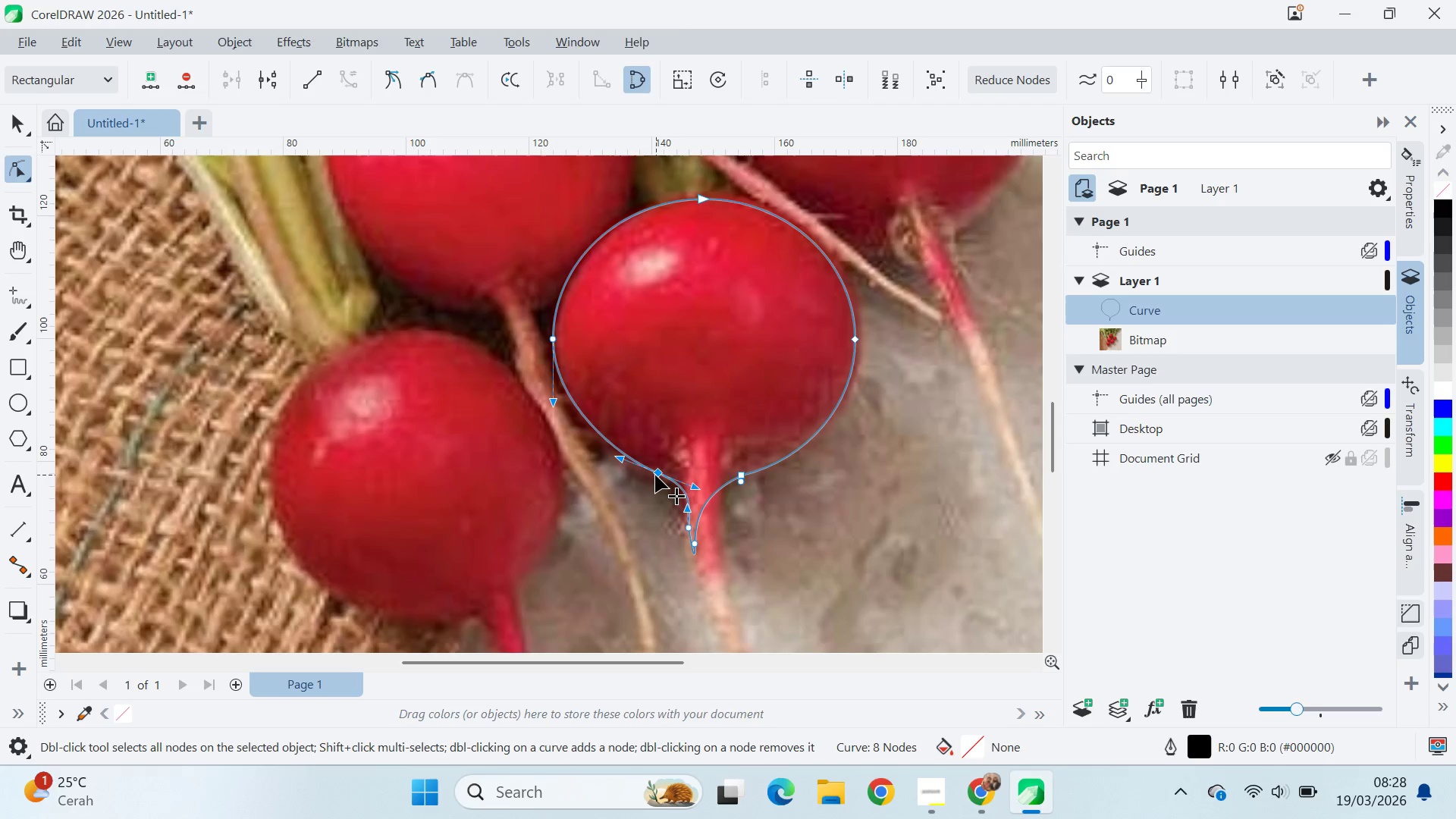 
left_click_drag(start_coordinate=[655, 475], to_coordinate=[639, 463])
 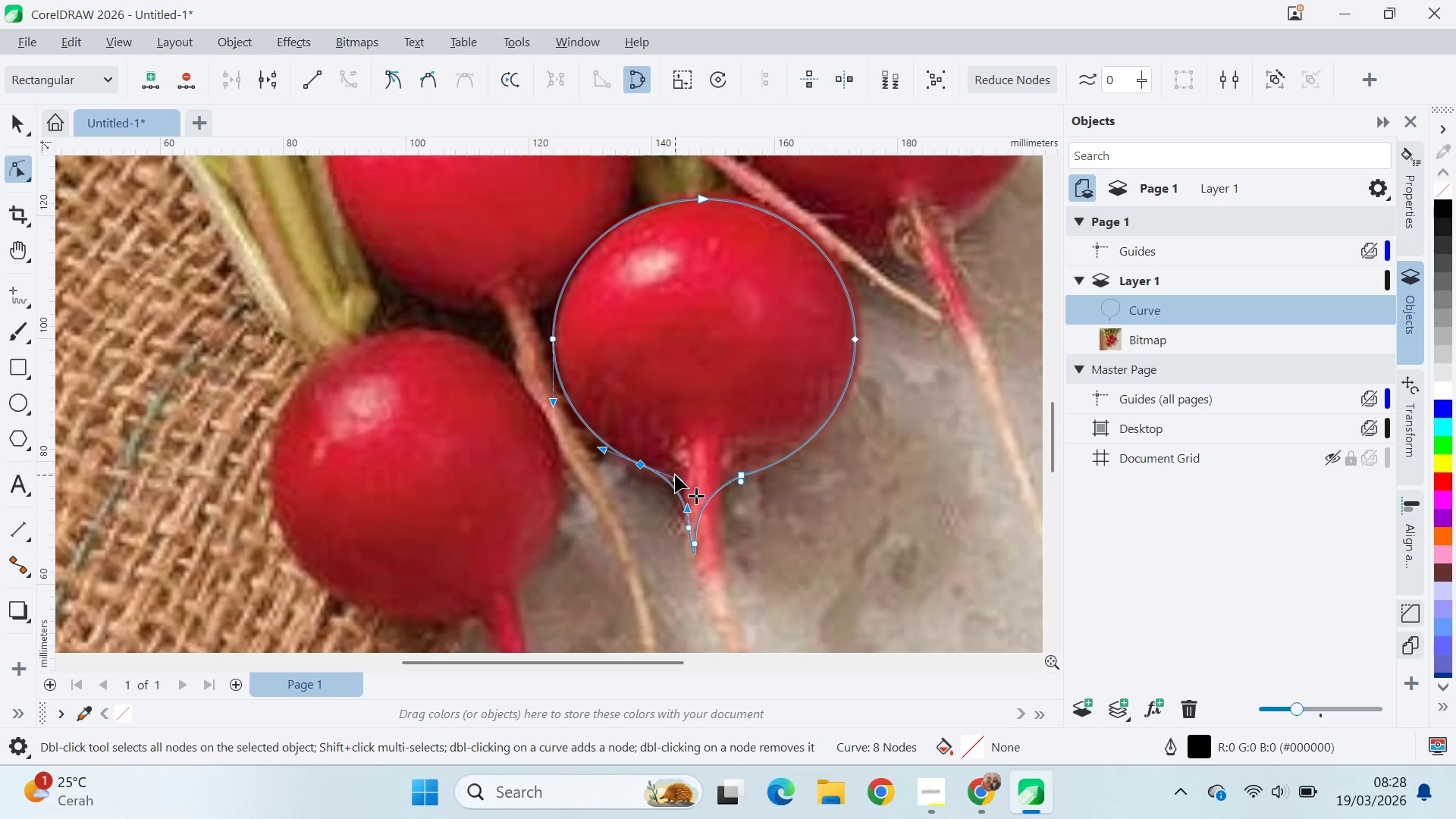 
left_click_drag(start_coordinate=[675, 474], to_coordinate=[681, 463])
 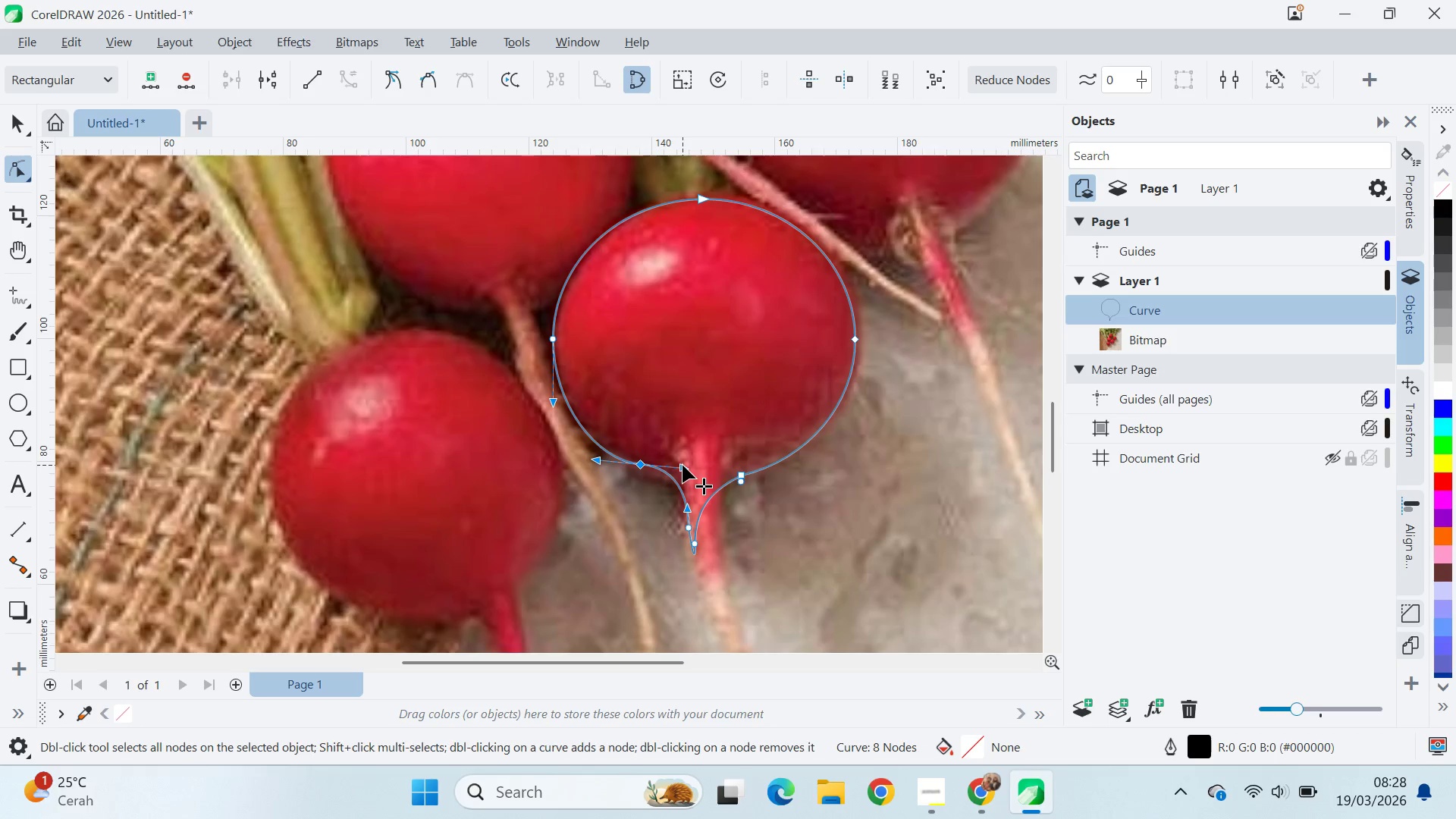 
left_click_drag(start_coordinate=[682, 466], to_coordinate=[682, 470])
 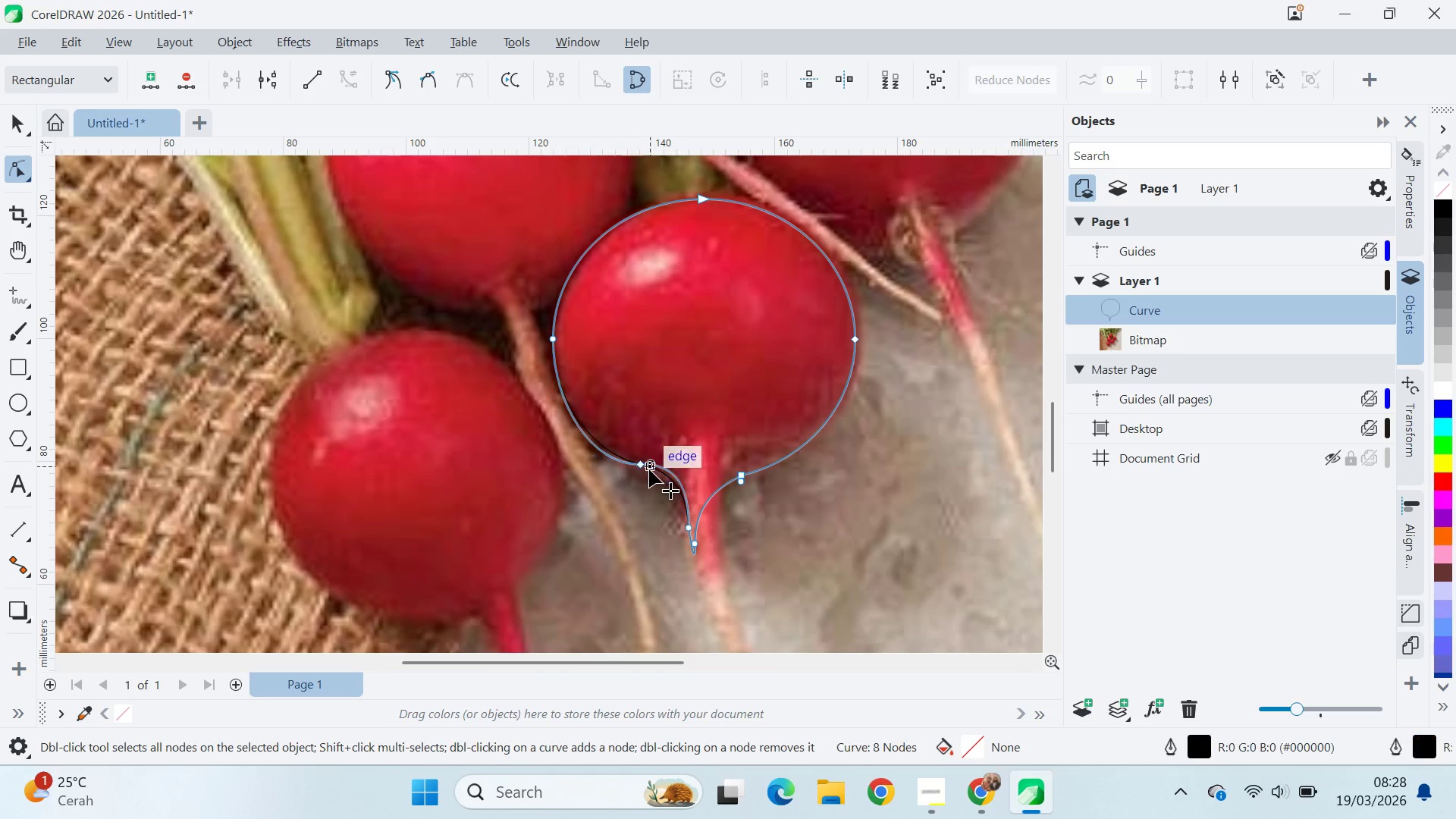 
left_click_drag(start_coordinate=[649, 469], to_coordinate=[645, 475])
 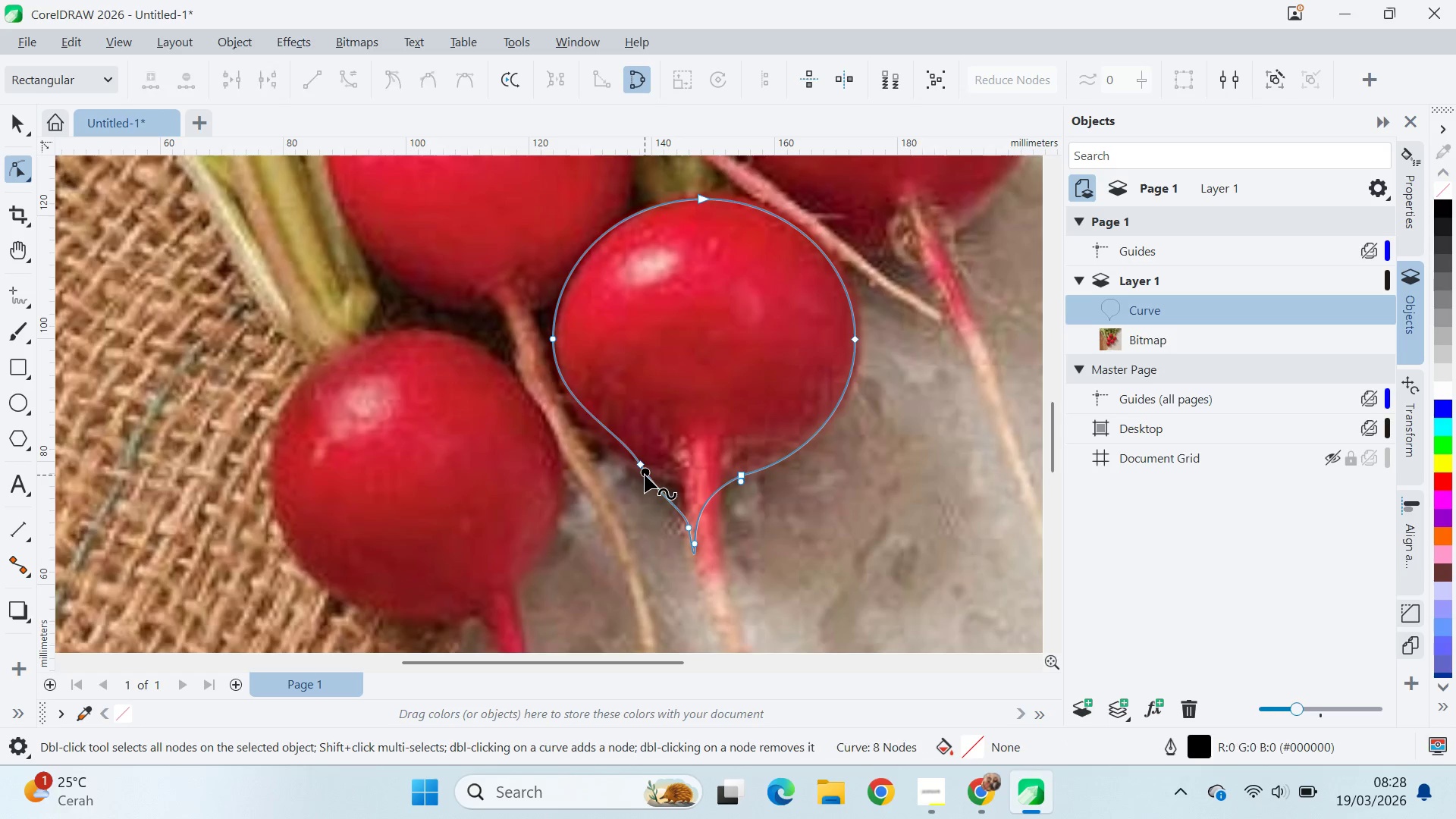 
key(Control+ControlLeft)
 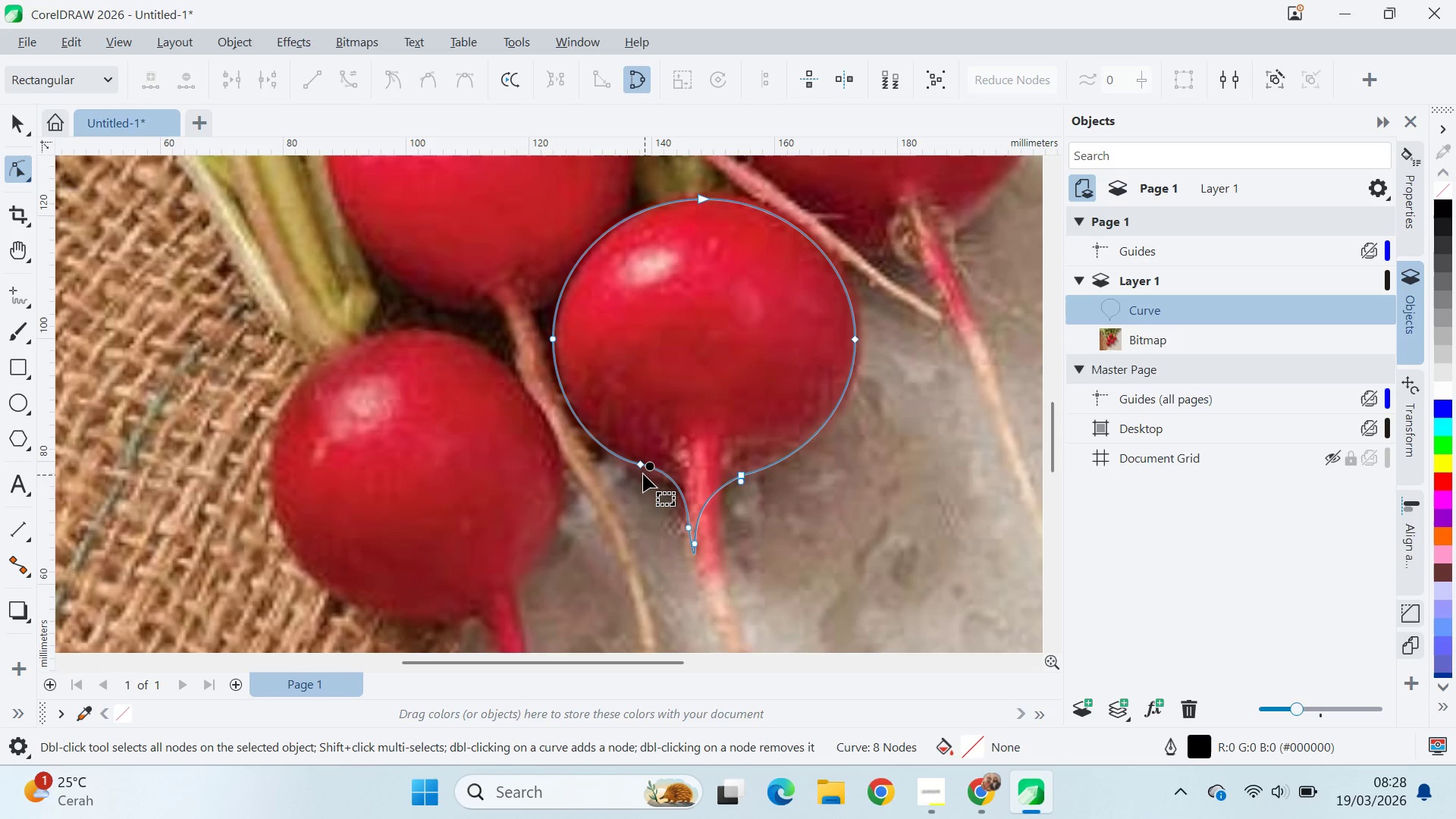 
key(Control+Z)
 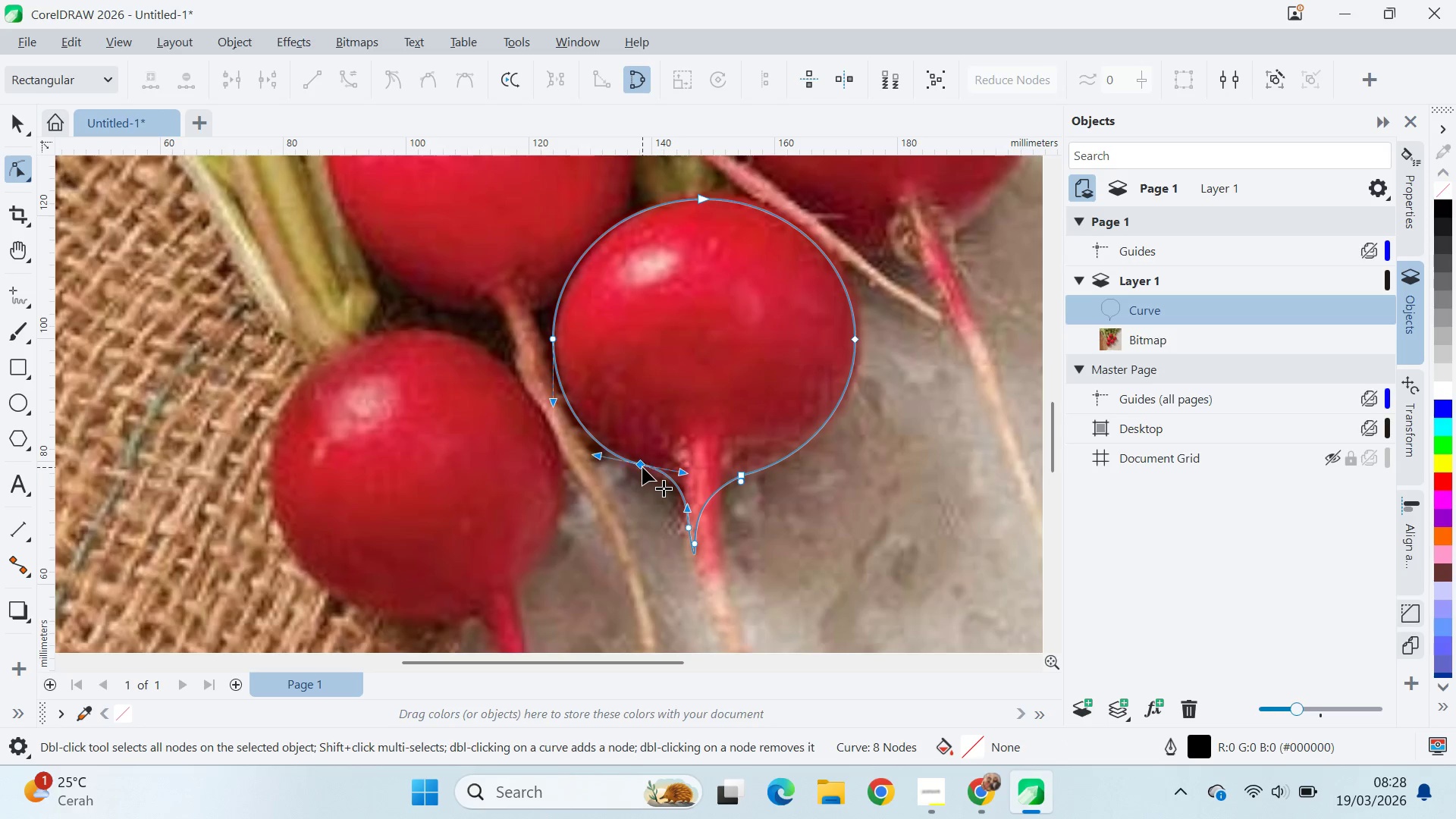 
left_click_drag(start_coordinate=[642, 467], to_coordinate=[642, 471])
 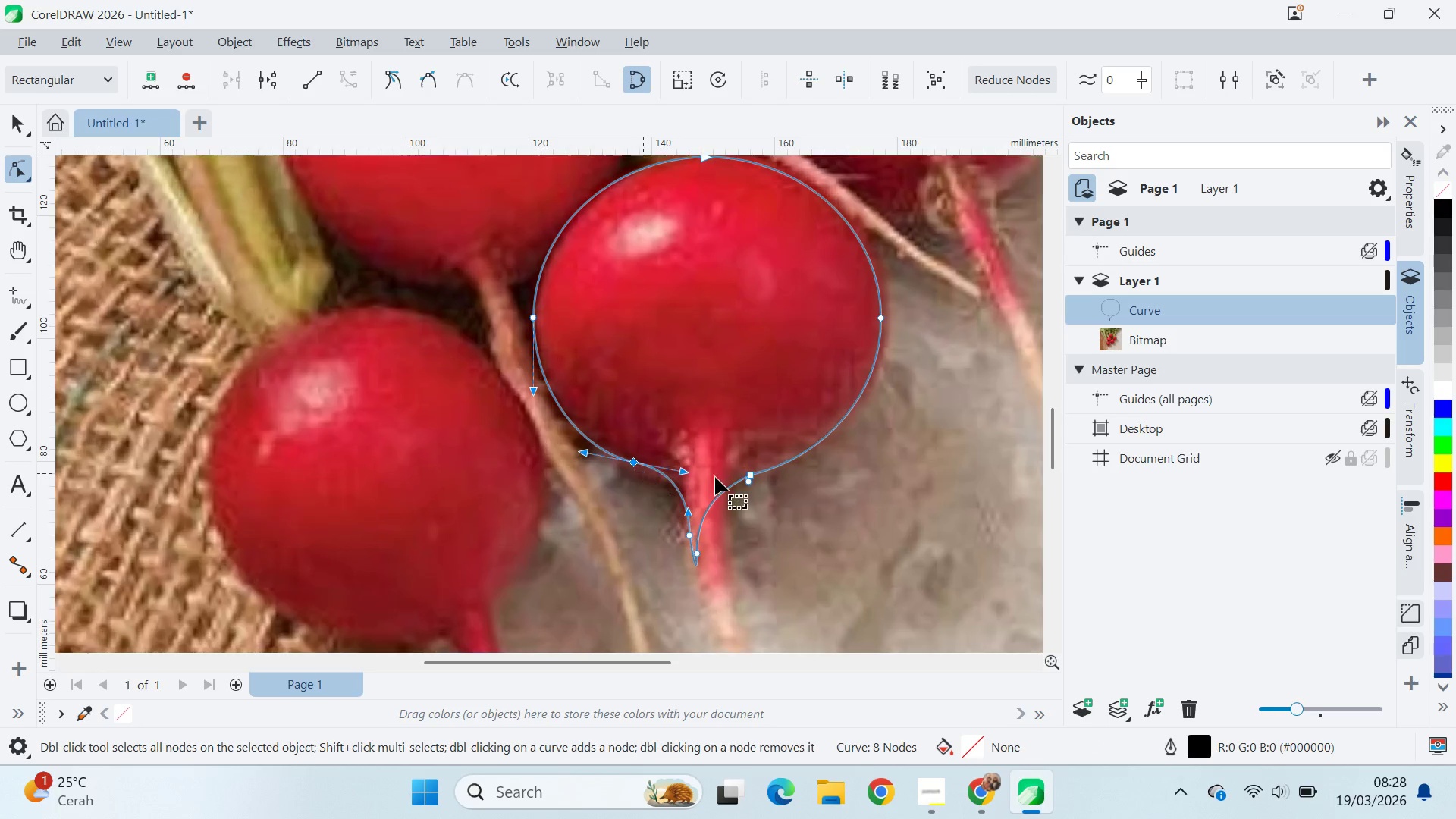 
scroll: coordinate [682, 479], scroll_direction: up, amount: 1.0
 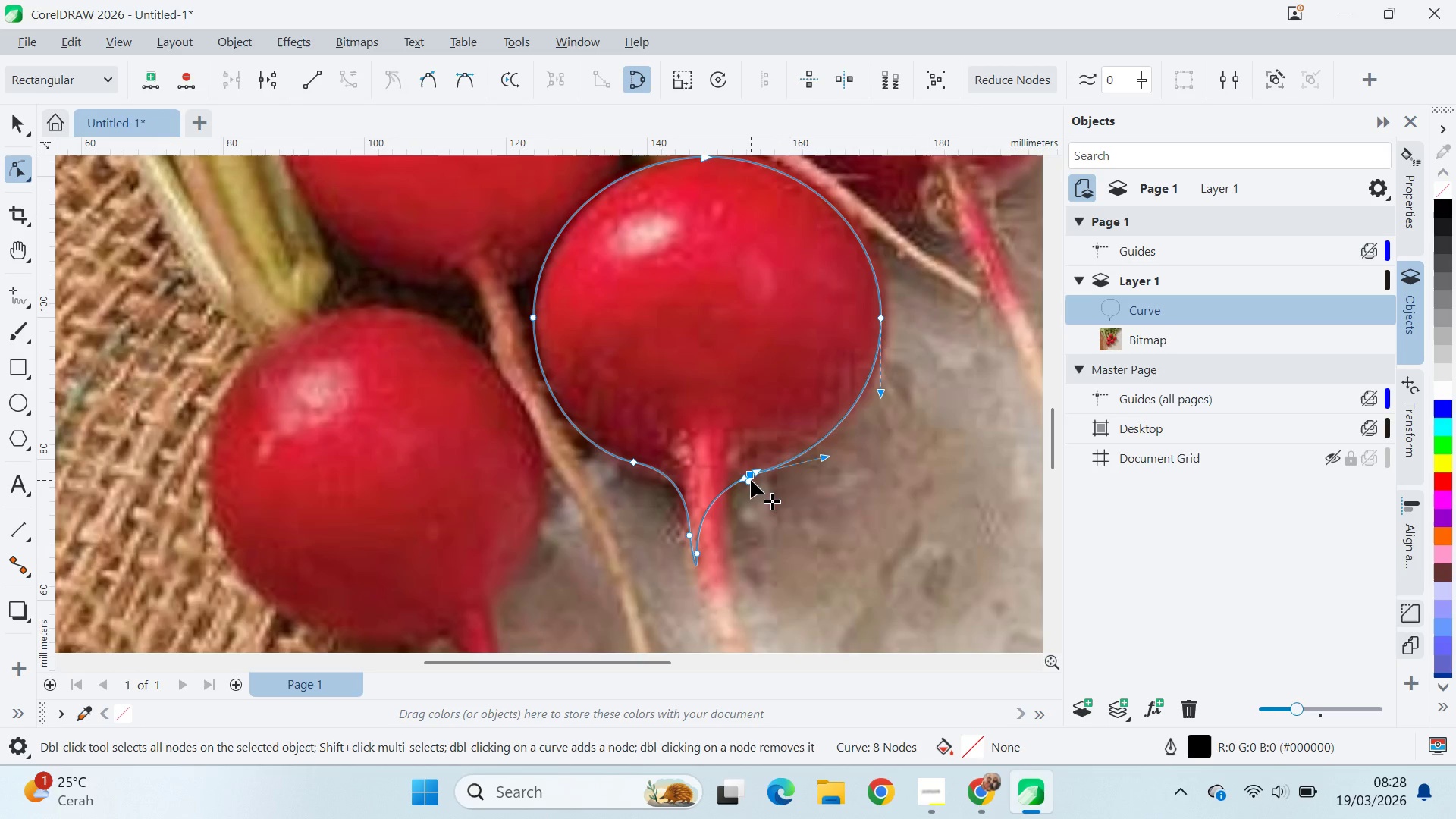 
double_click([751, 480])
 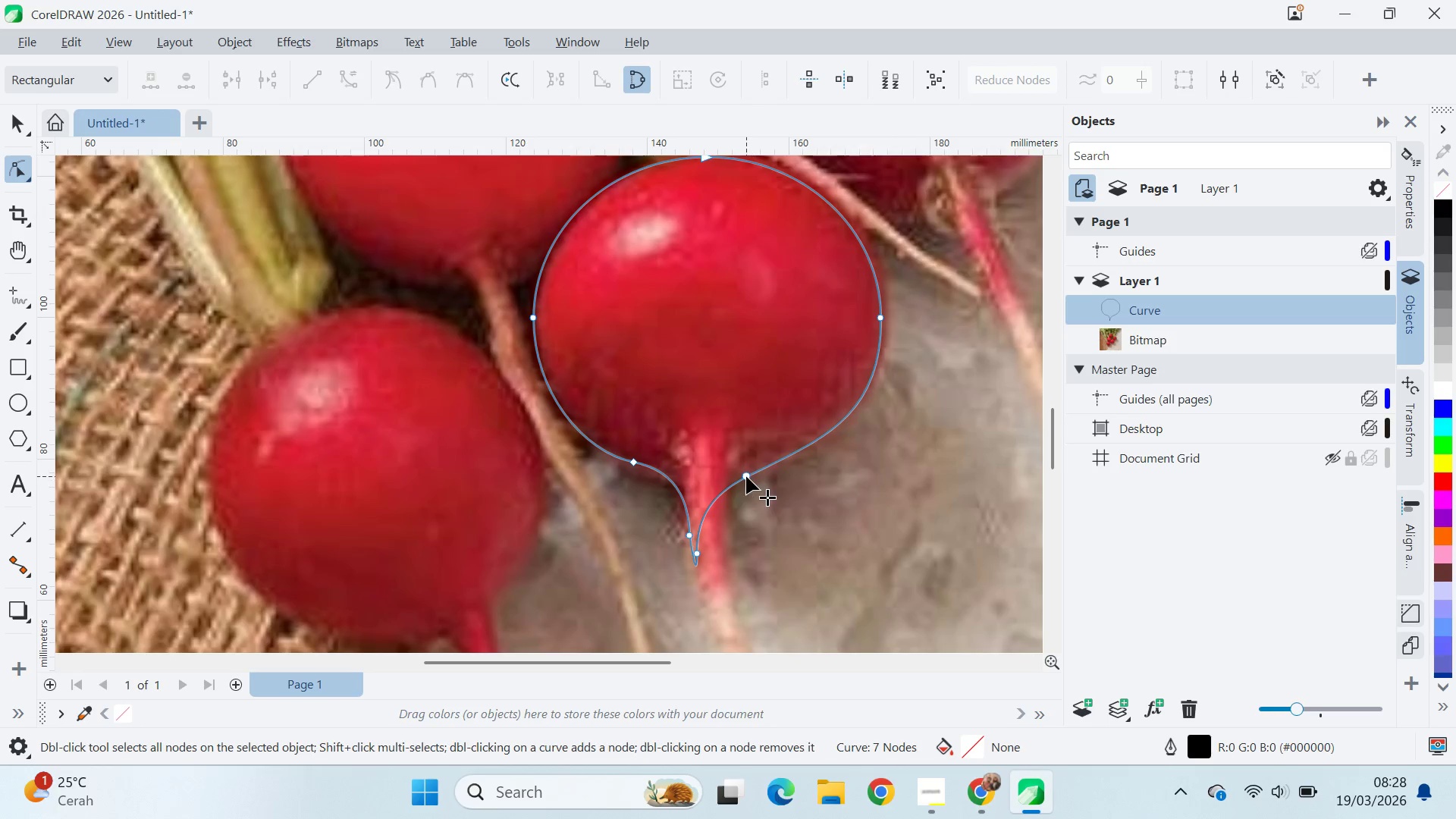 
left_click_drag(start_coordinate=[746, 476], to_coordinate=[750, 469])
 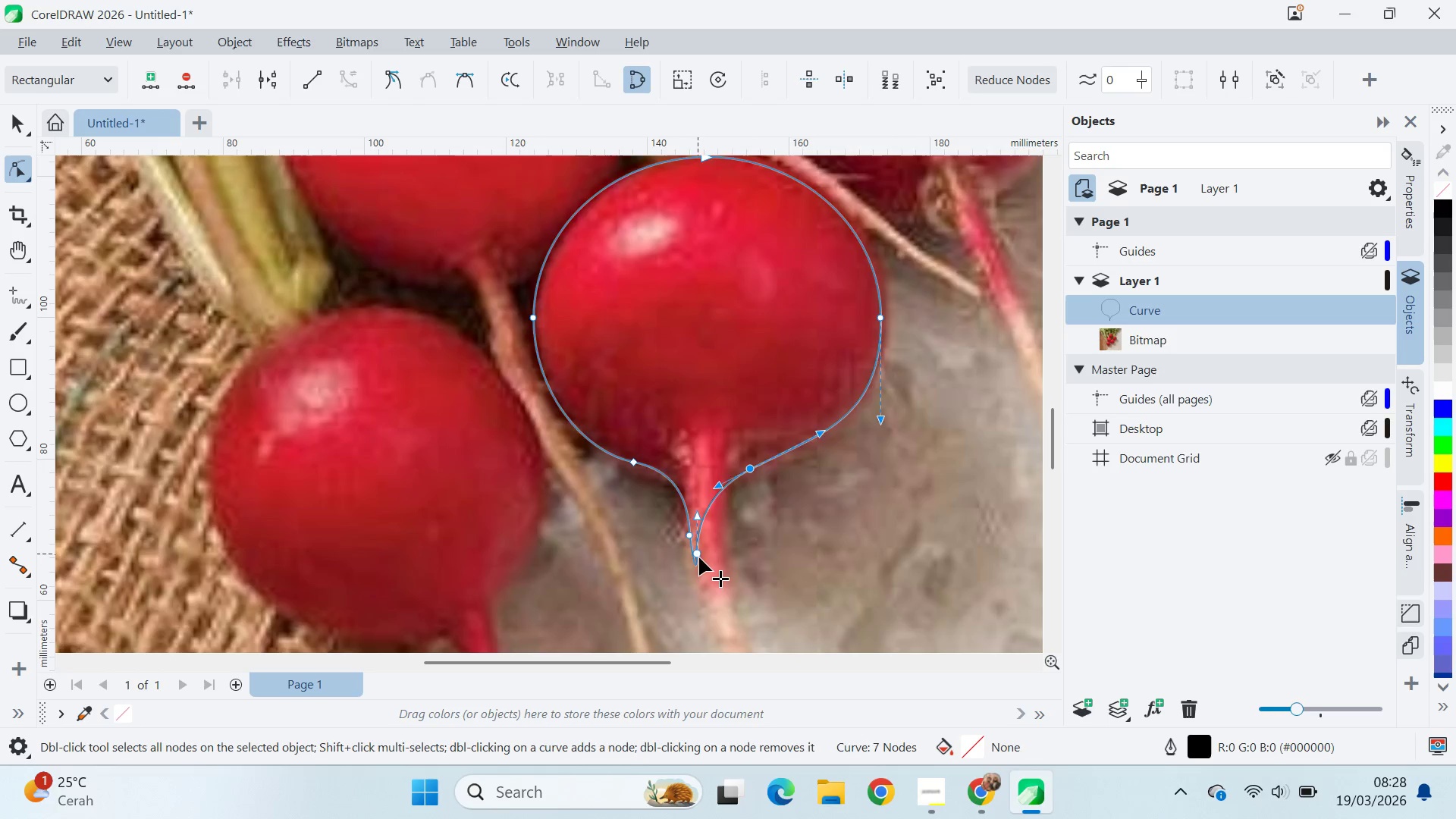 
left_click([700, 557])
 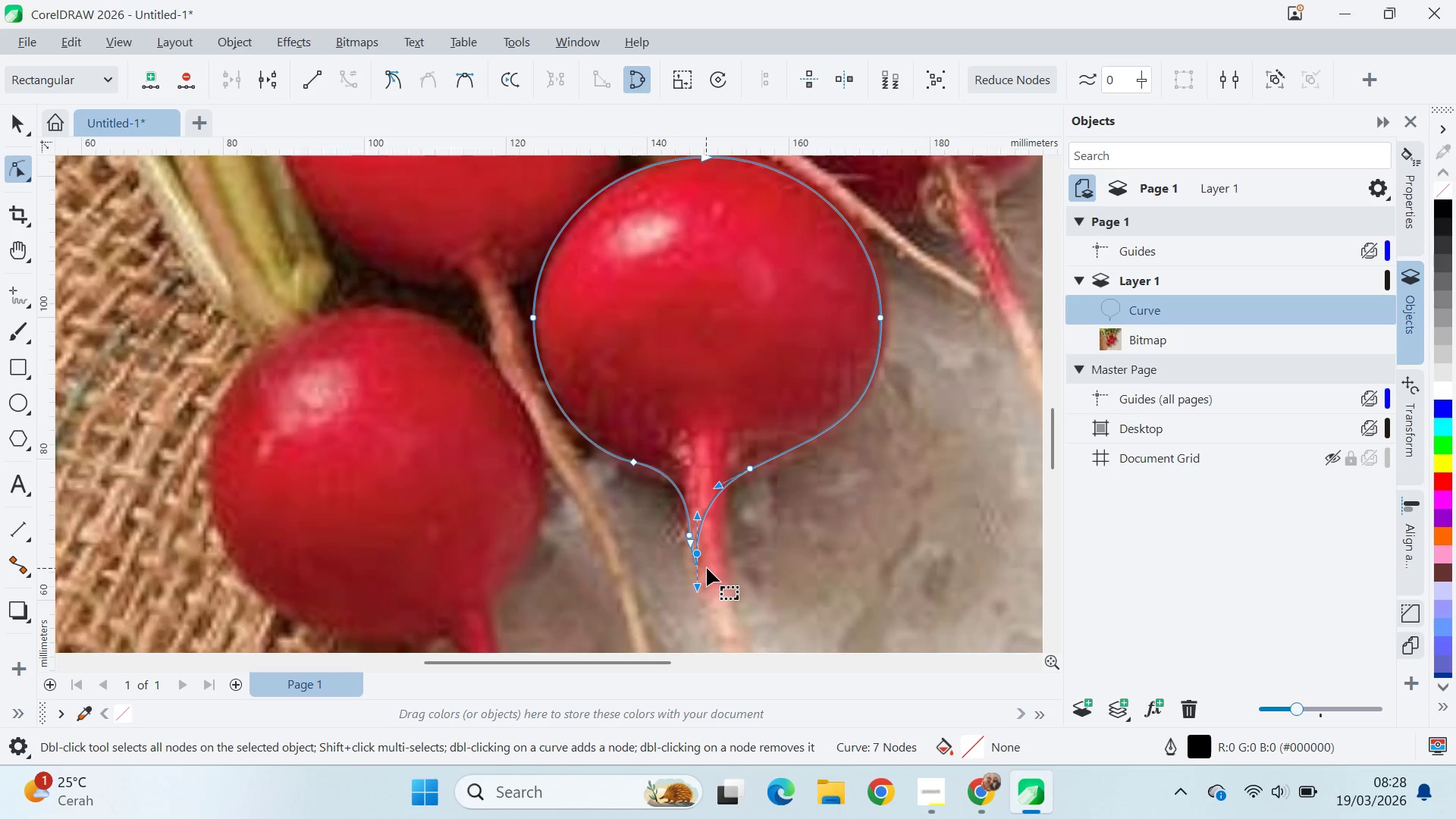 
scroll: coordinate [707, 568], scroll_direction: up, amount: 6.0
 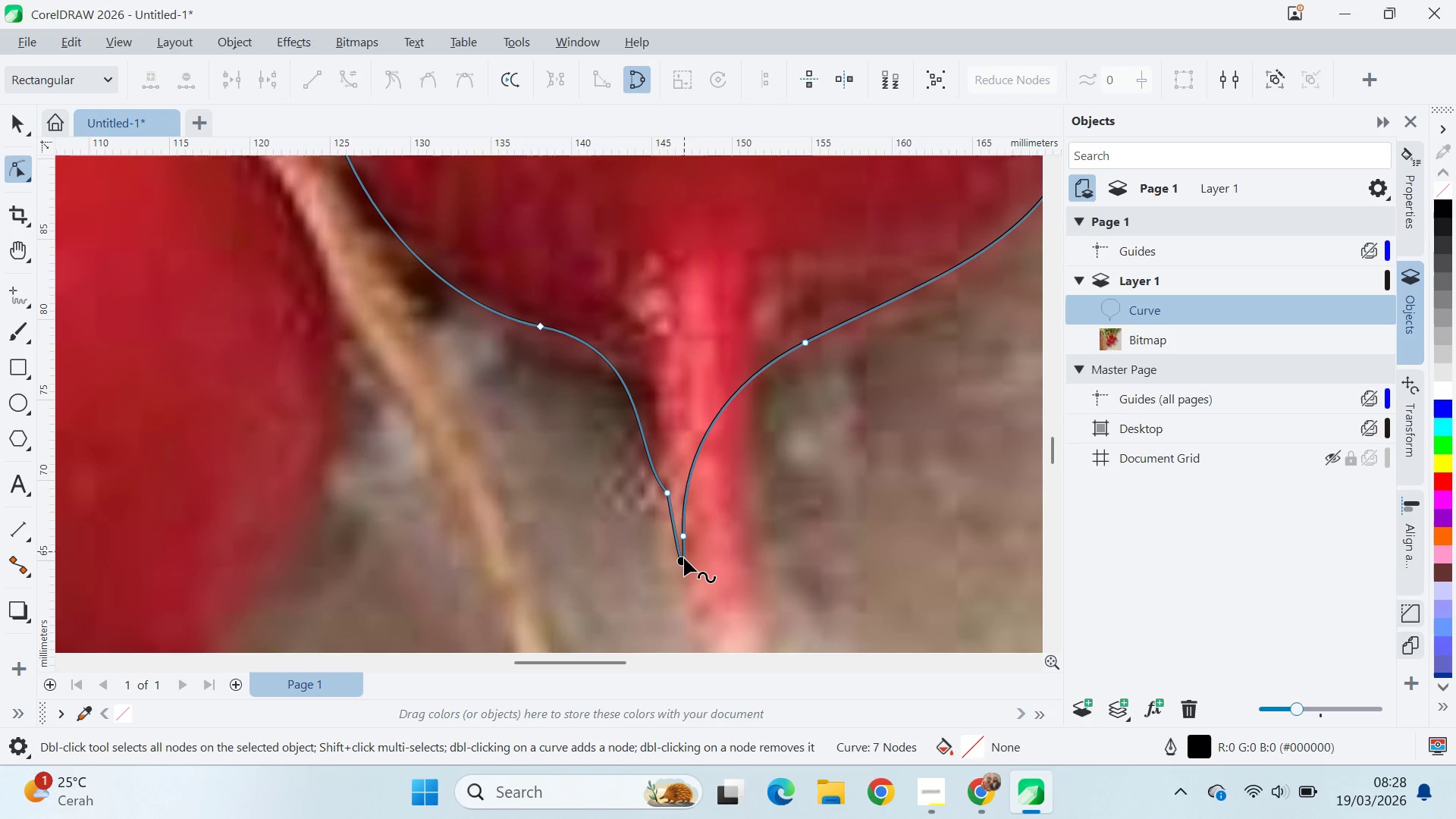 
double_click([682, 563])
 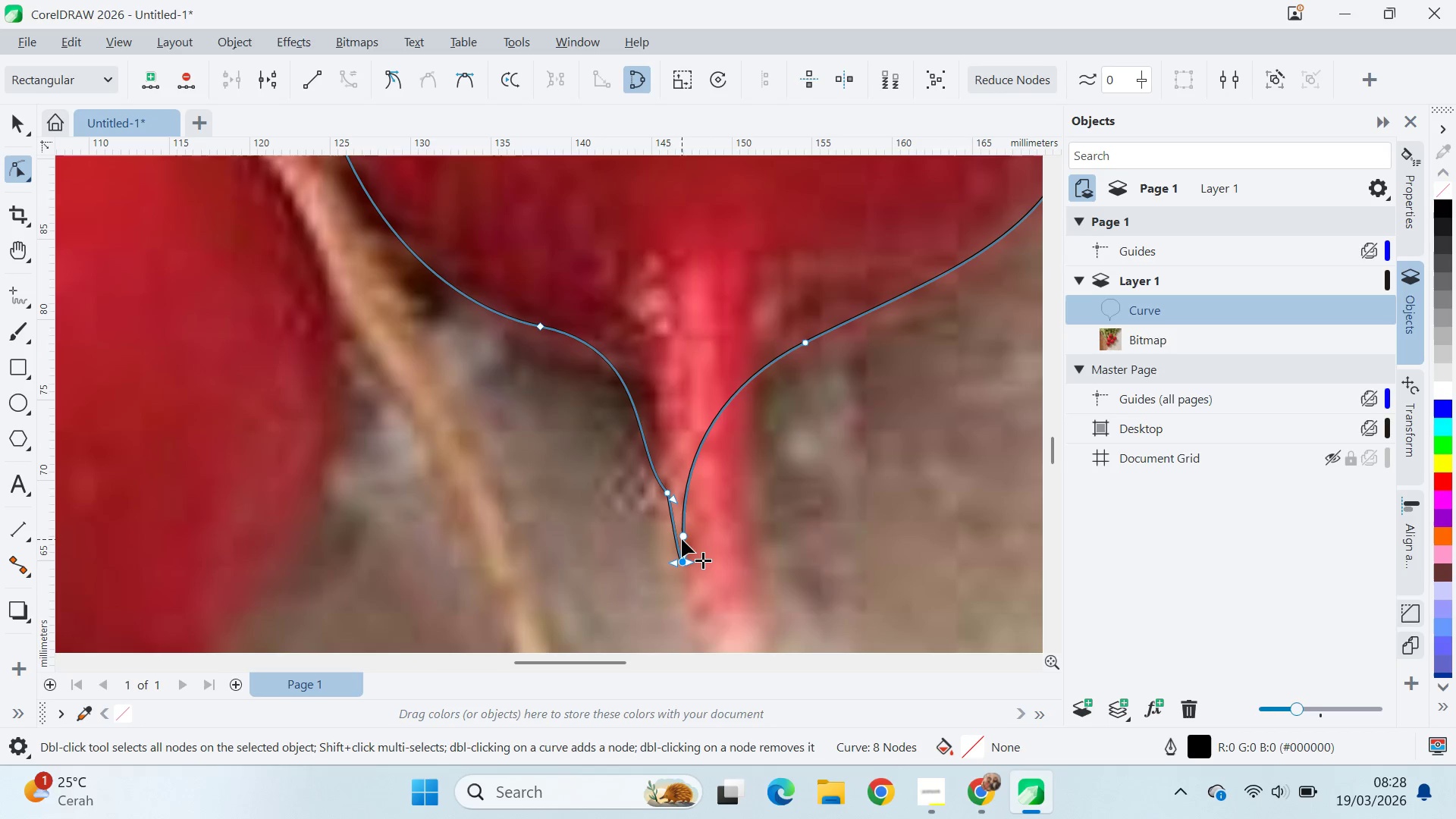 
double_click([682, 539])
 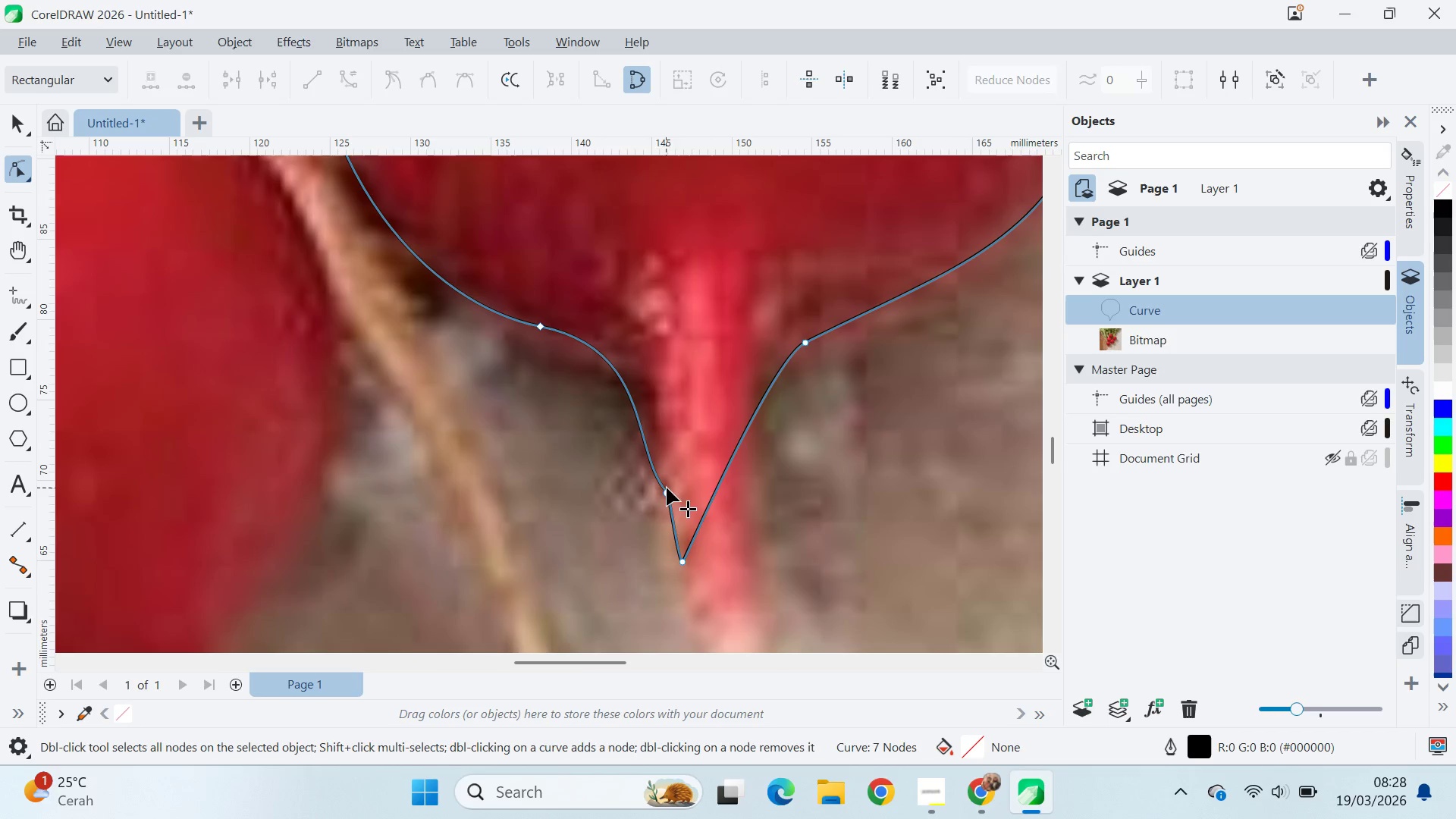 
double_click([667, 488])
 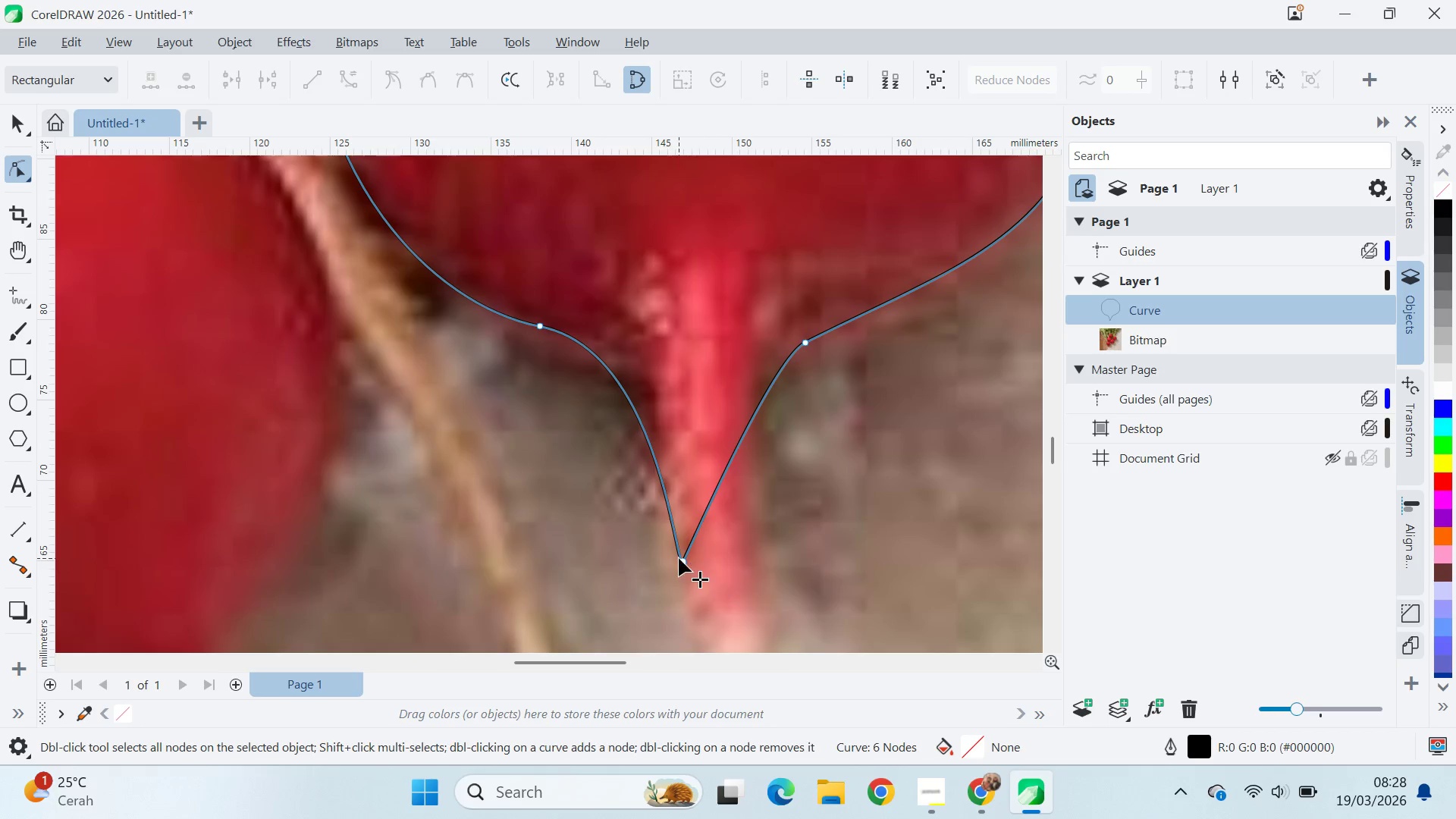 
left_click([679, 557])
 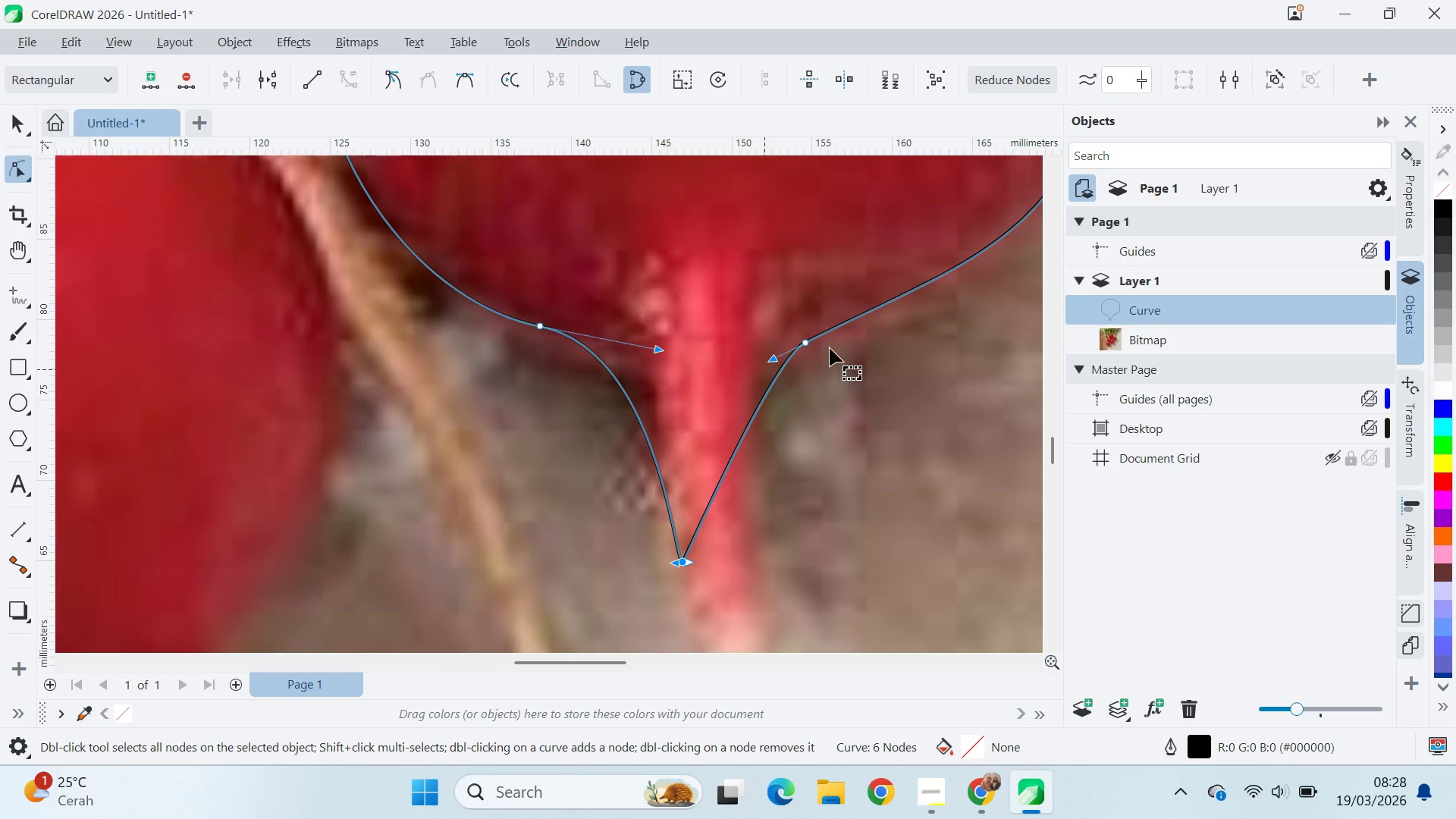 
left_click([809, 342])
 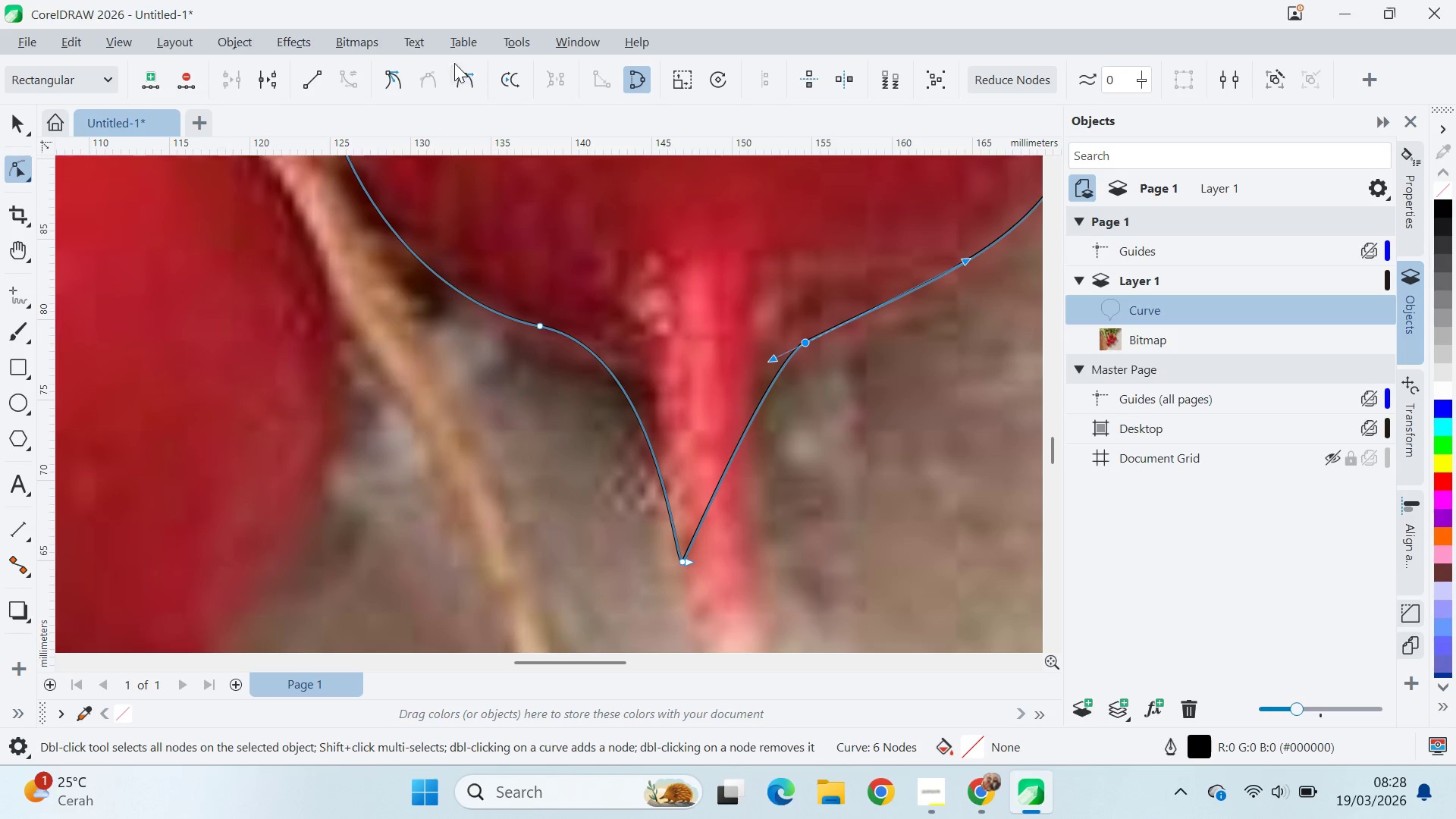 
left_click([462, 73])
 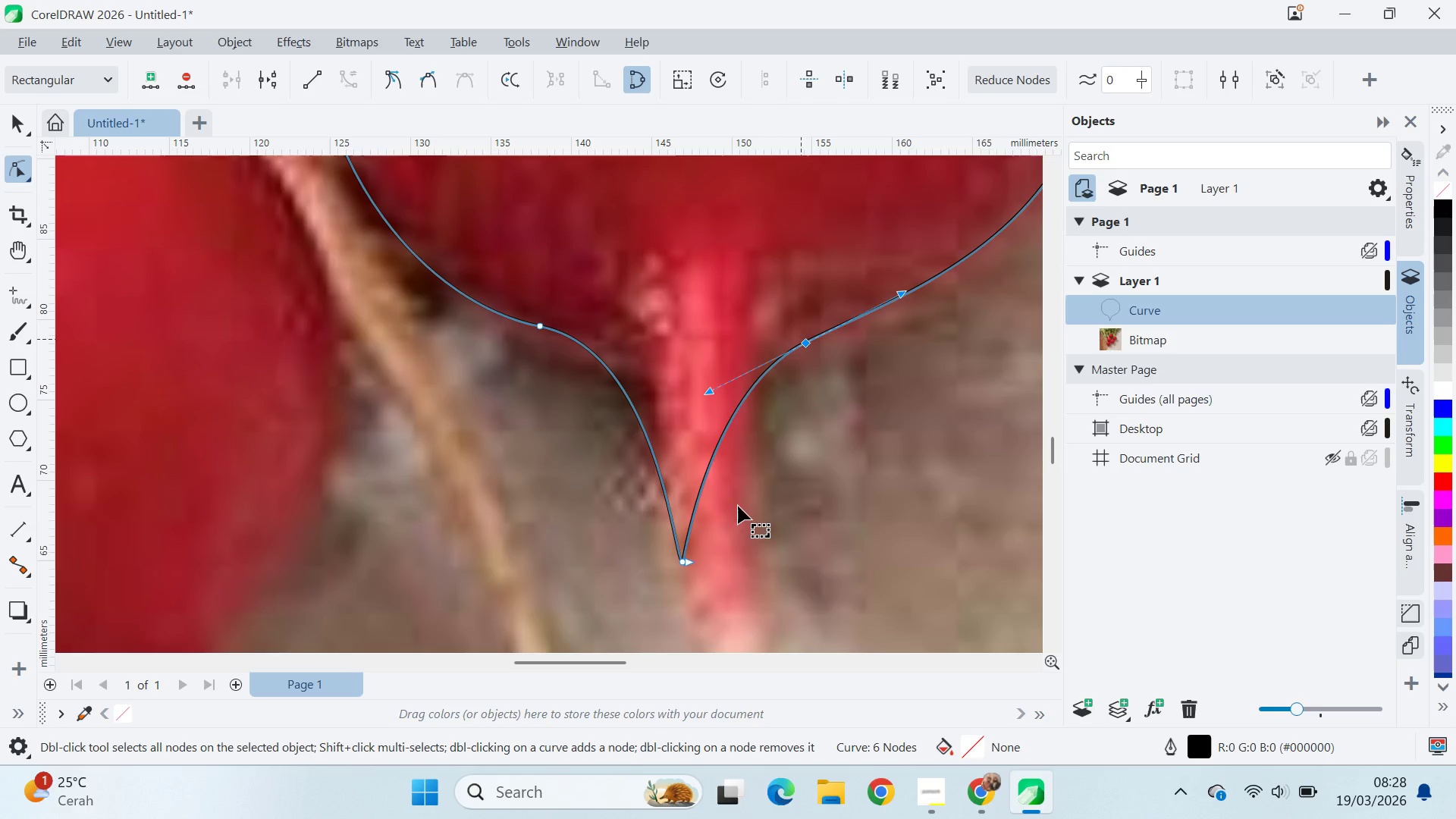 
scroll: coordinate [723, 516], scroll_direction: down, amount: 6.0
 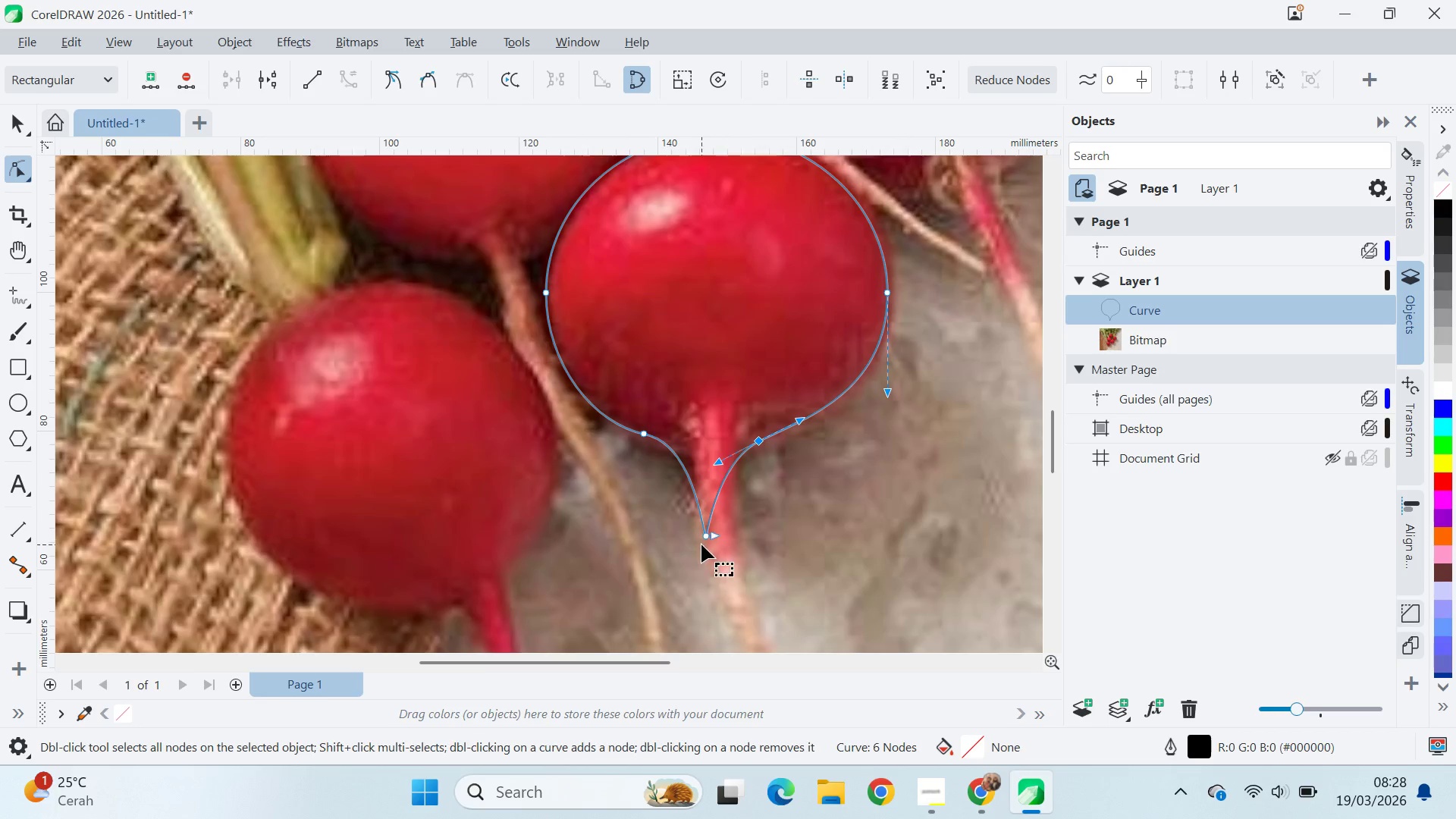 
left_click([701, 544])
 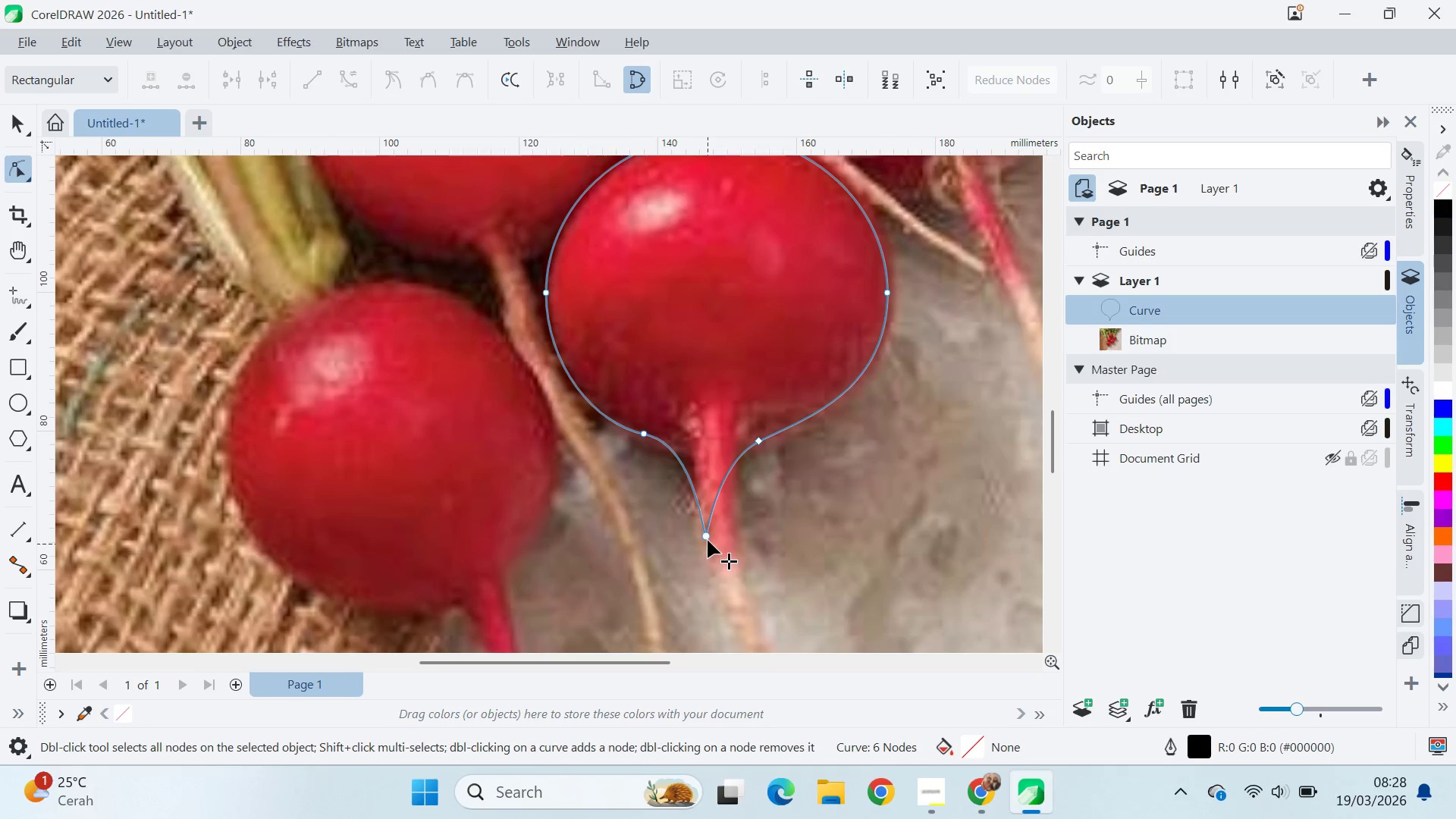 
left_click_drag(start_coordinate=[706, 538], to_coordinate=[708, 544])
 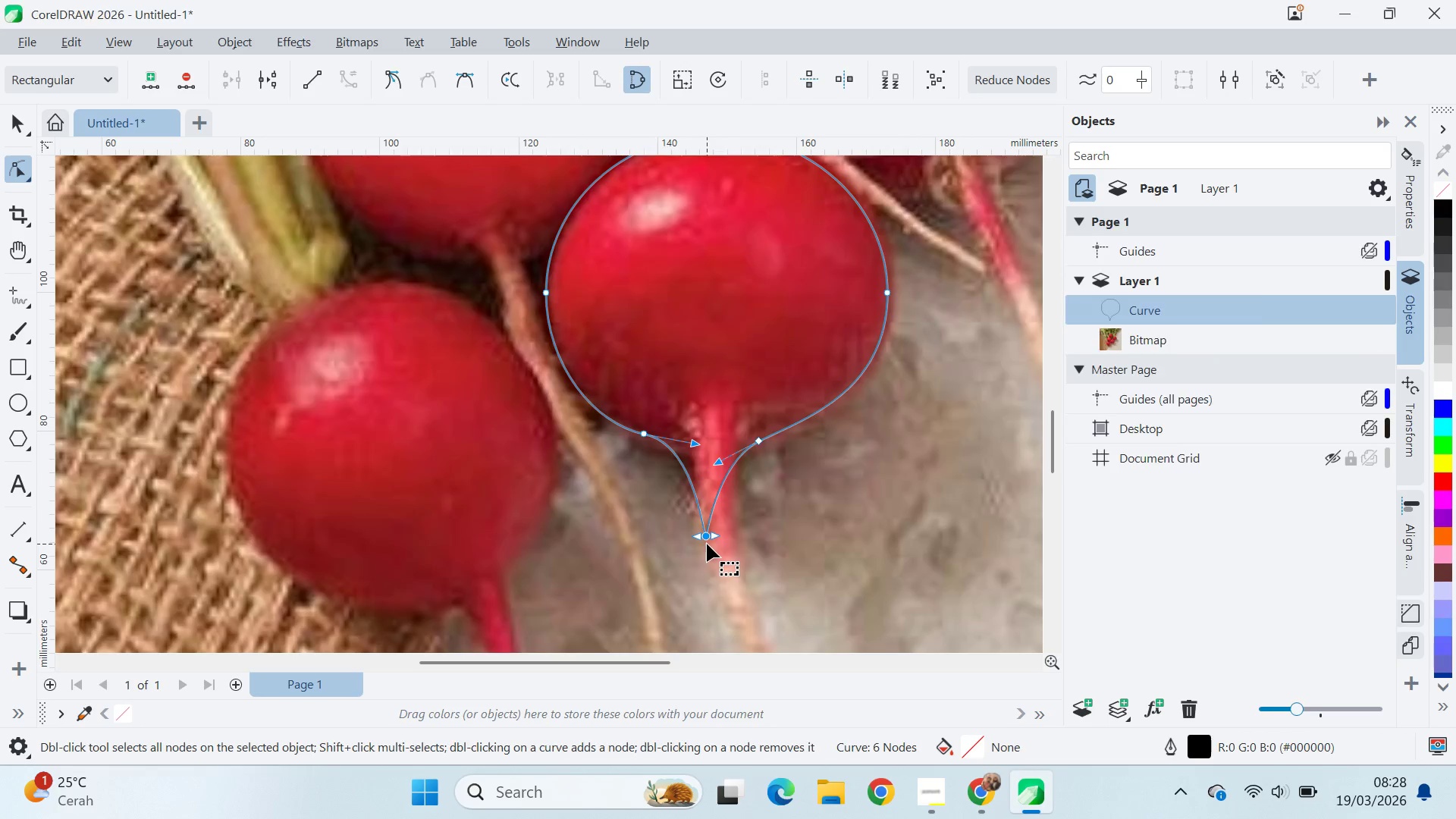 
key(Alt+AltLeft)
 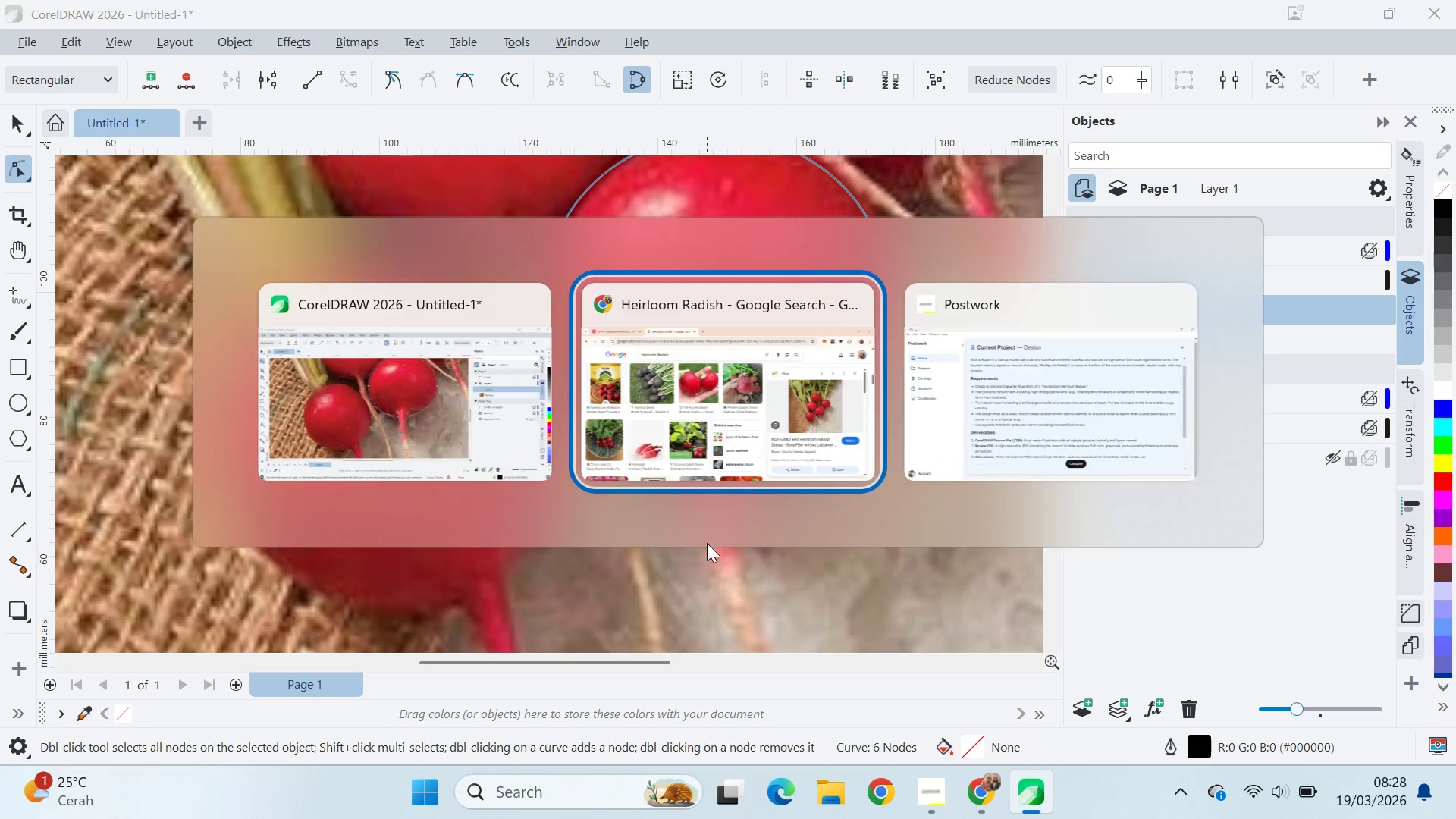 
key(Alt+Tab)
 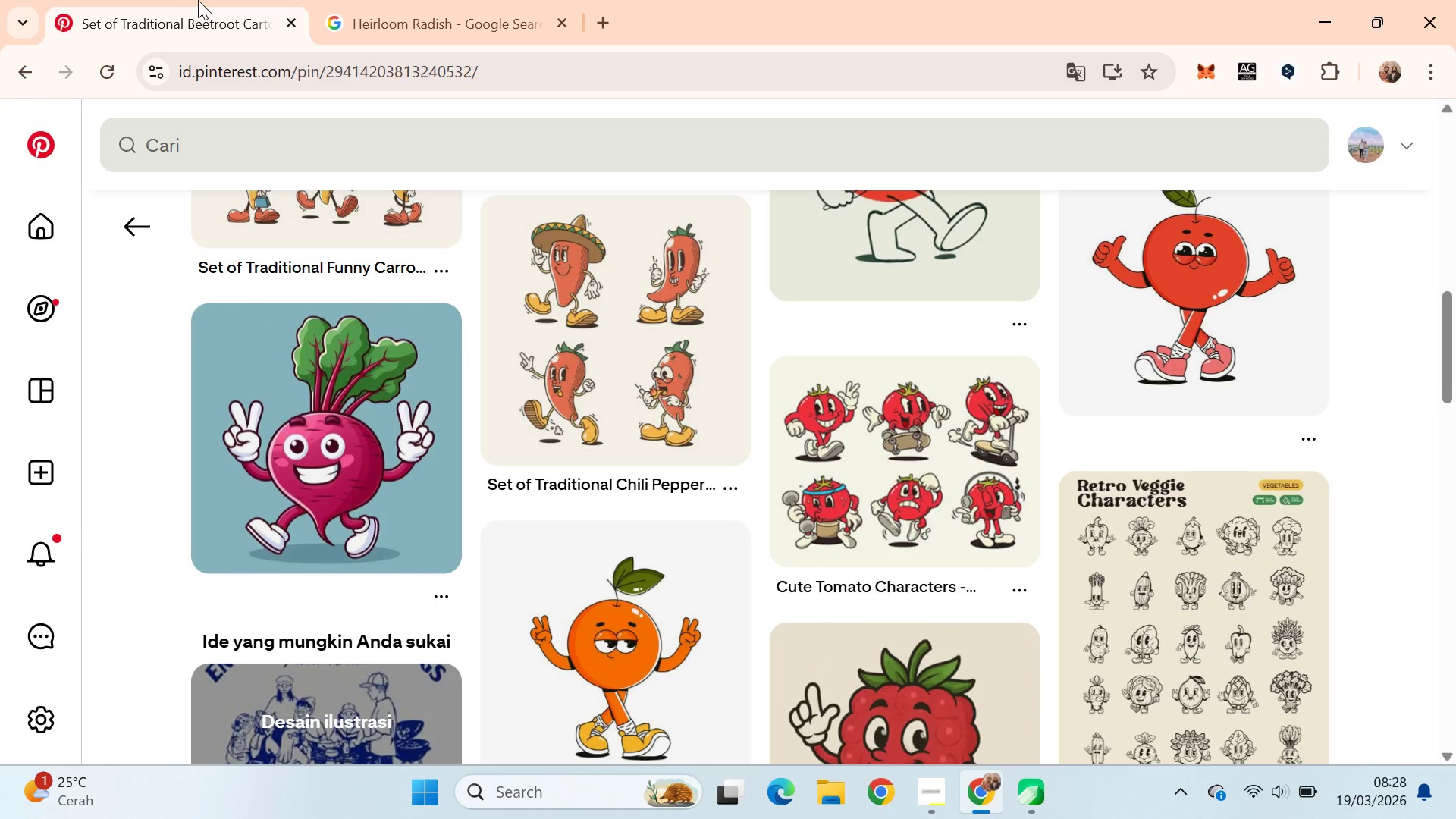 
key(Alt+AltLeft)
 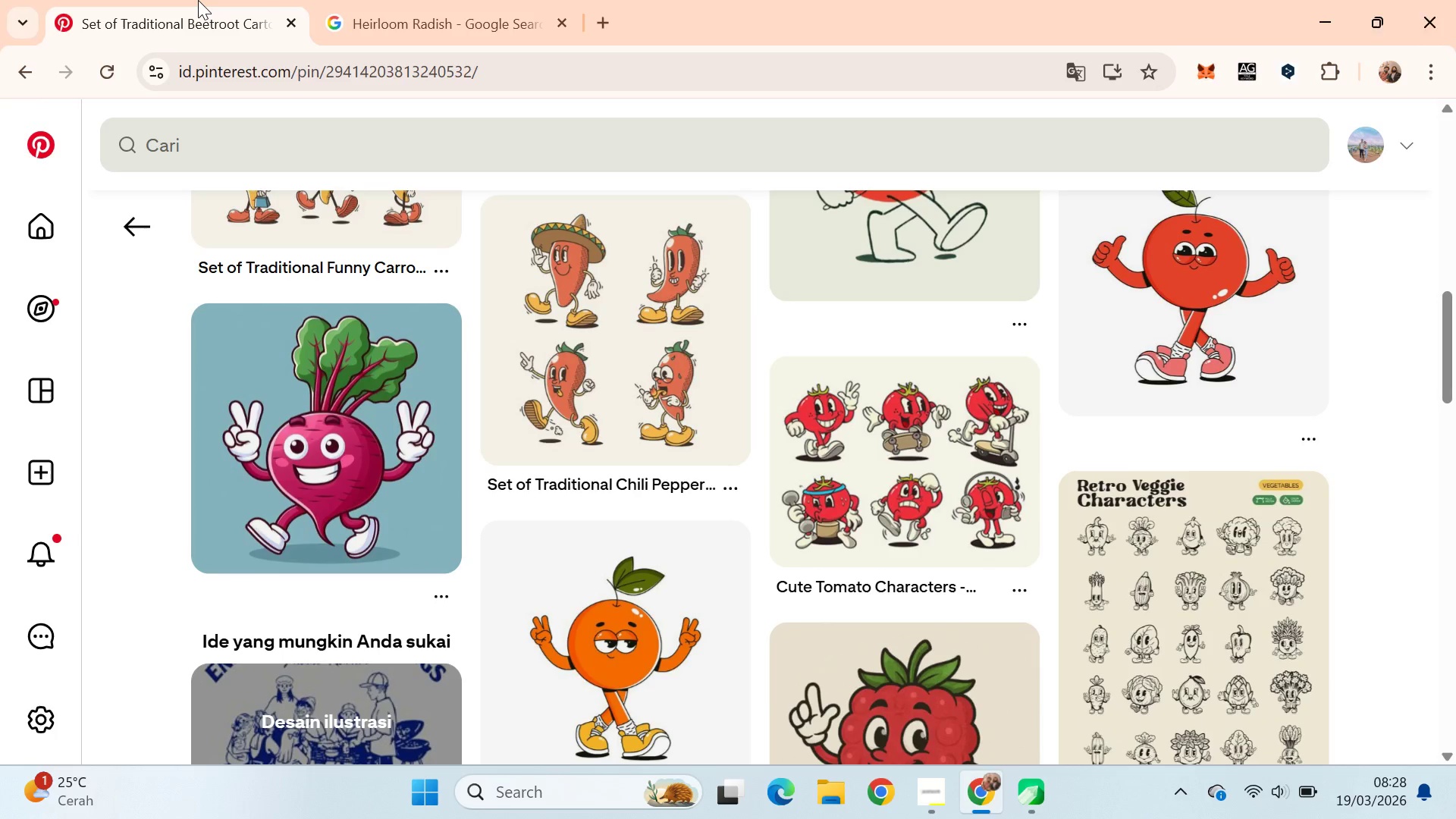 
key(Alt+Tab)
 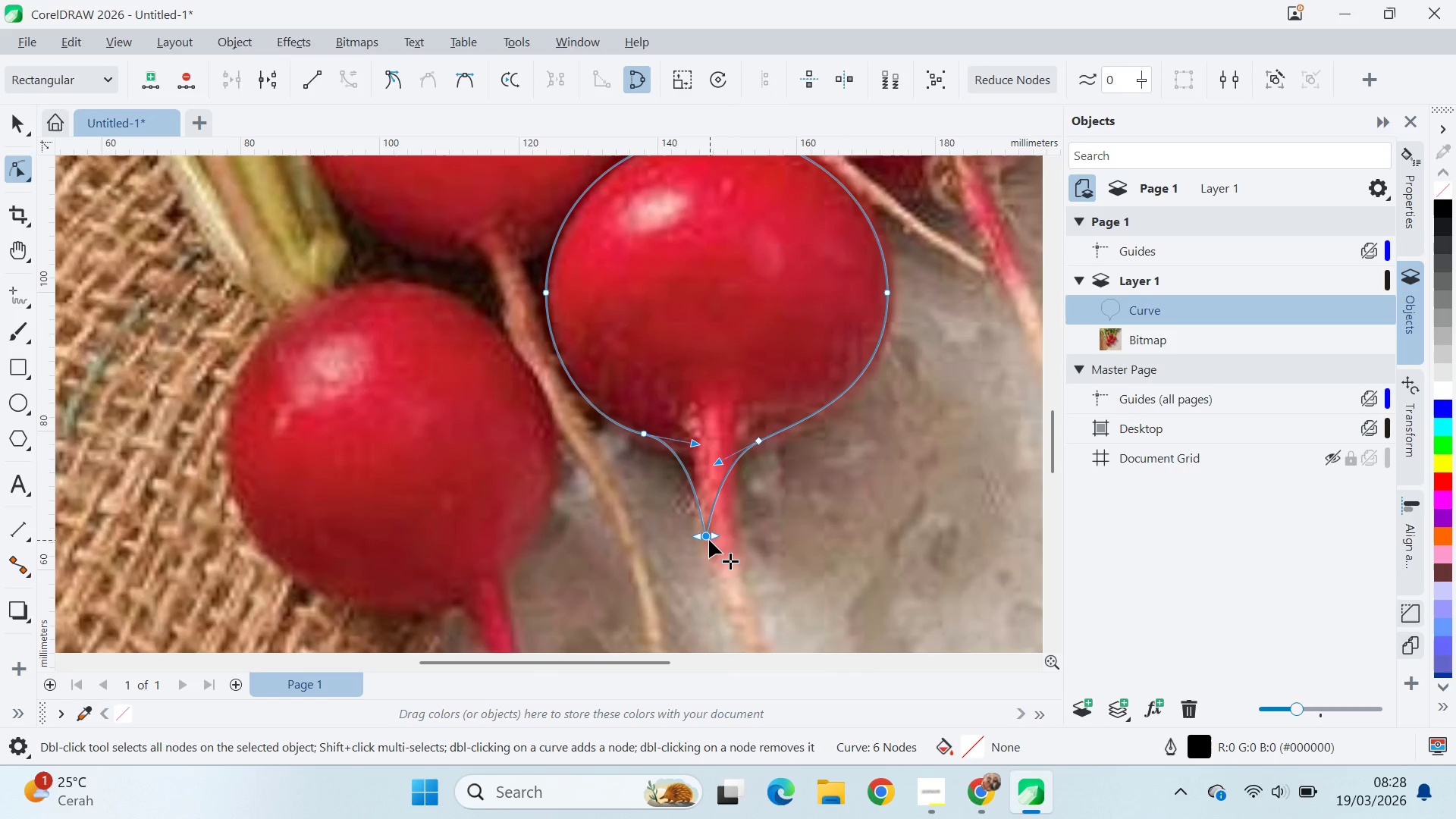 
left_click_drag(start_coordinate=[709, 539], to_coordinate=[721, 551])
 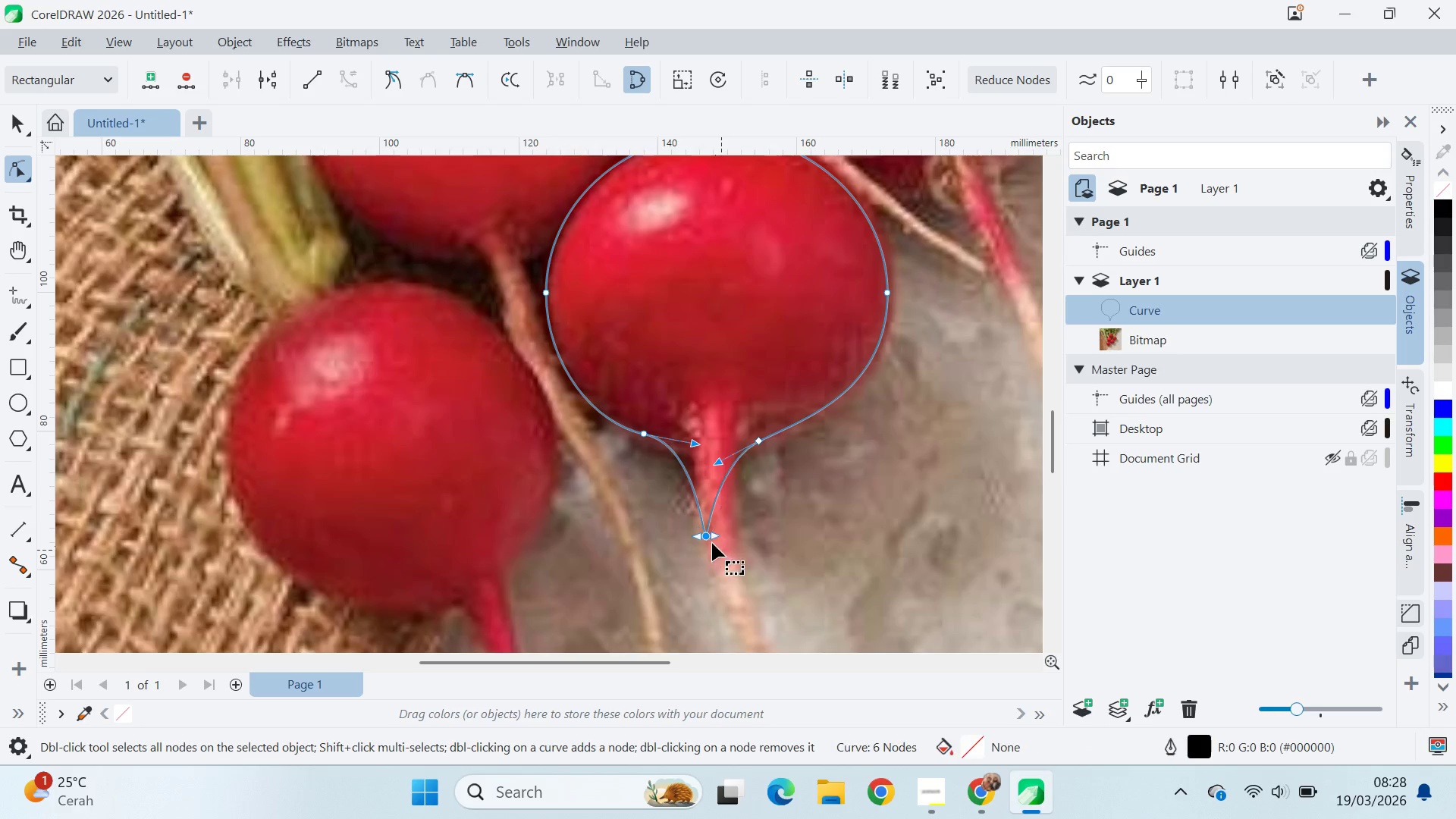 
key(Control+ControlLeft)
 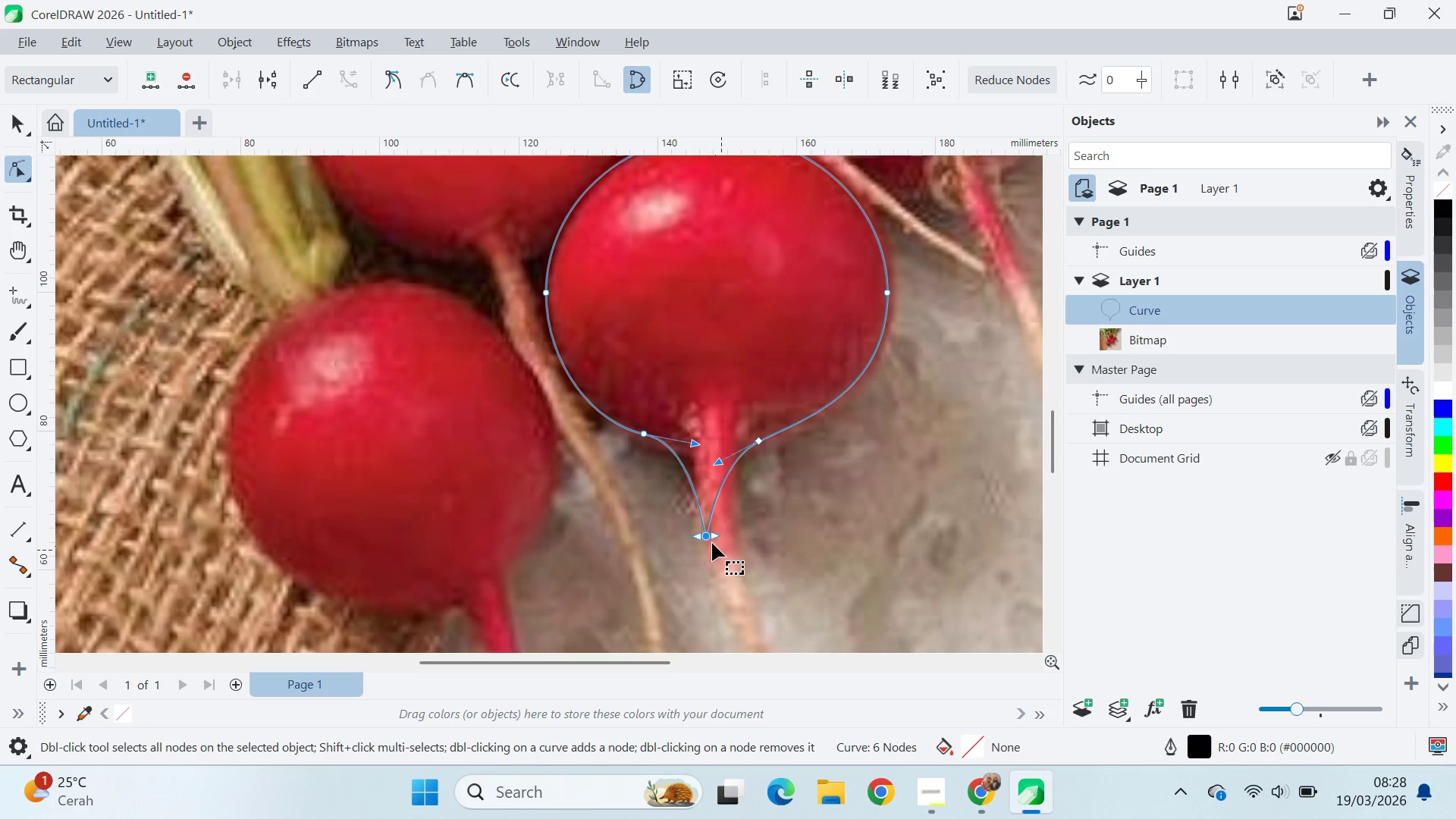 
key(Control+Z)
 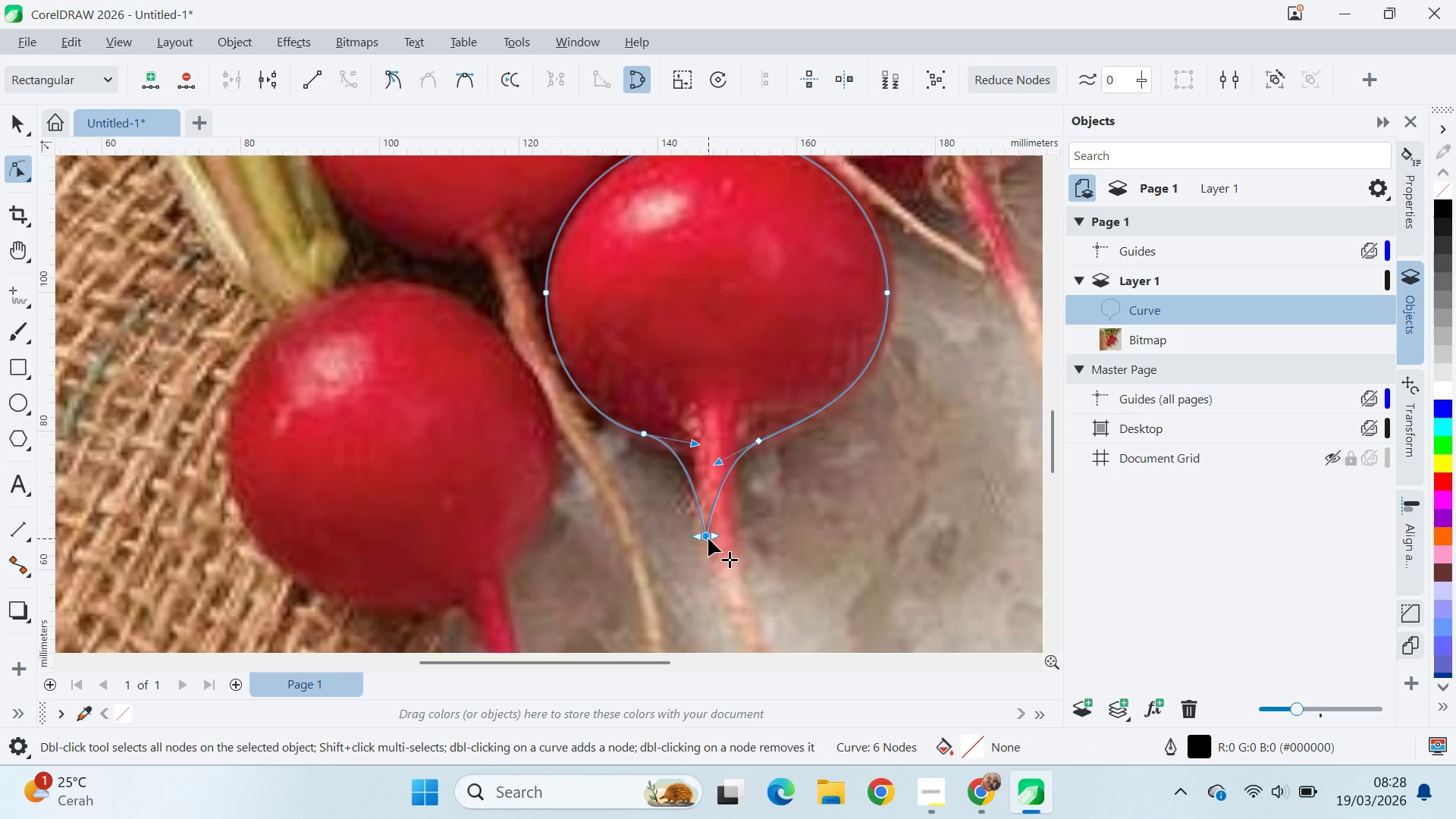 
left_click_drag(start_coordinate=[708, 538], to_coordinate=[725, 552])
 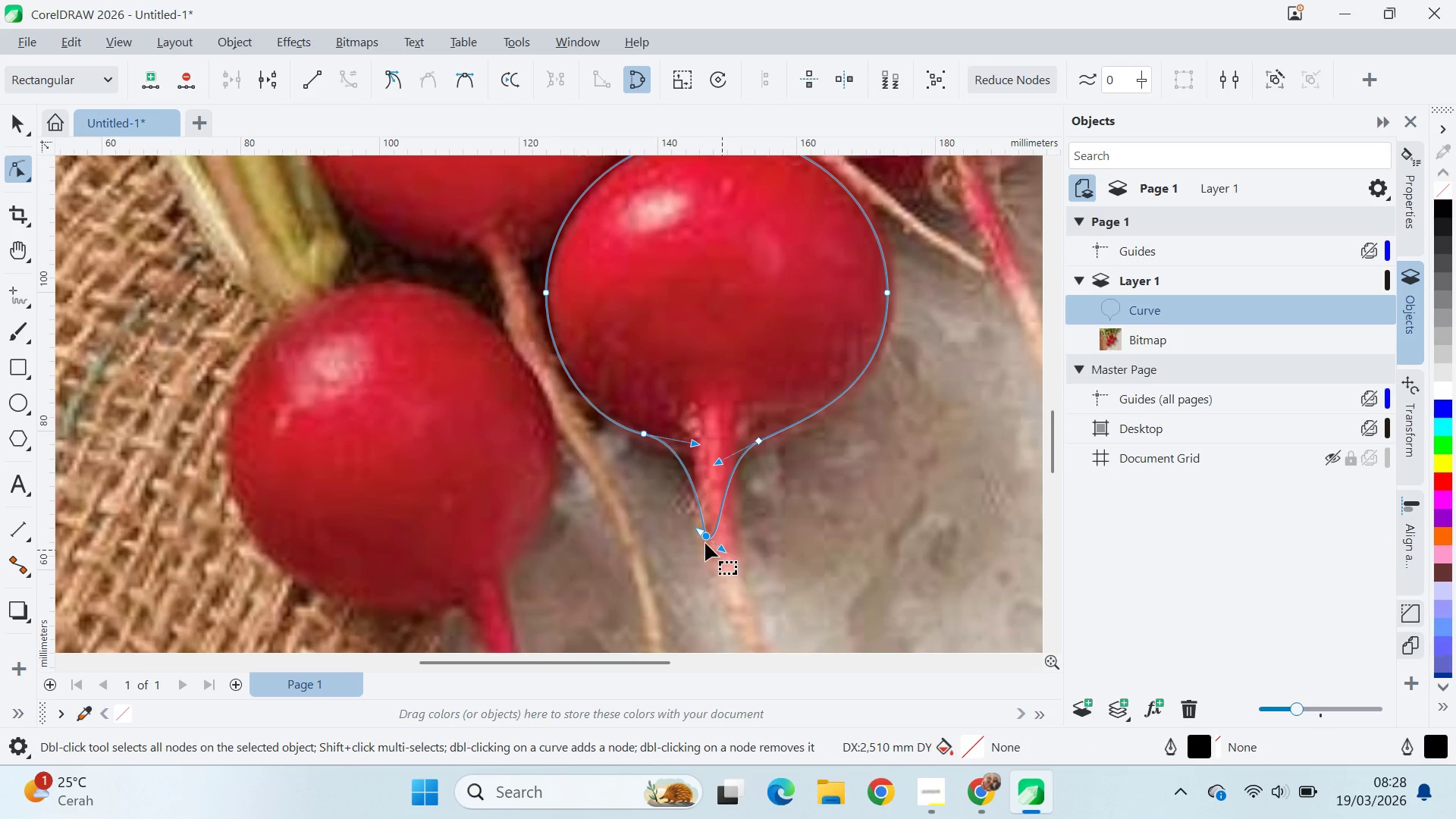 
key(Control+Z)
 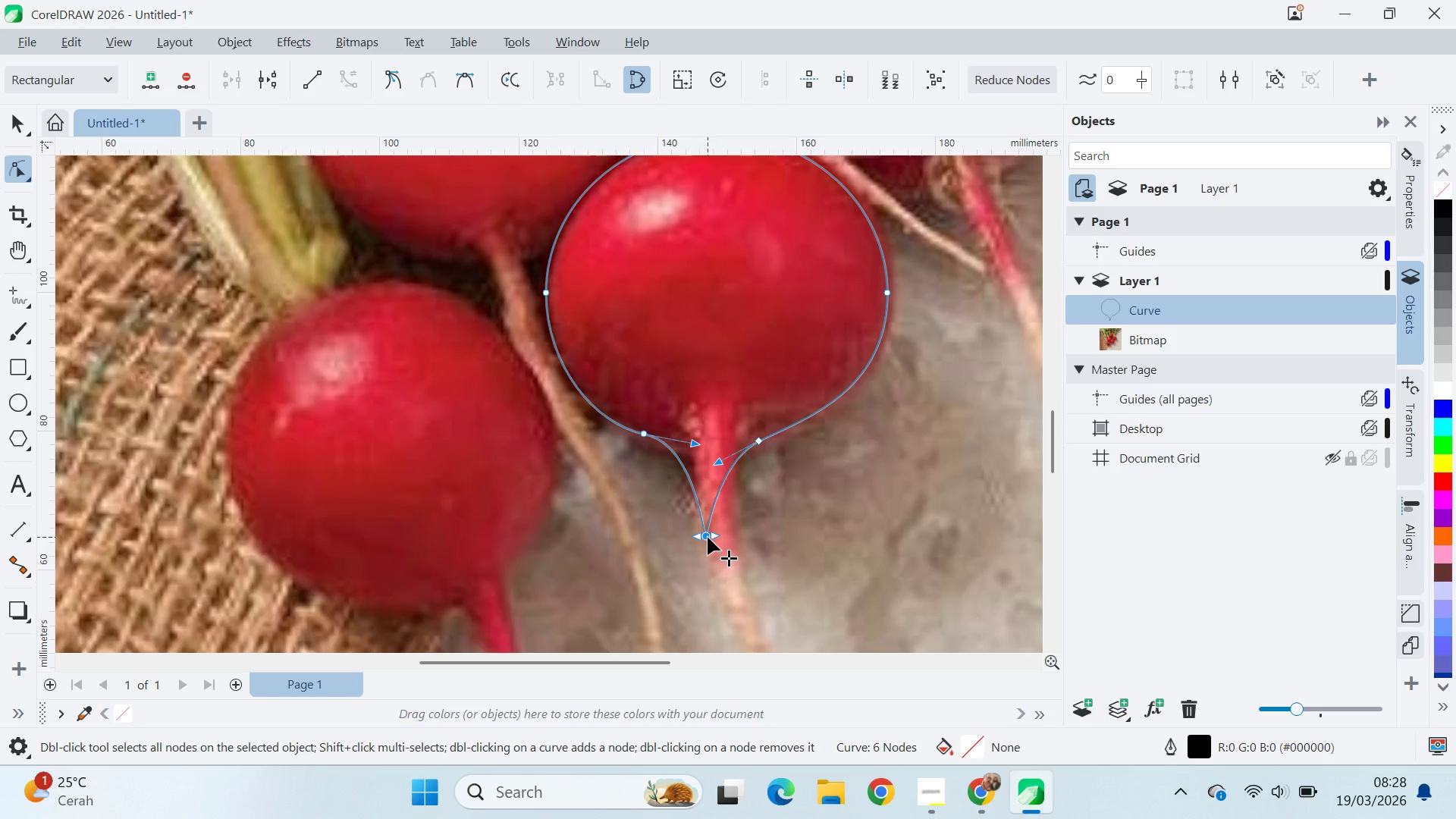 
left_click_drag(start_coordinate=[708, 537], to_coordinate=[721, 551])
 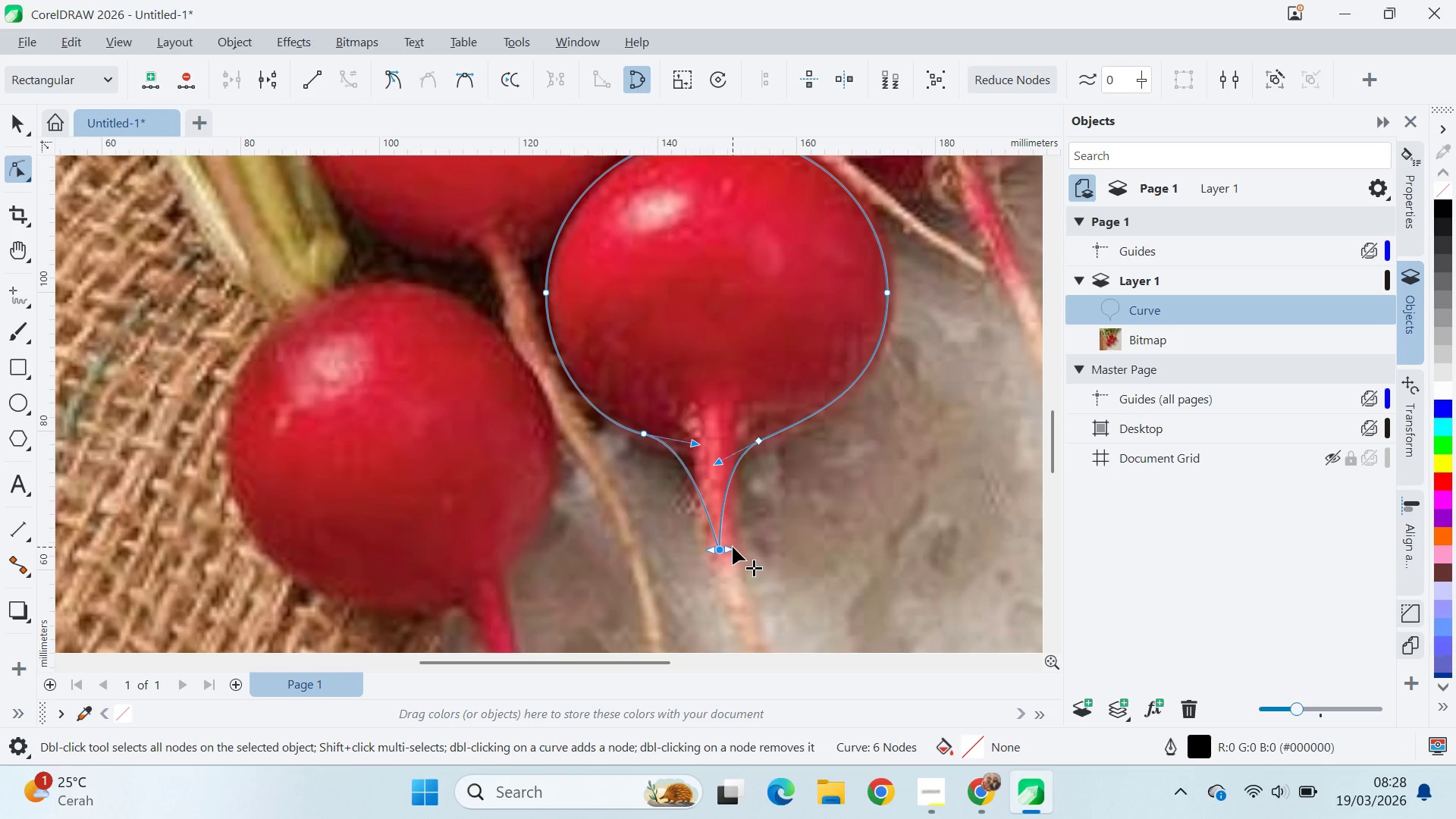 
left_click_drag(start_coordinate=[730, 552], to_coordinate=[741, 521])
 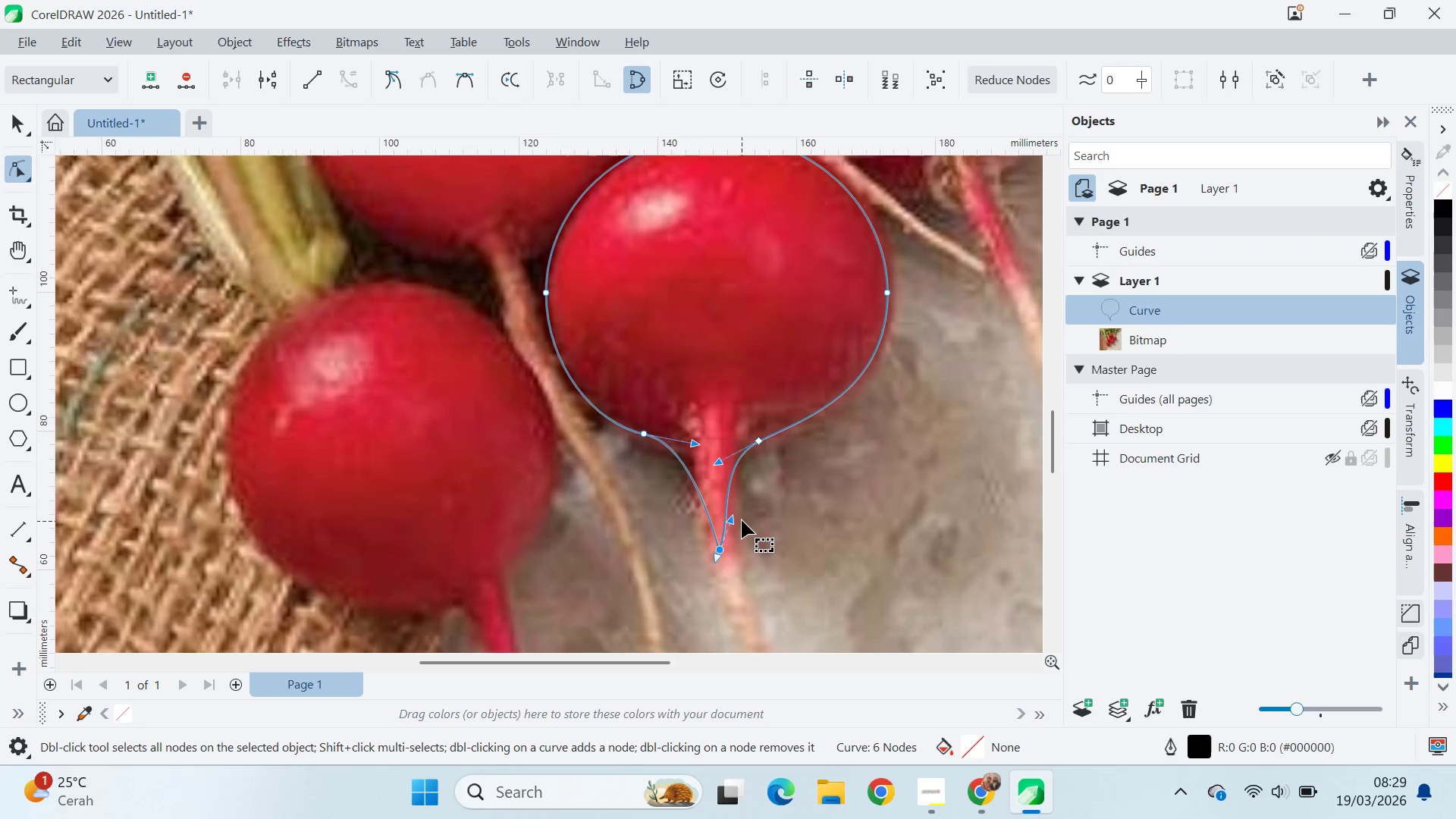 
key(Control+Z)
 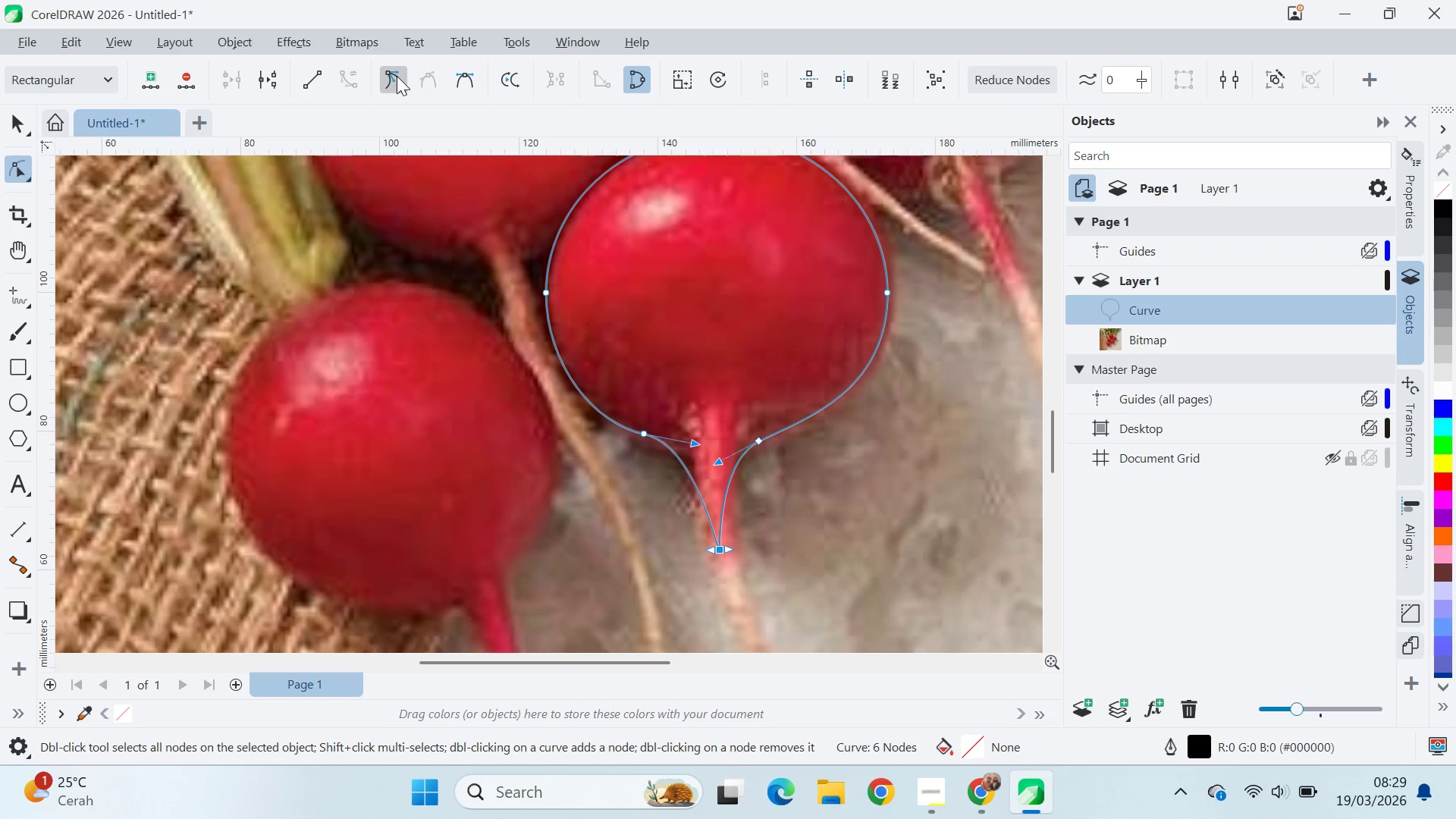 
scroll: coordinate [739, 564], scroll_direction: up, amount: 6.0
 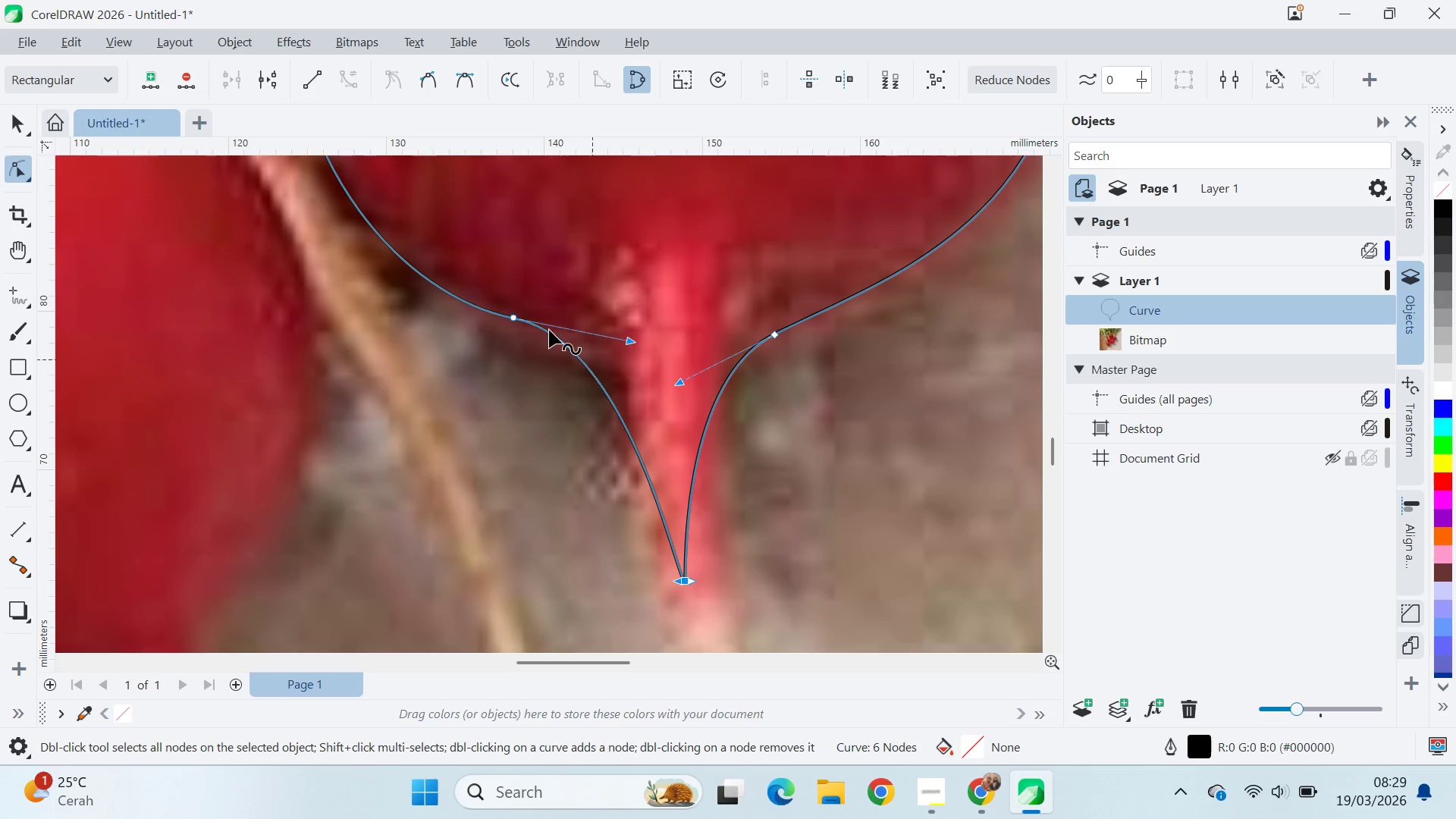 
left_click_drag(start_coordinate=[517, 317], to_coordinate=[544, 341])
 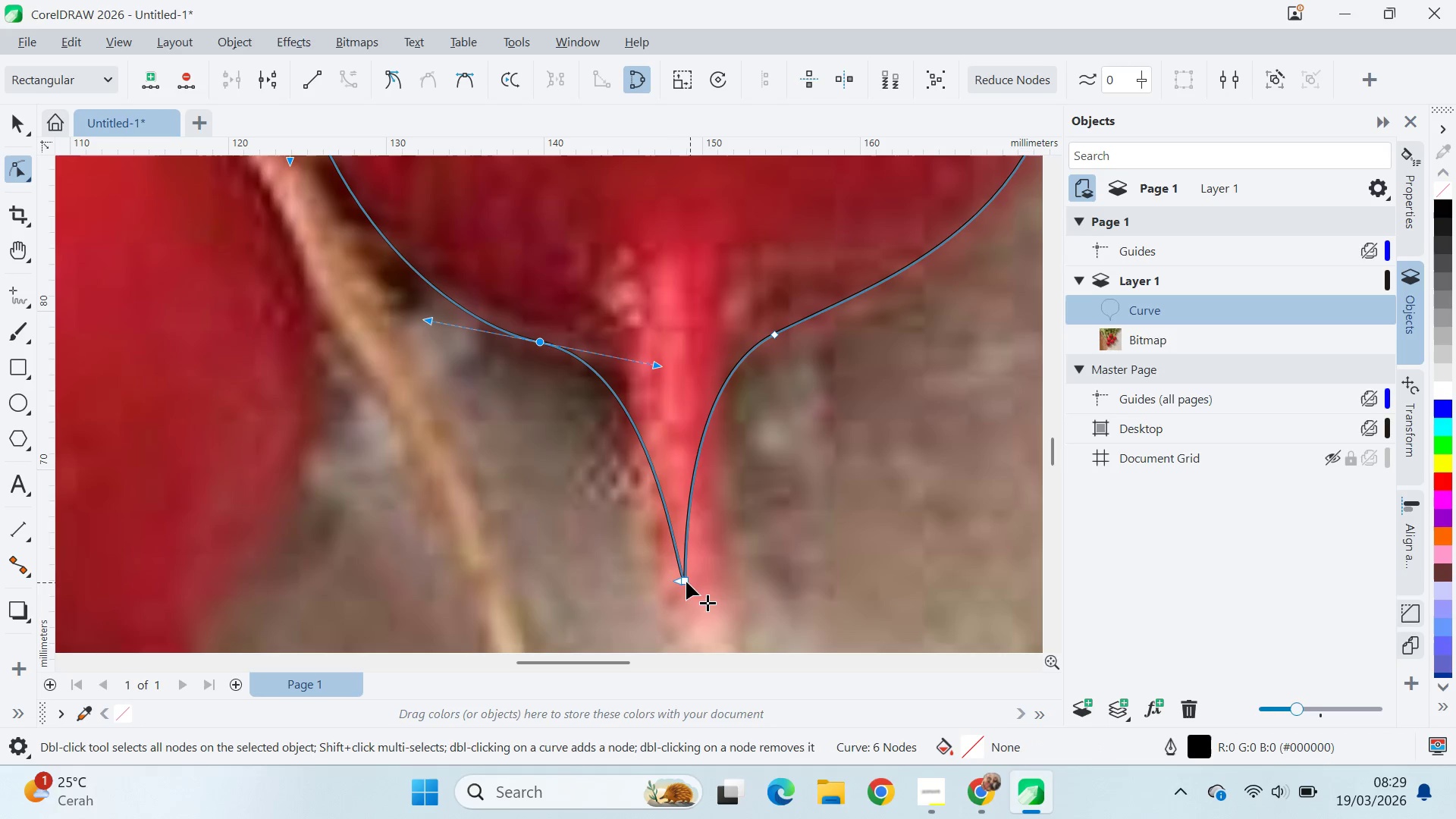 
left_click([689, 580])
 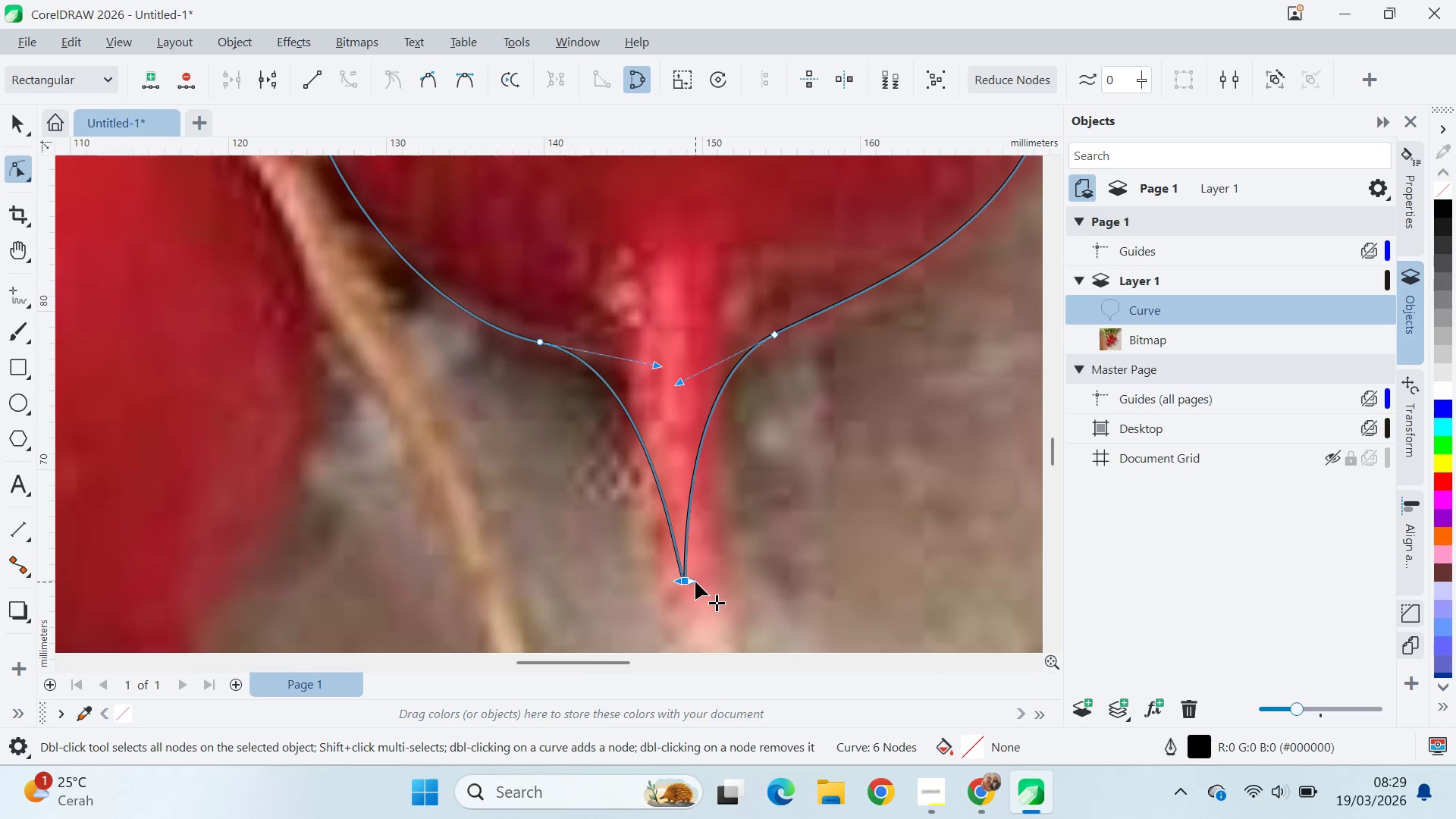 
left_click_drag(start_coordinate=[695, 582], to_coordinate=[699, 539])
 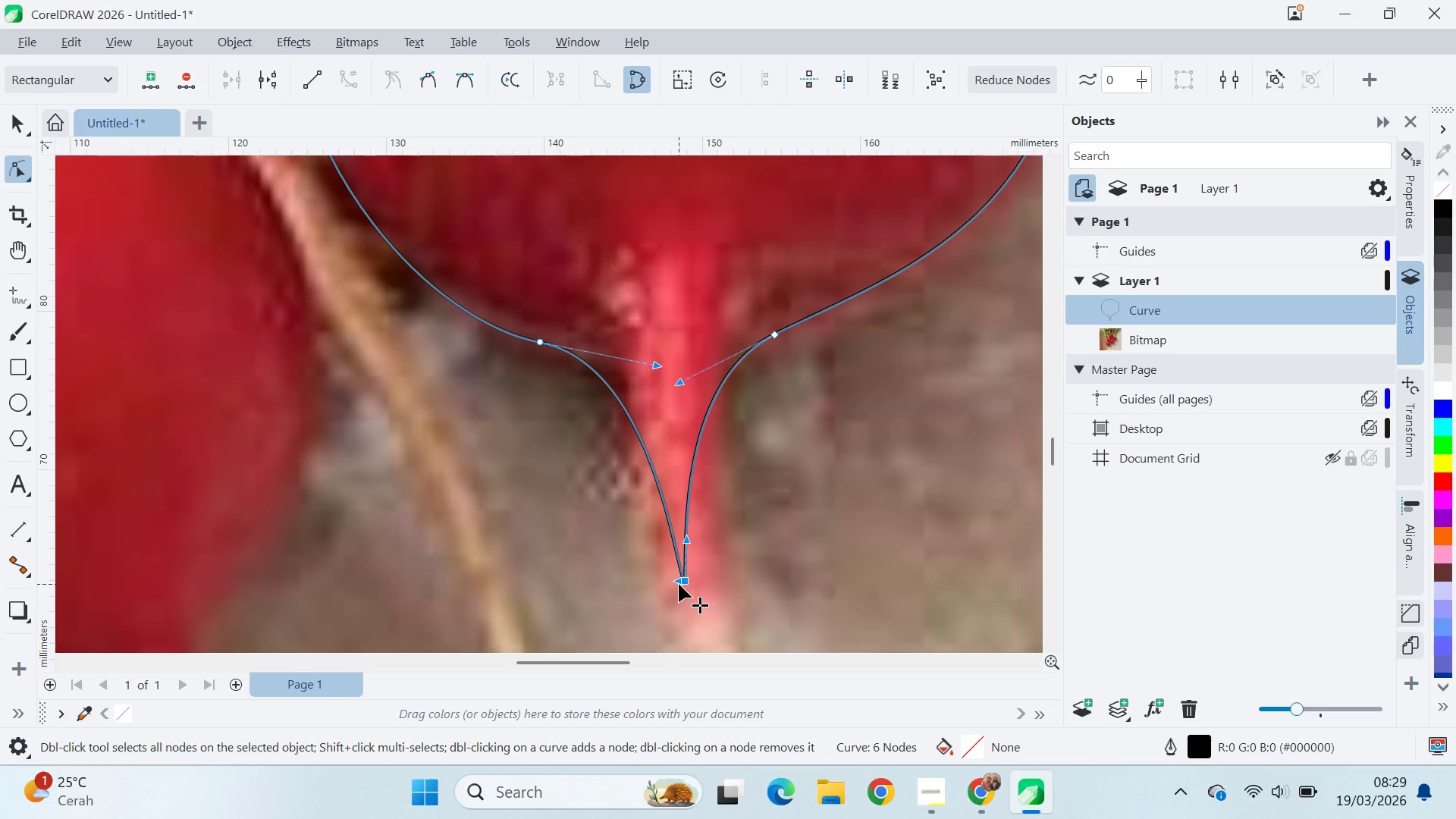 
left_click_drag(start_coordinate=[679, 584], to_coordinate=[691, 595])
 